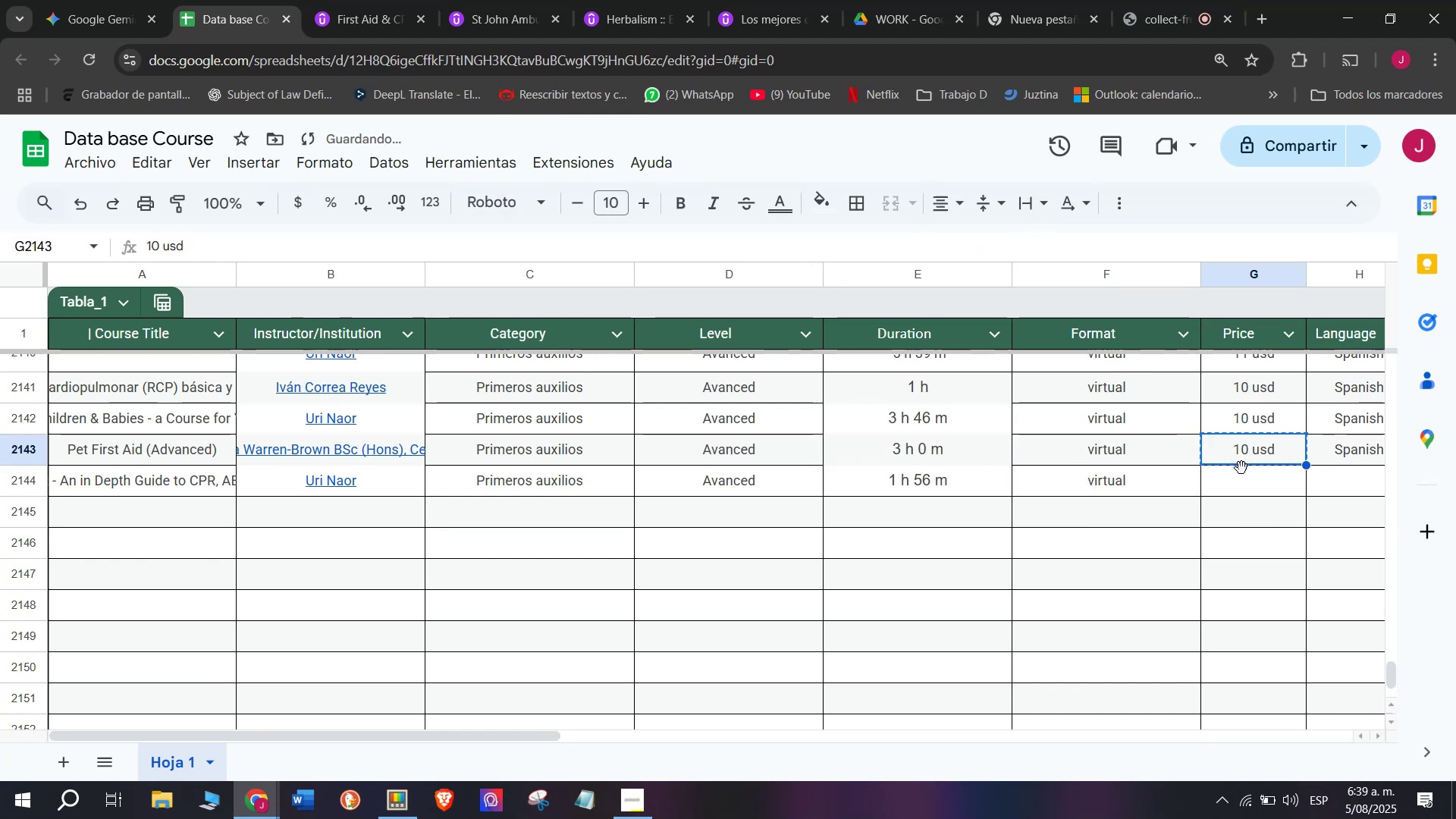 
key(Control+ControlLeft)
 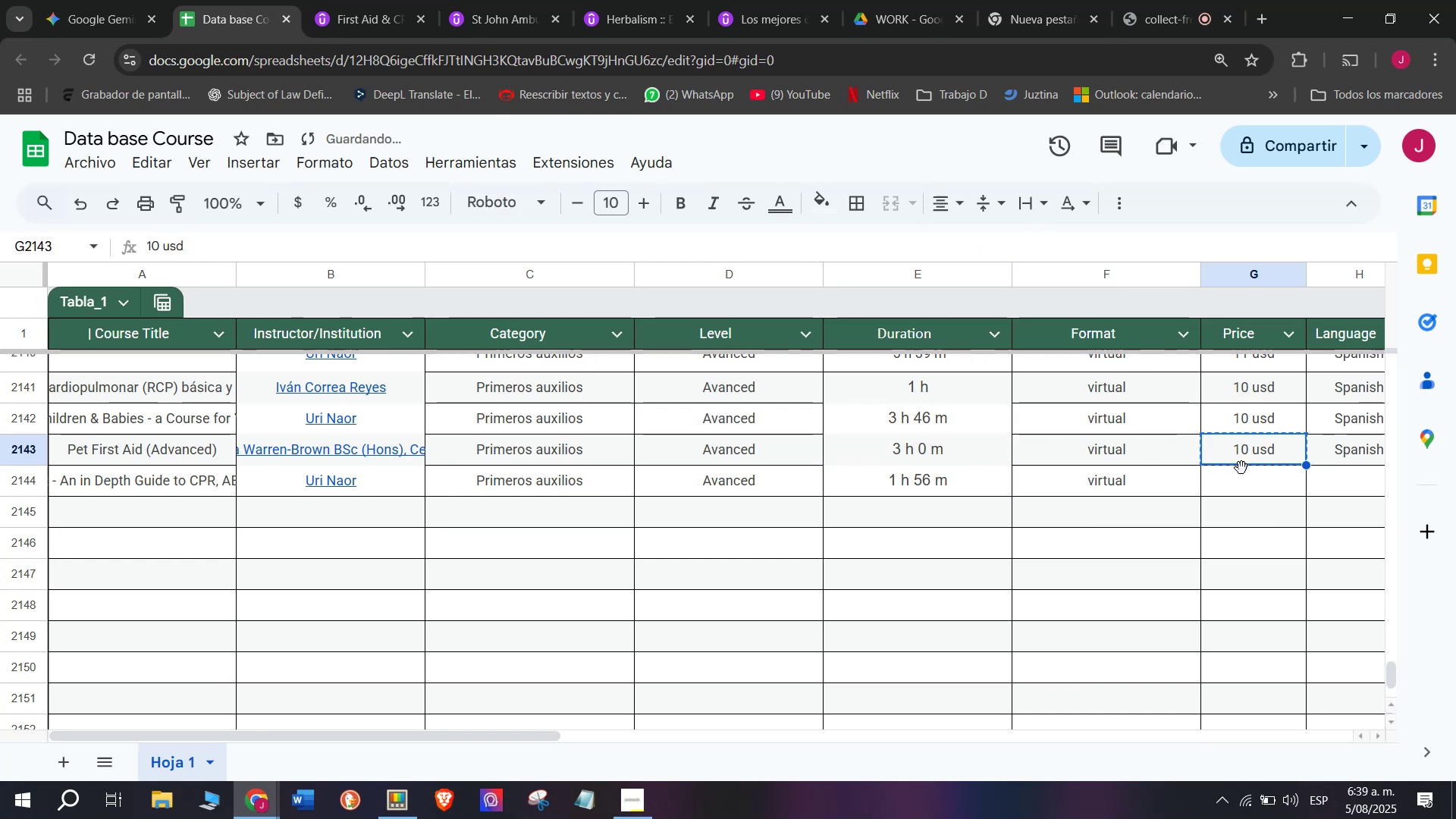 
left_click([1250, 471])
 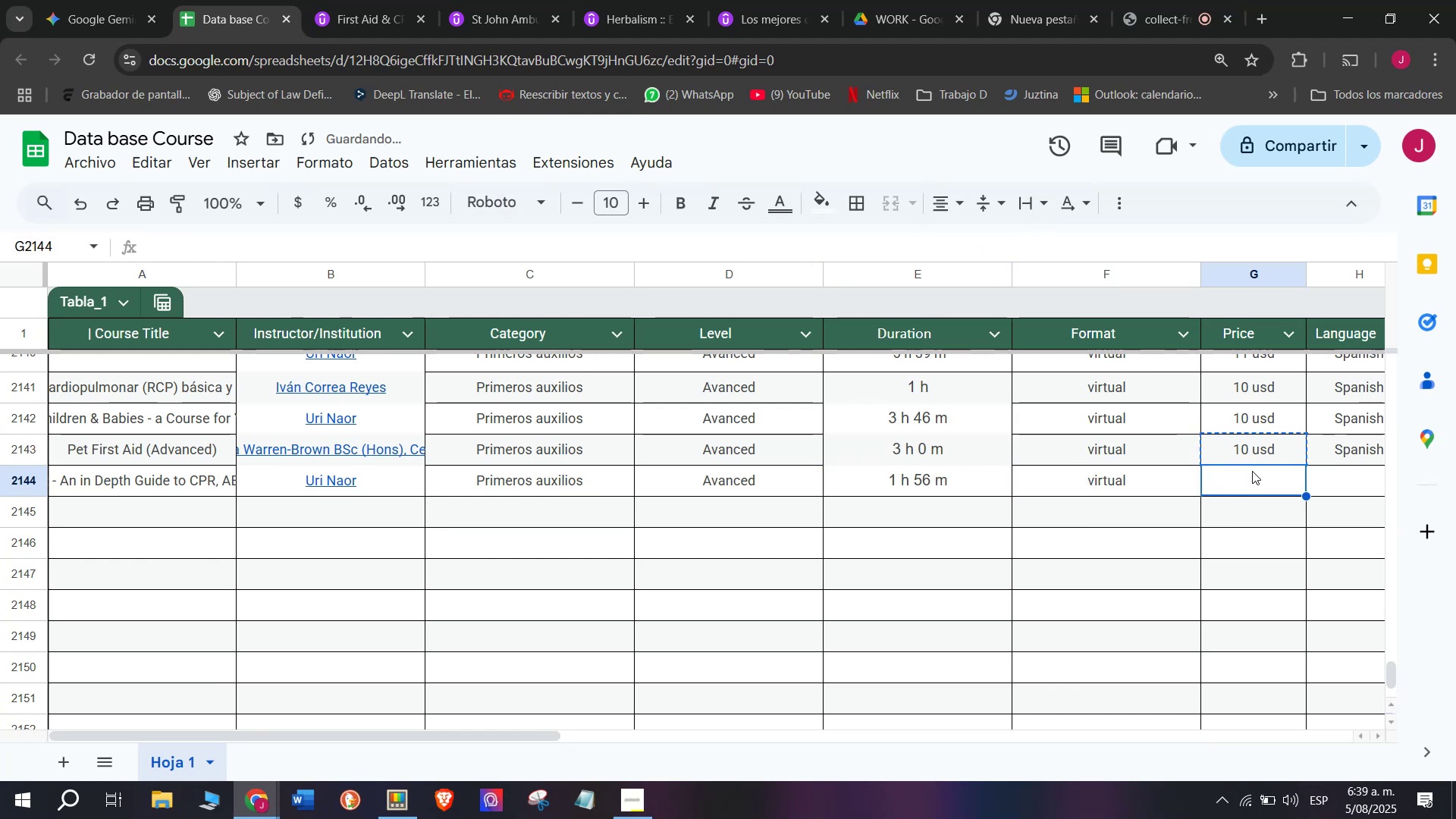 
key(Control+ControlLeft)
 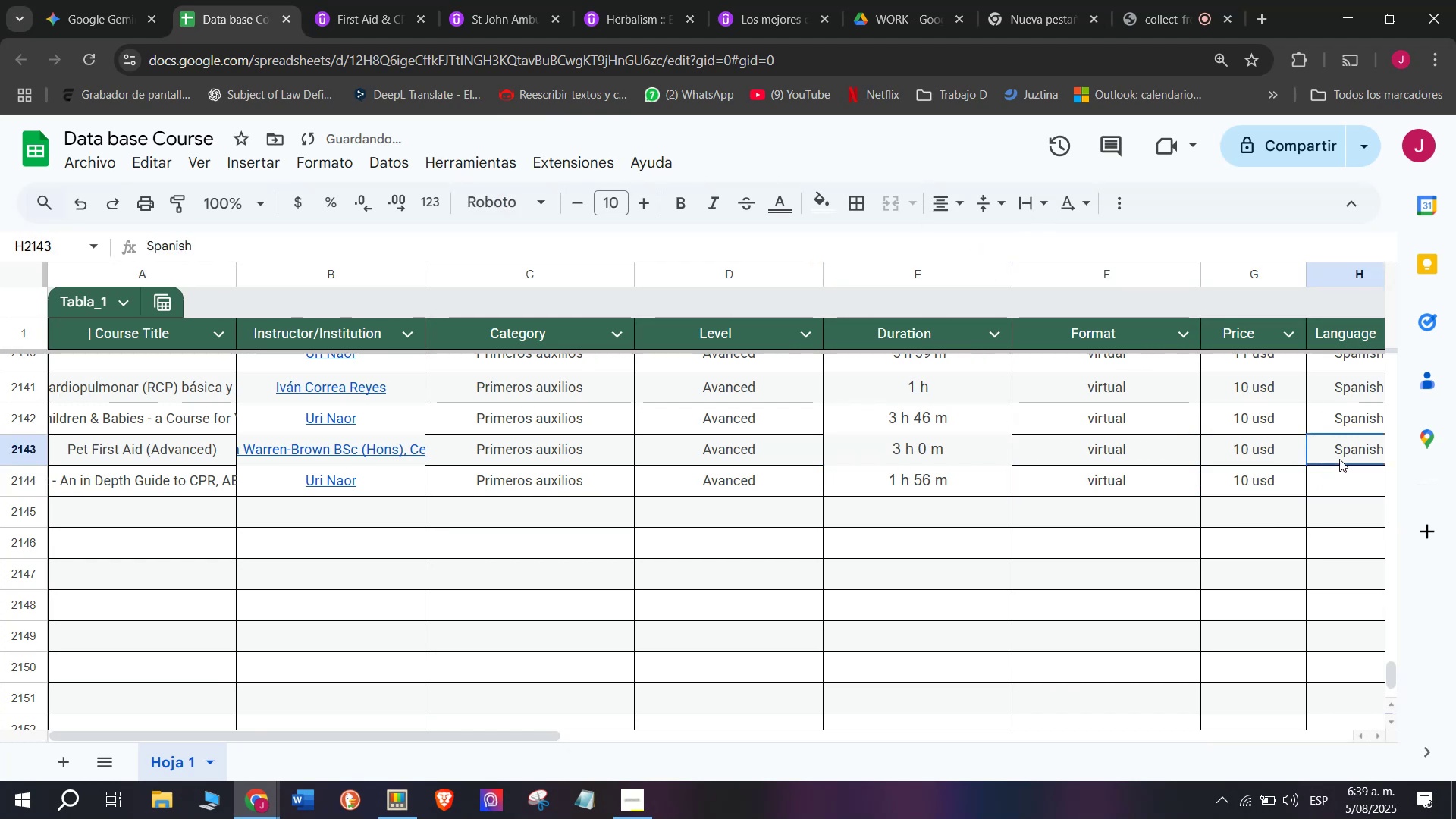 
key(Z)
 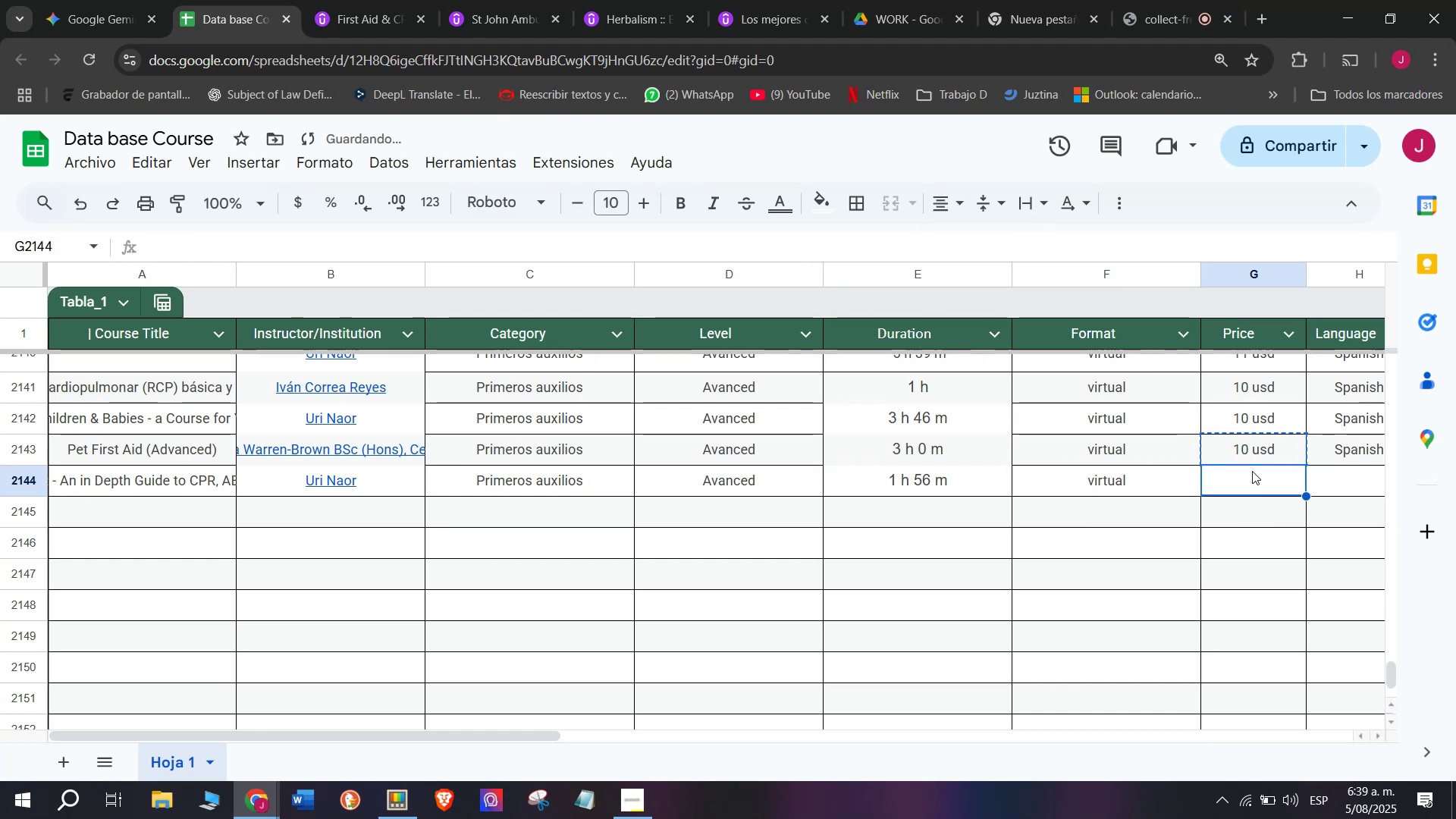 
key(Control+V)
 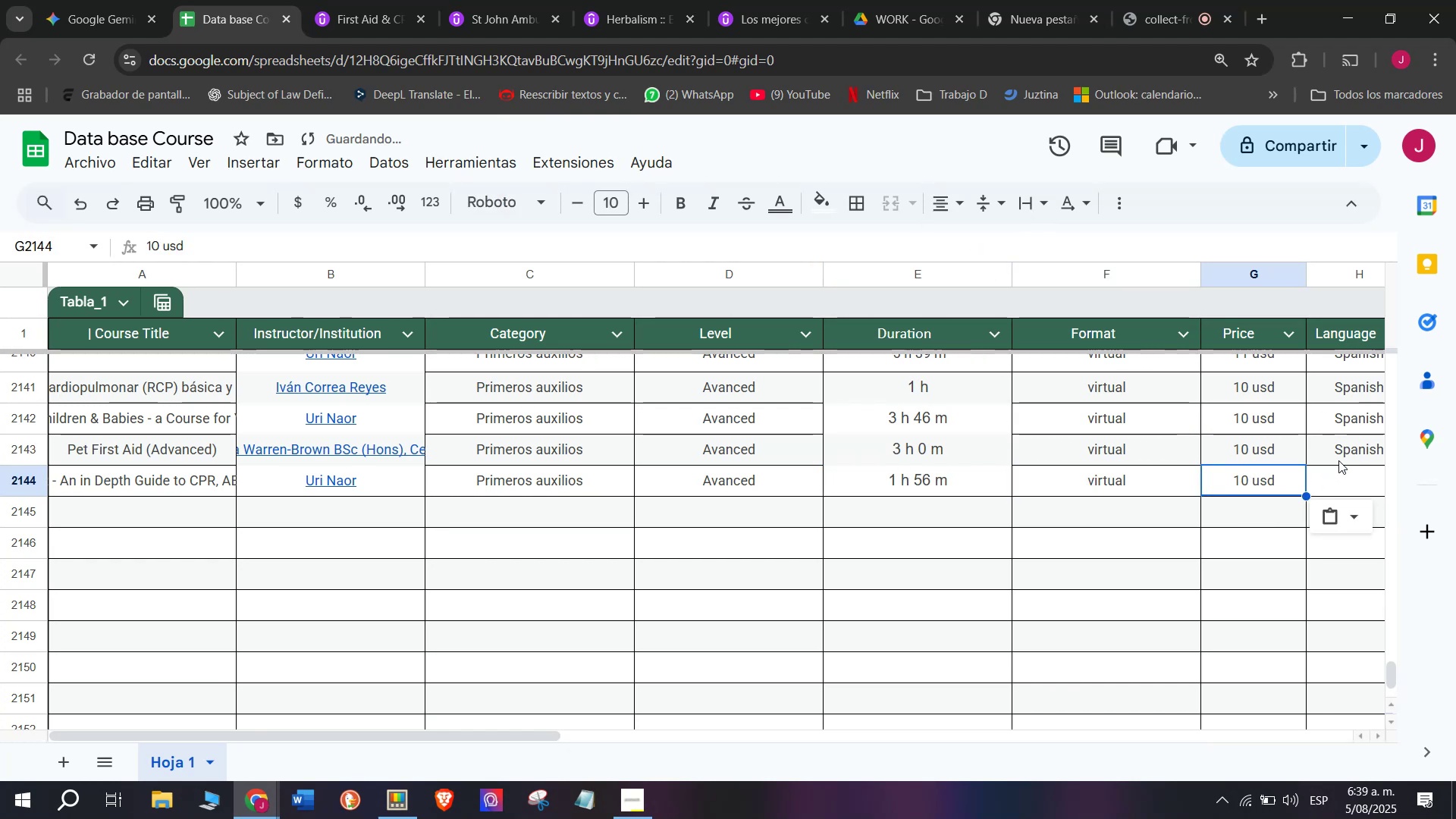 
left_click([1339, 459])
 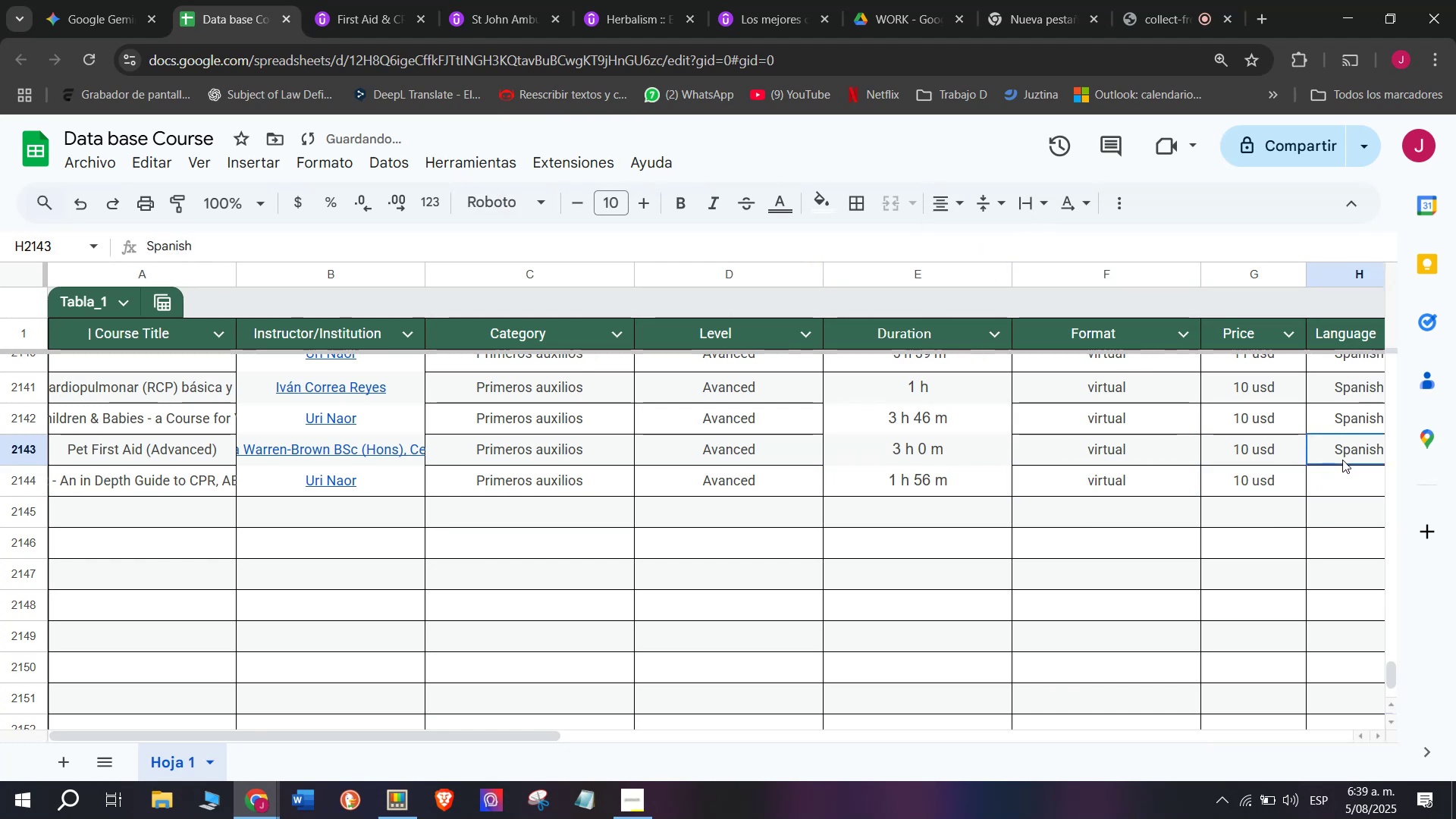 
key(Control+ControlLeft)
 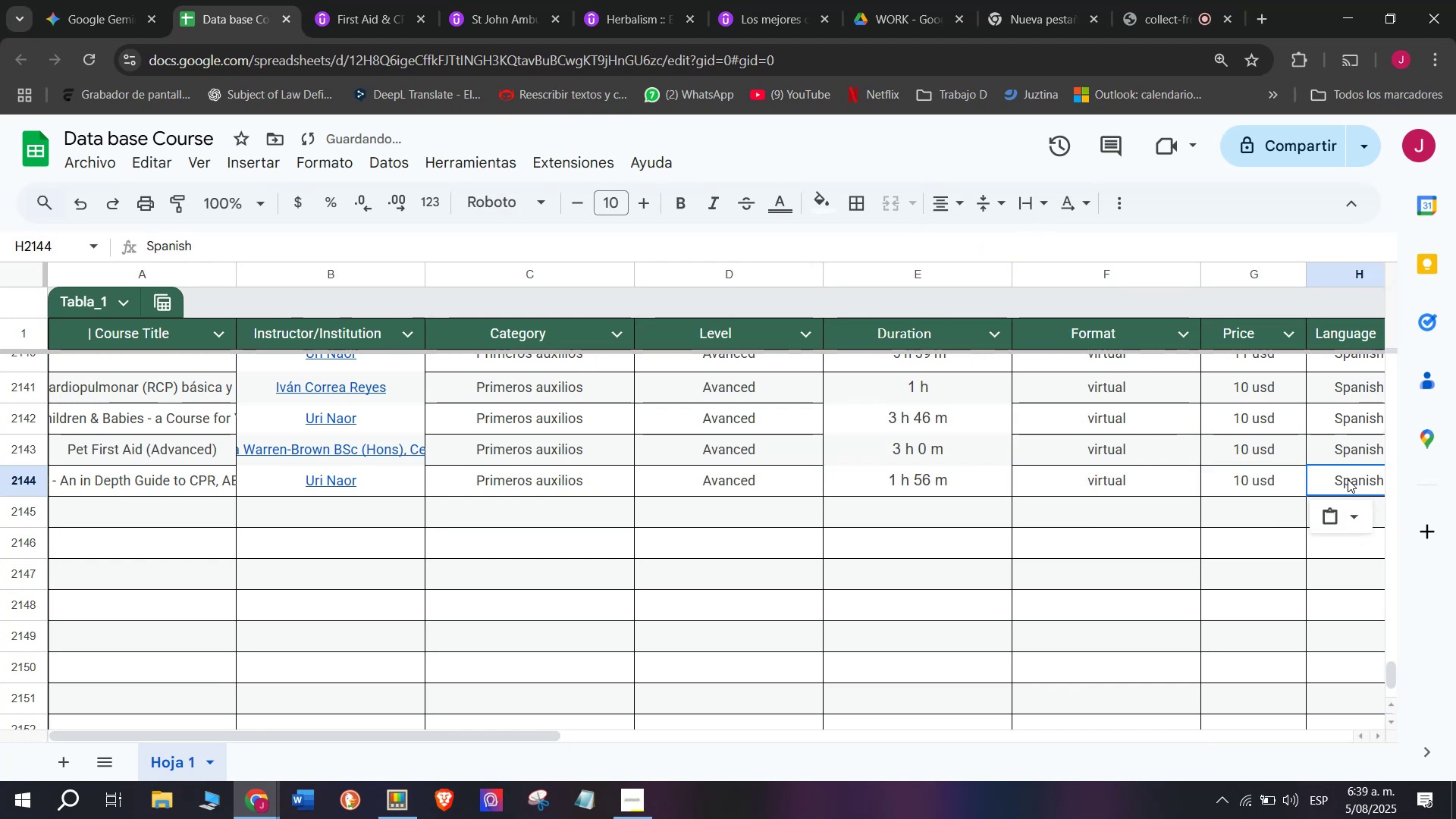 
key(Break)
 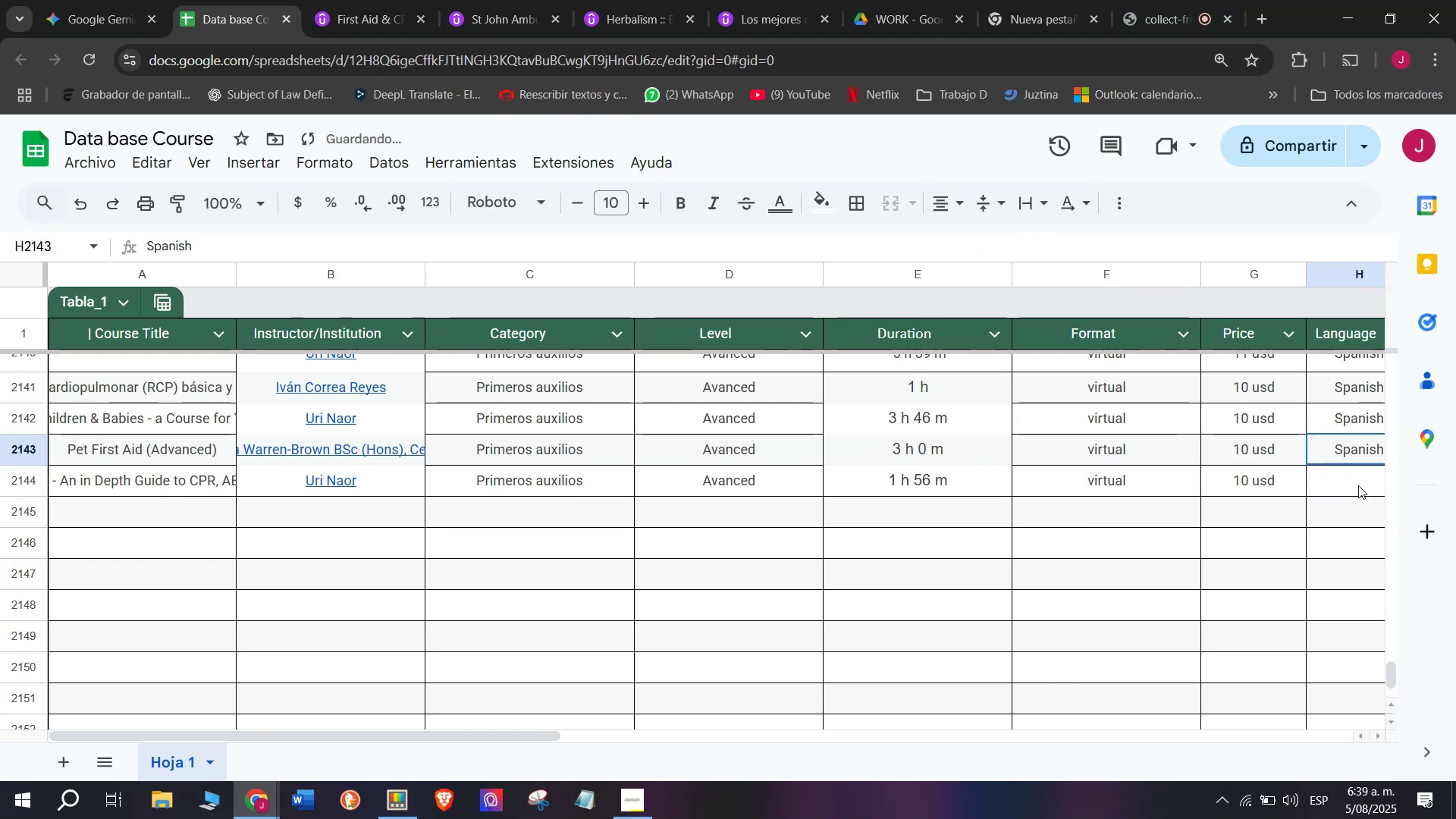 
key(Control+C)
 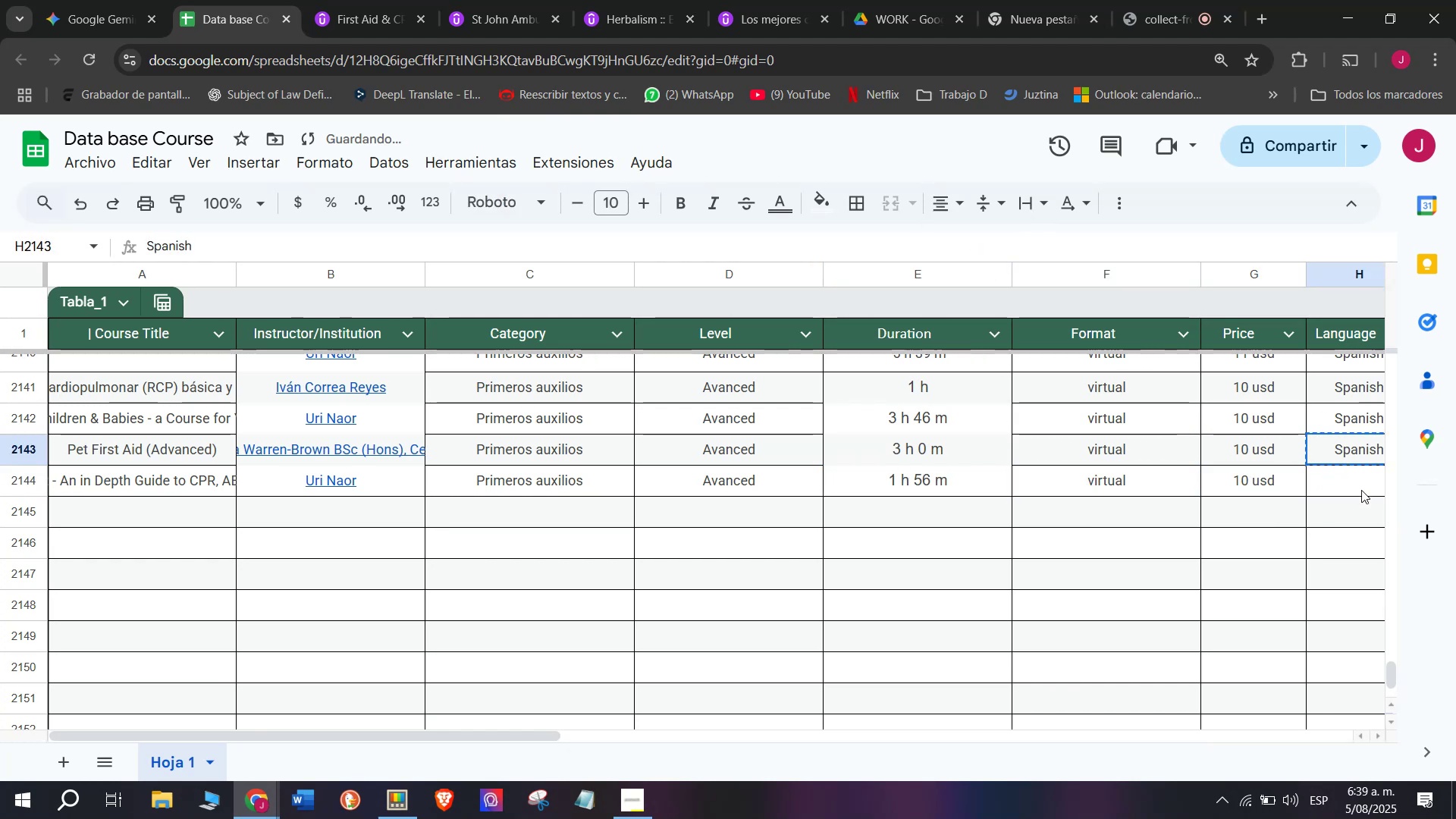 
key(Z)
 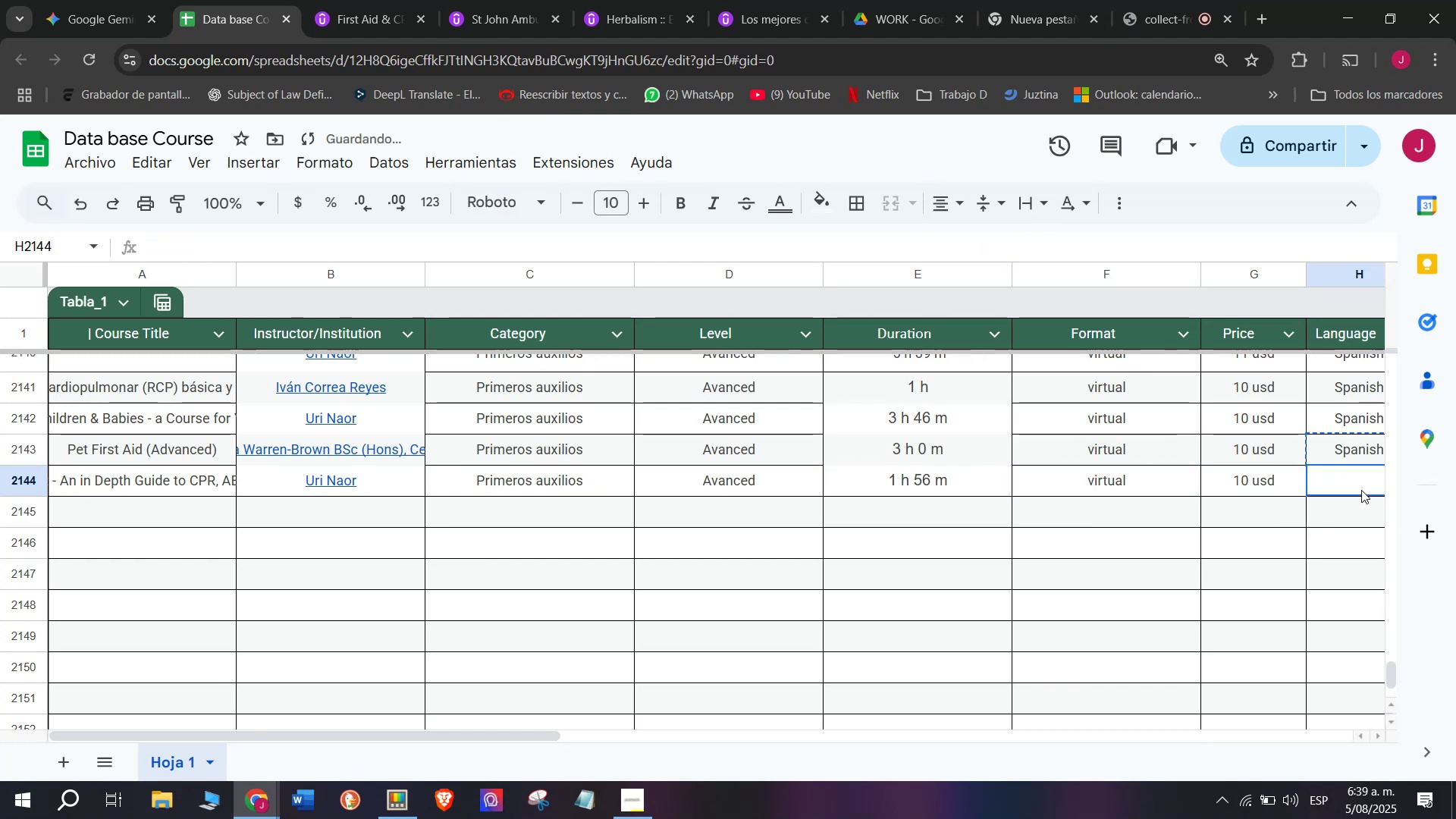 
key(Control+ControlLeft)
 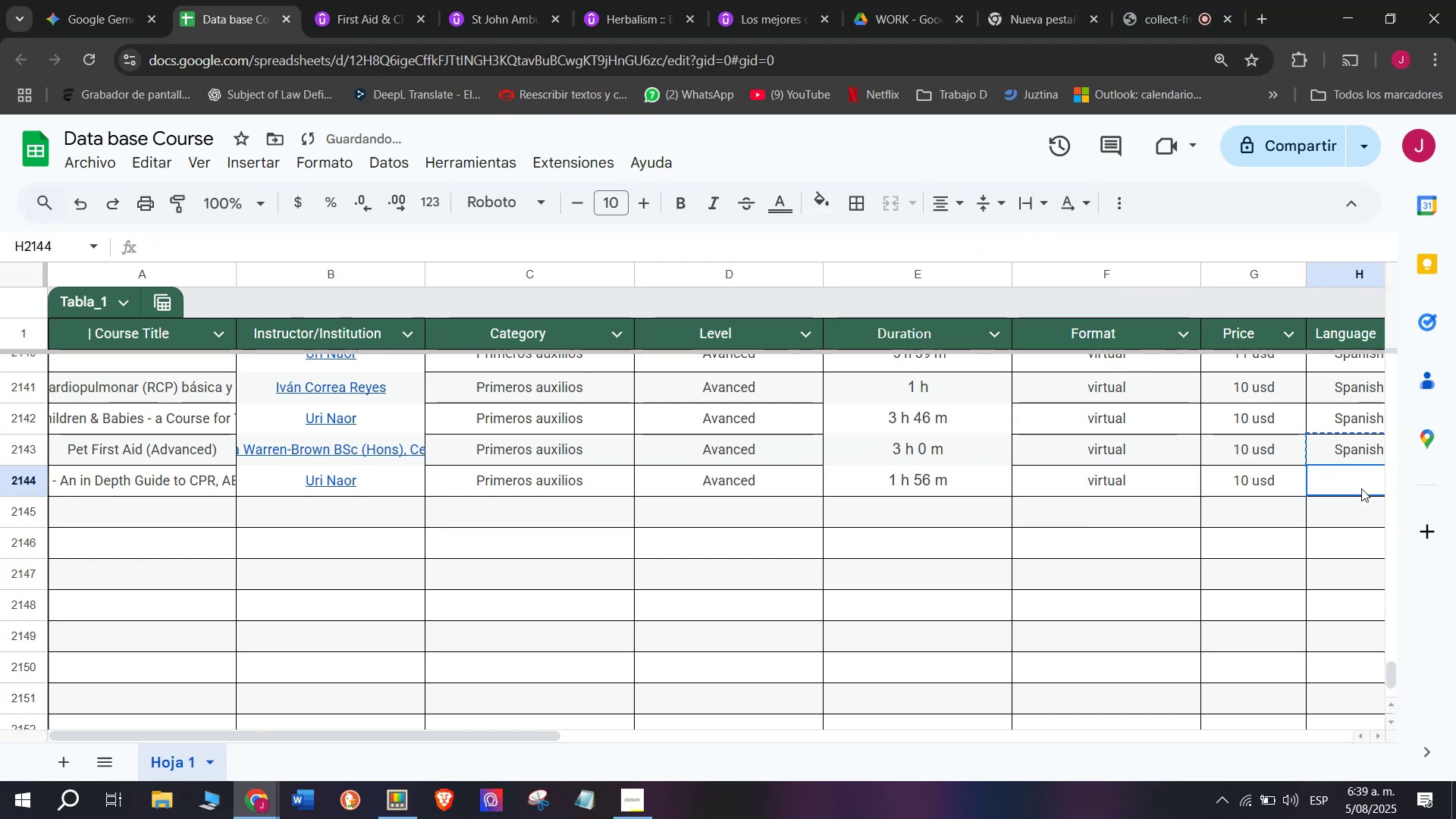 
key(Control+V)
 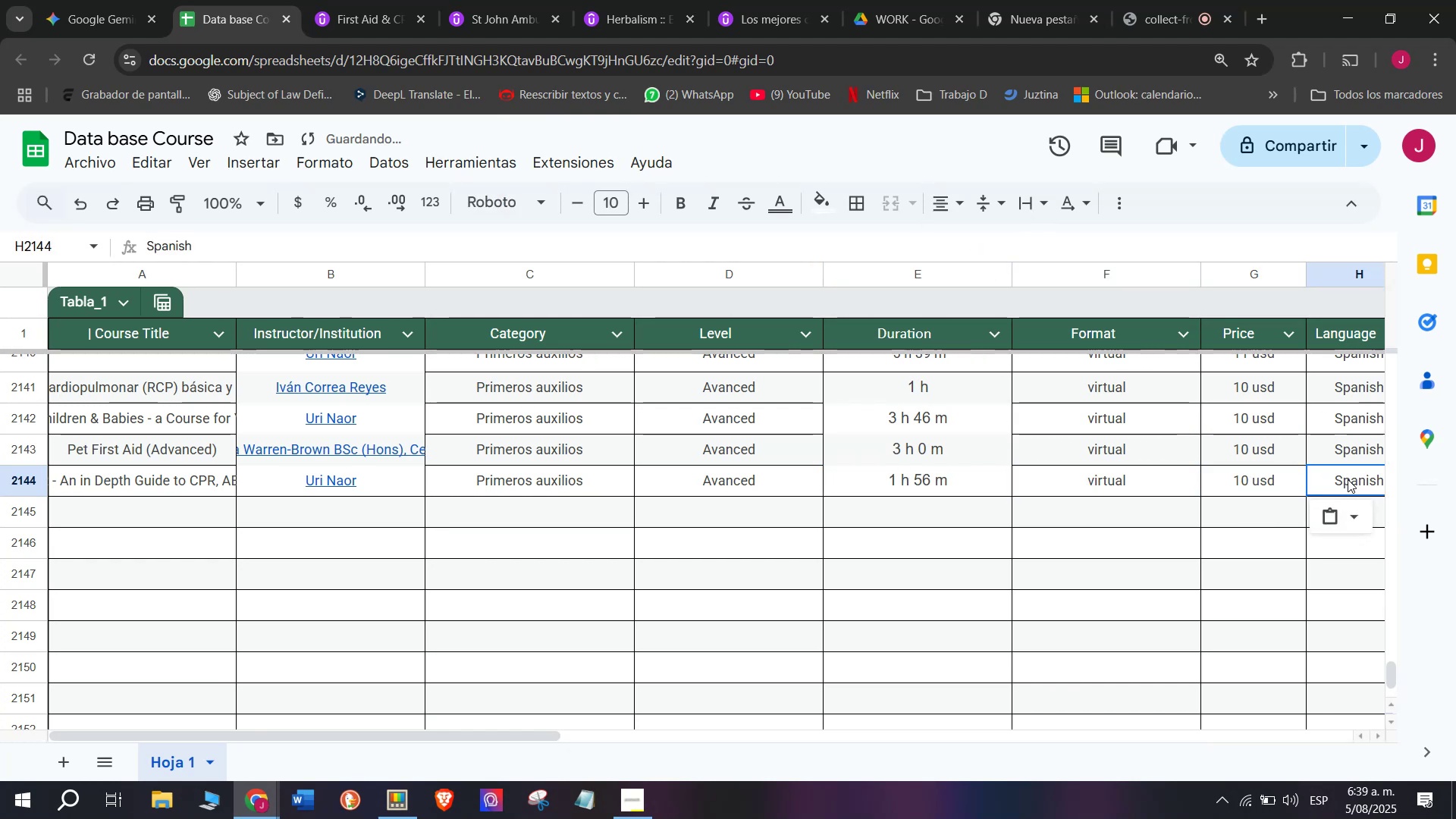 
scroll: coordinate [435, 440], scroll_direction: down, amount: 3.0
 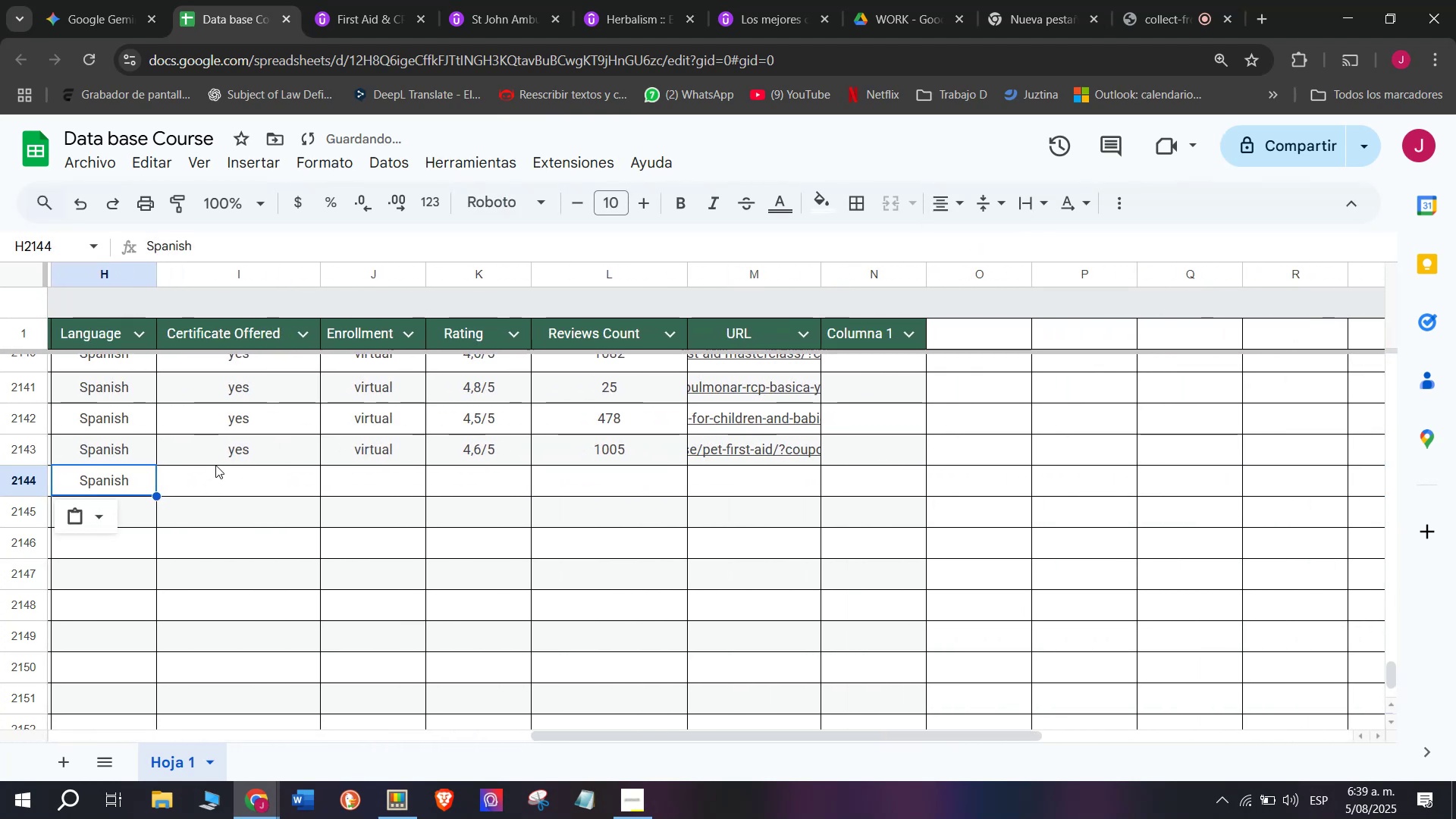 
key(Control+ControlLeft)
 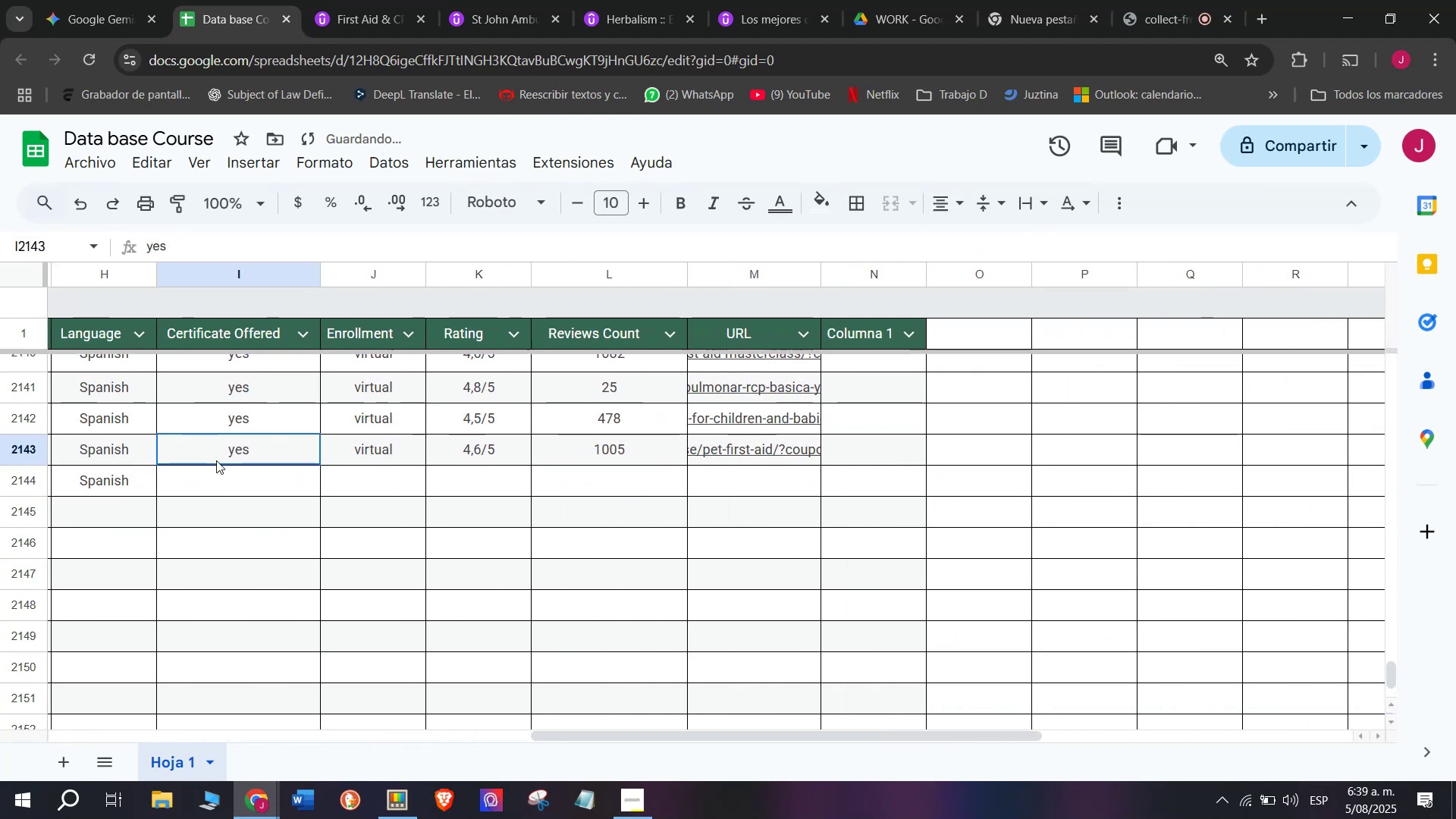 
key(Break)
 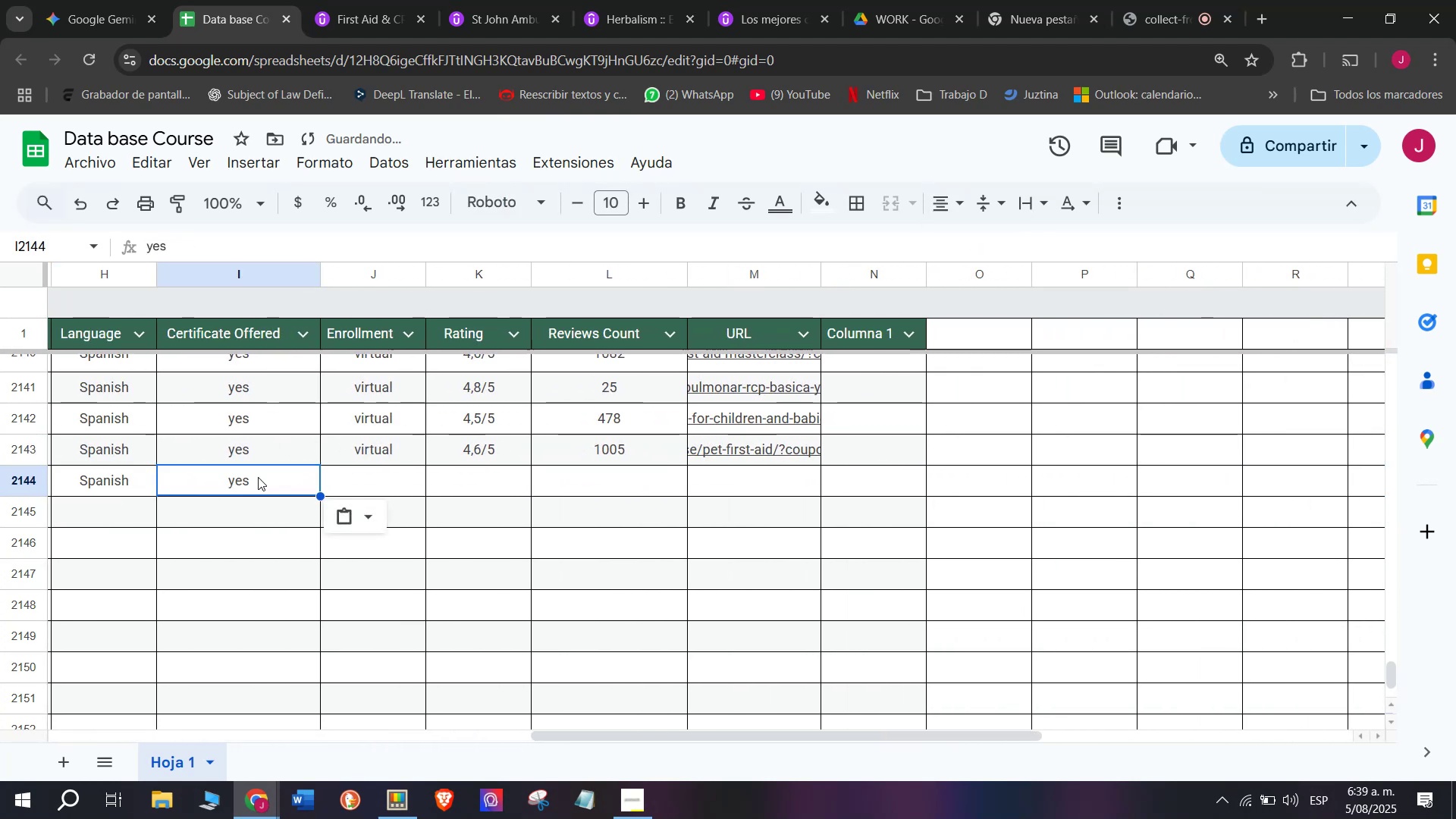 
key(Control+C)
 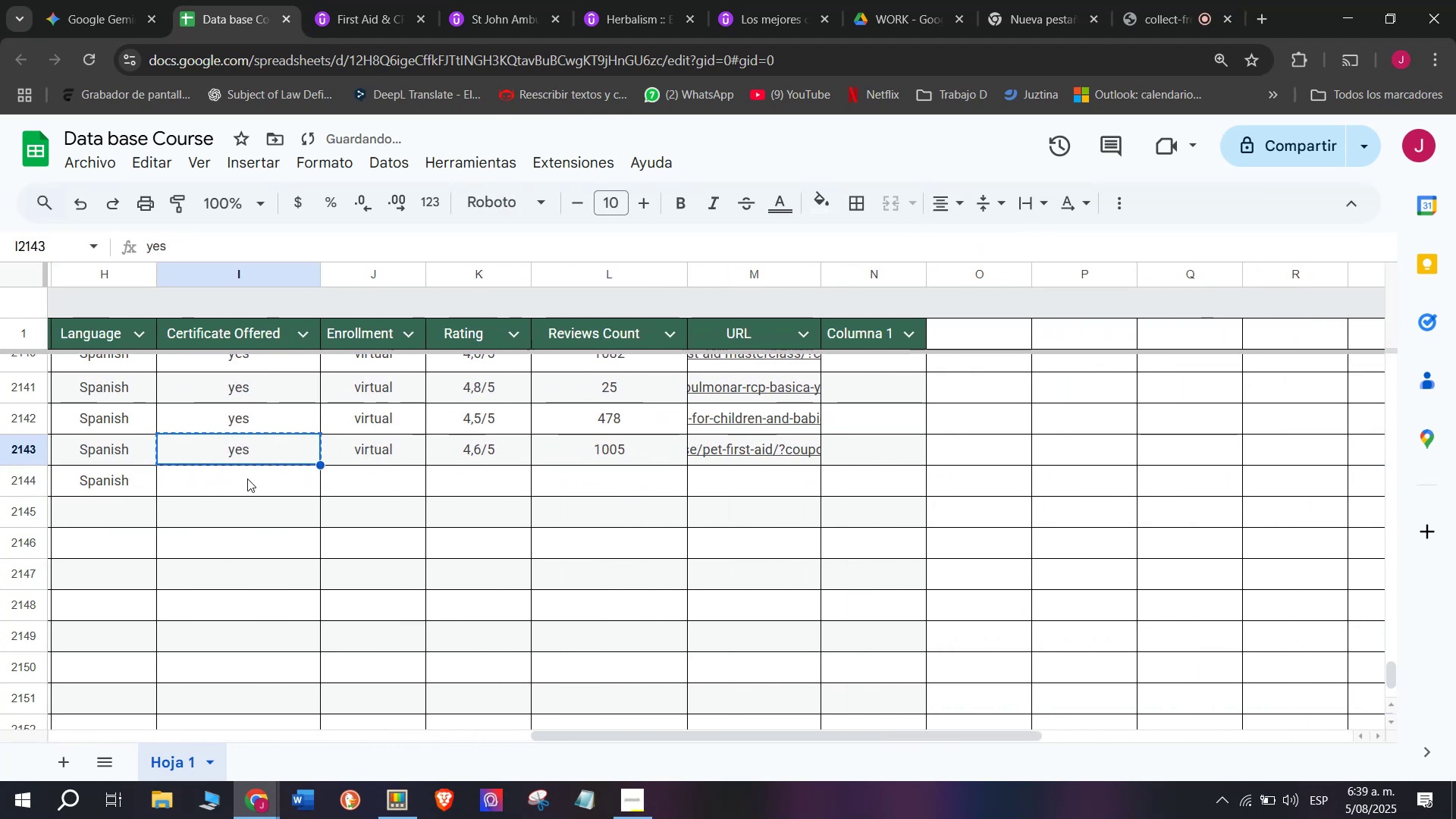 
left_click([247, 479])
 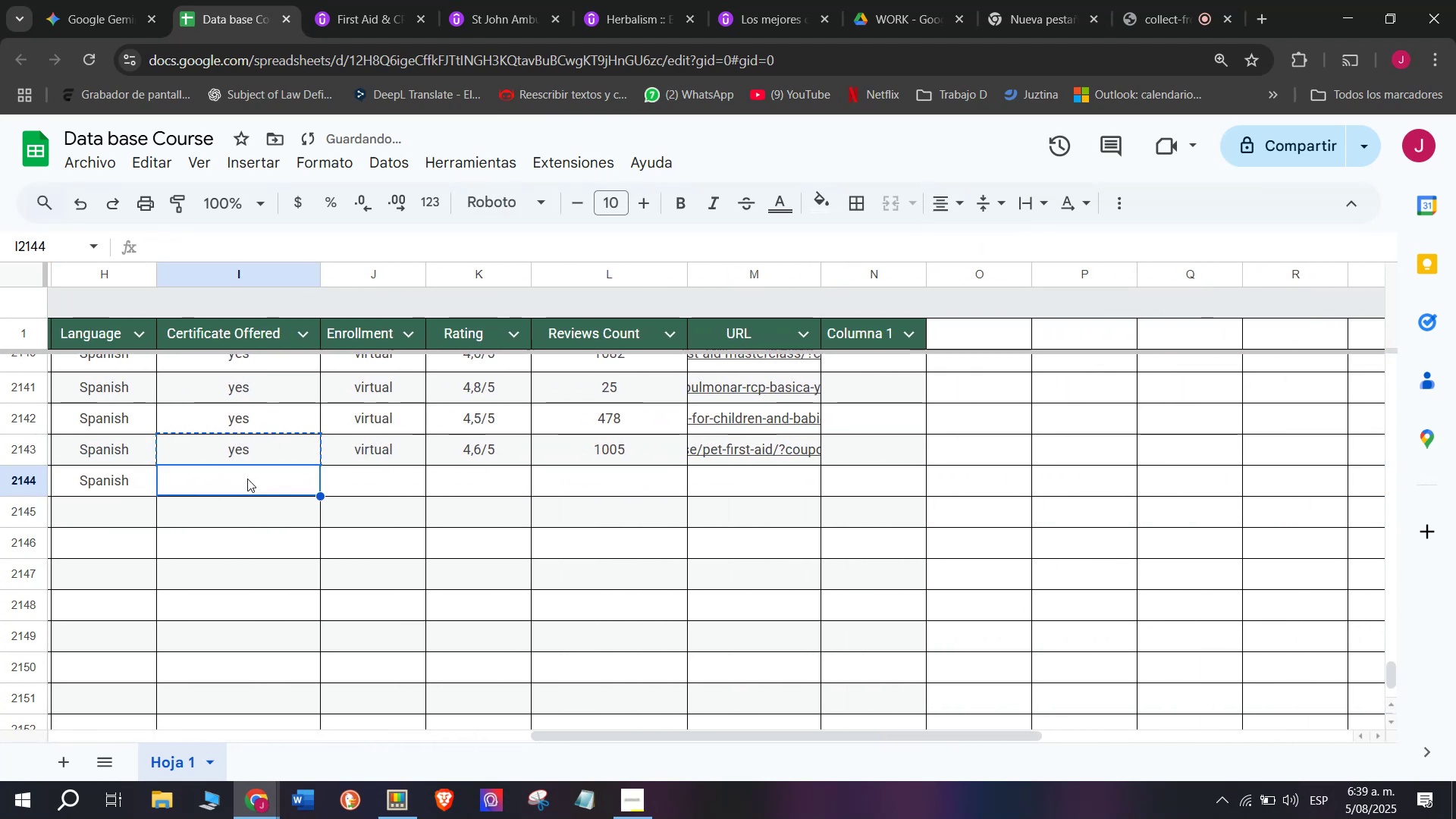 
key(Control+ControlLeft)
 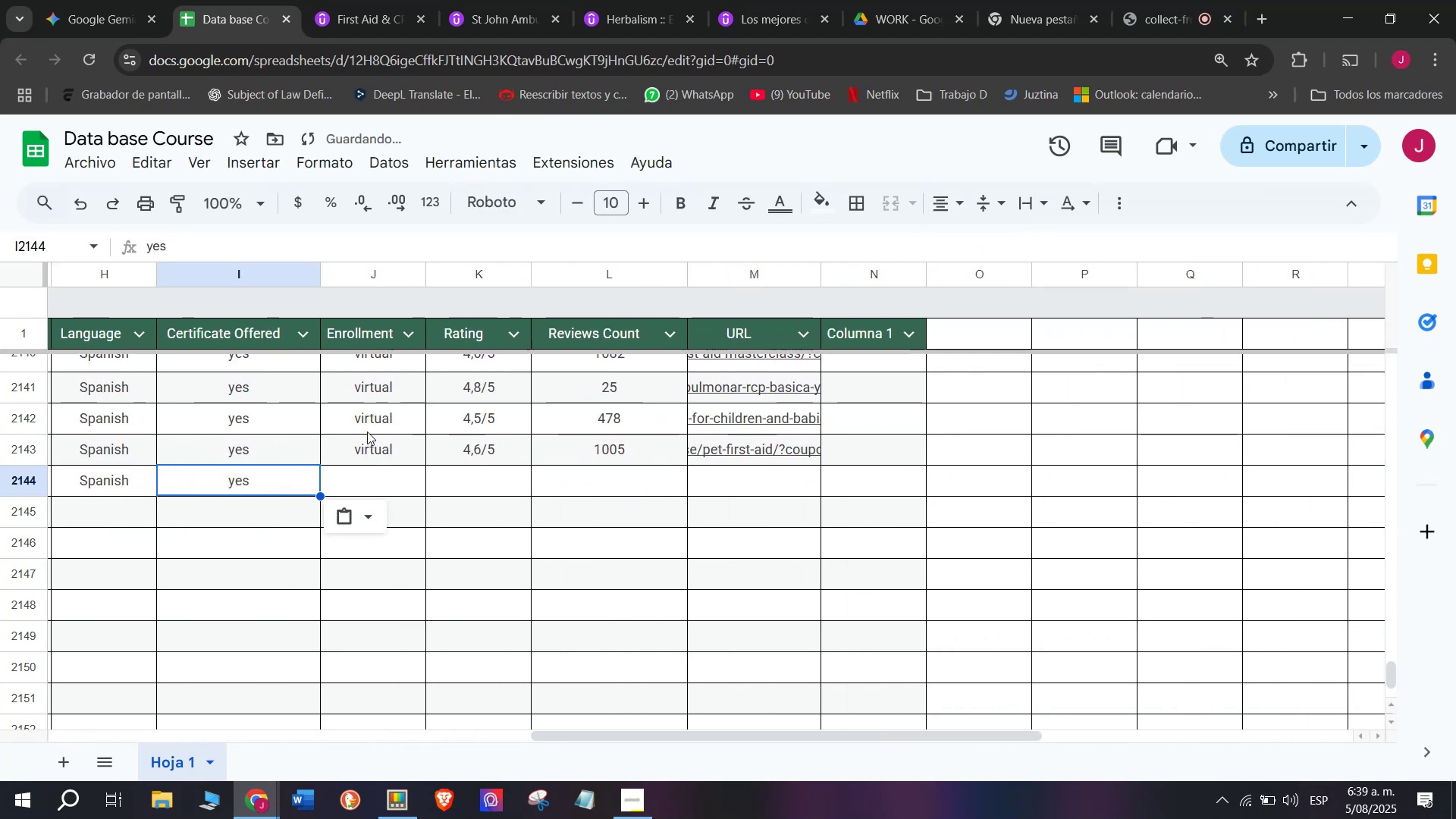 
key(Z)
 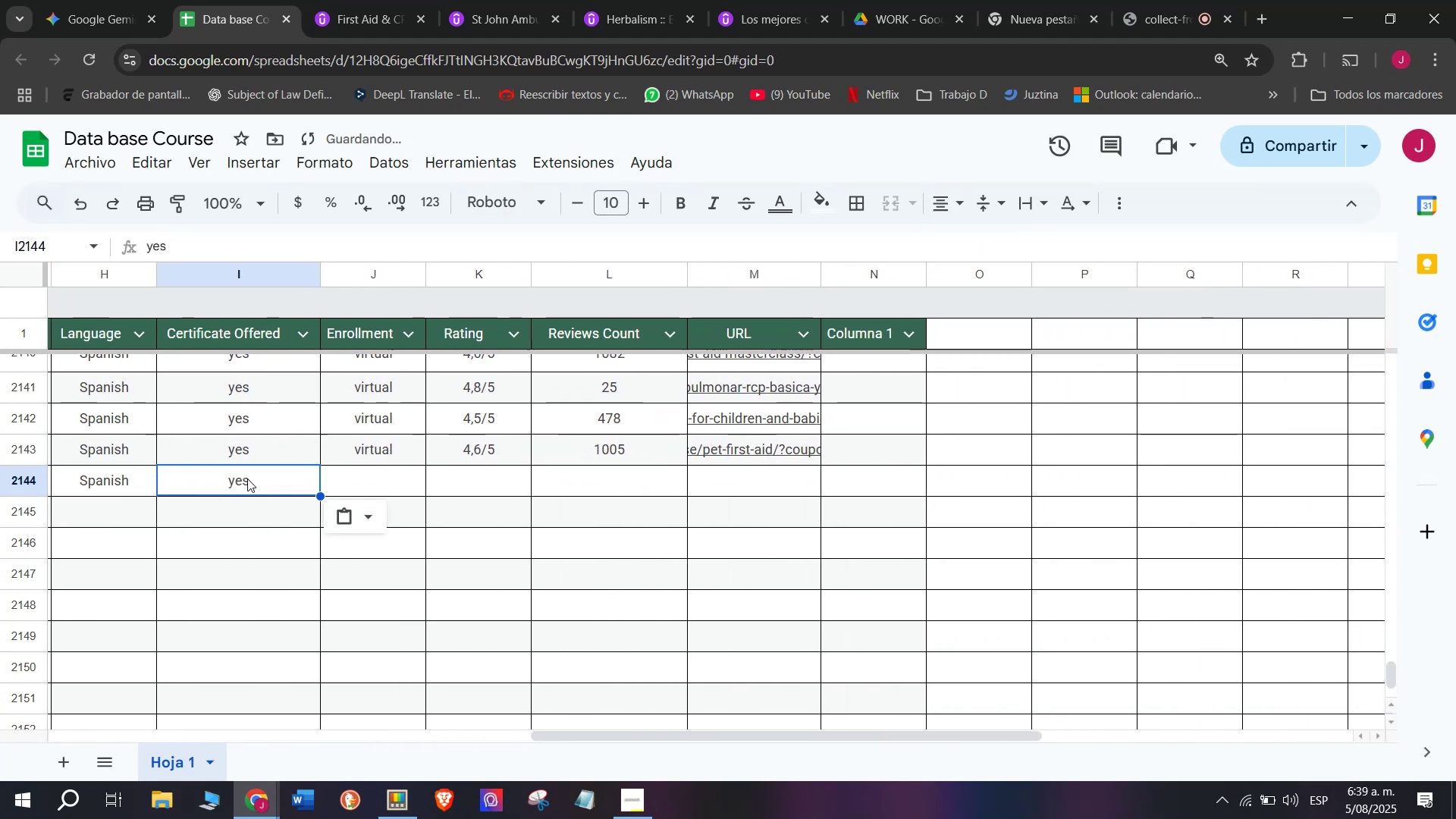 
key(Control+V)
 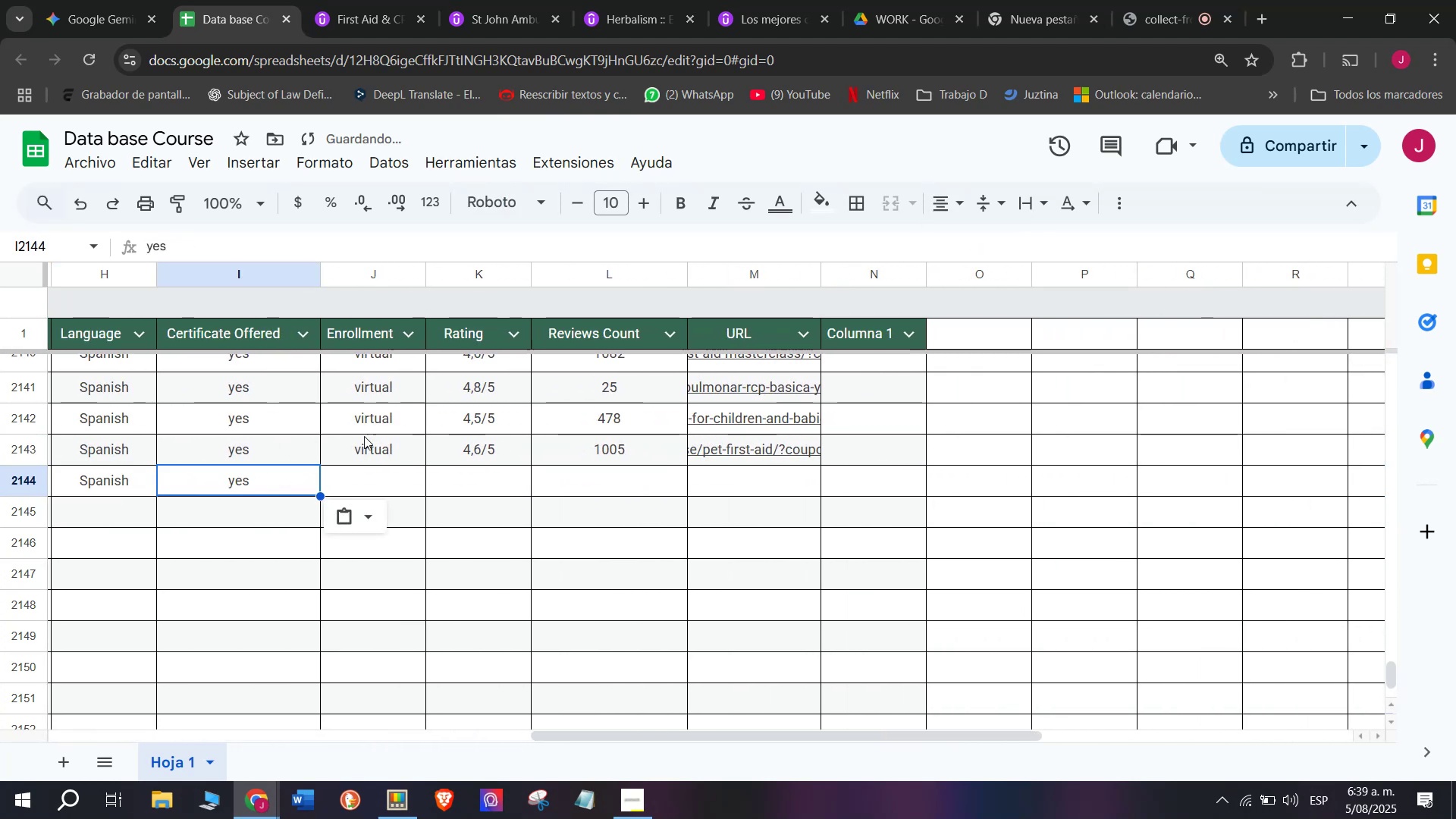 
left_click([367, 431])
 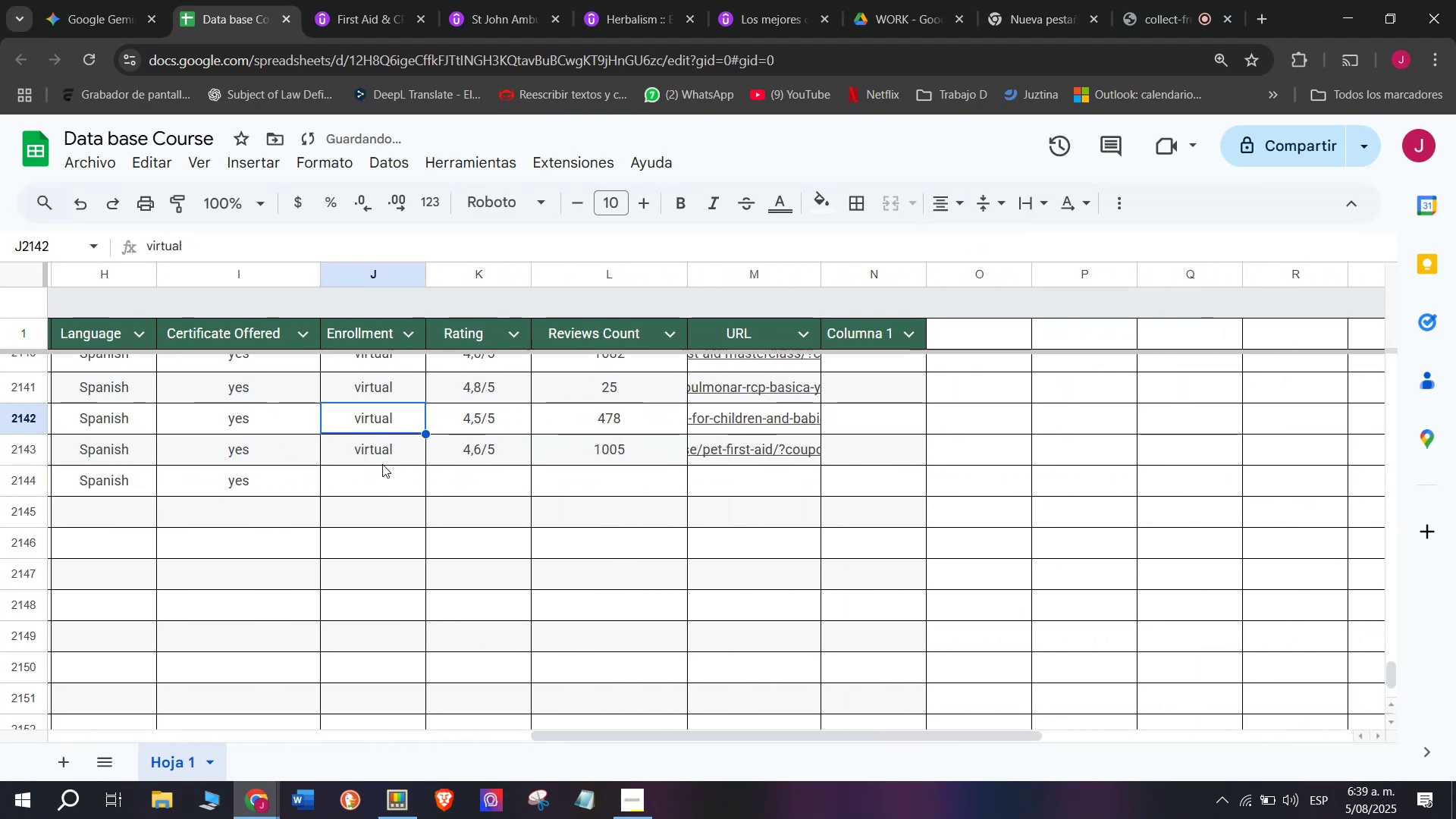 
key(Break)
 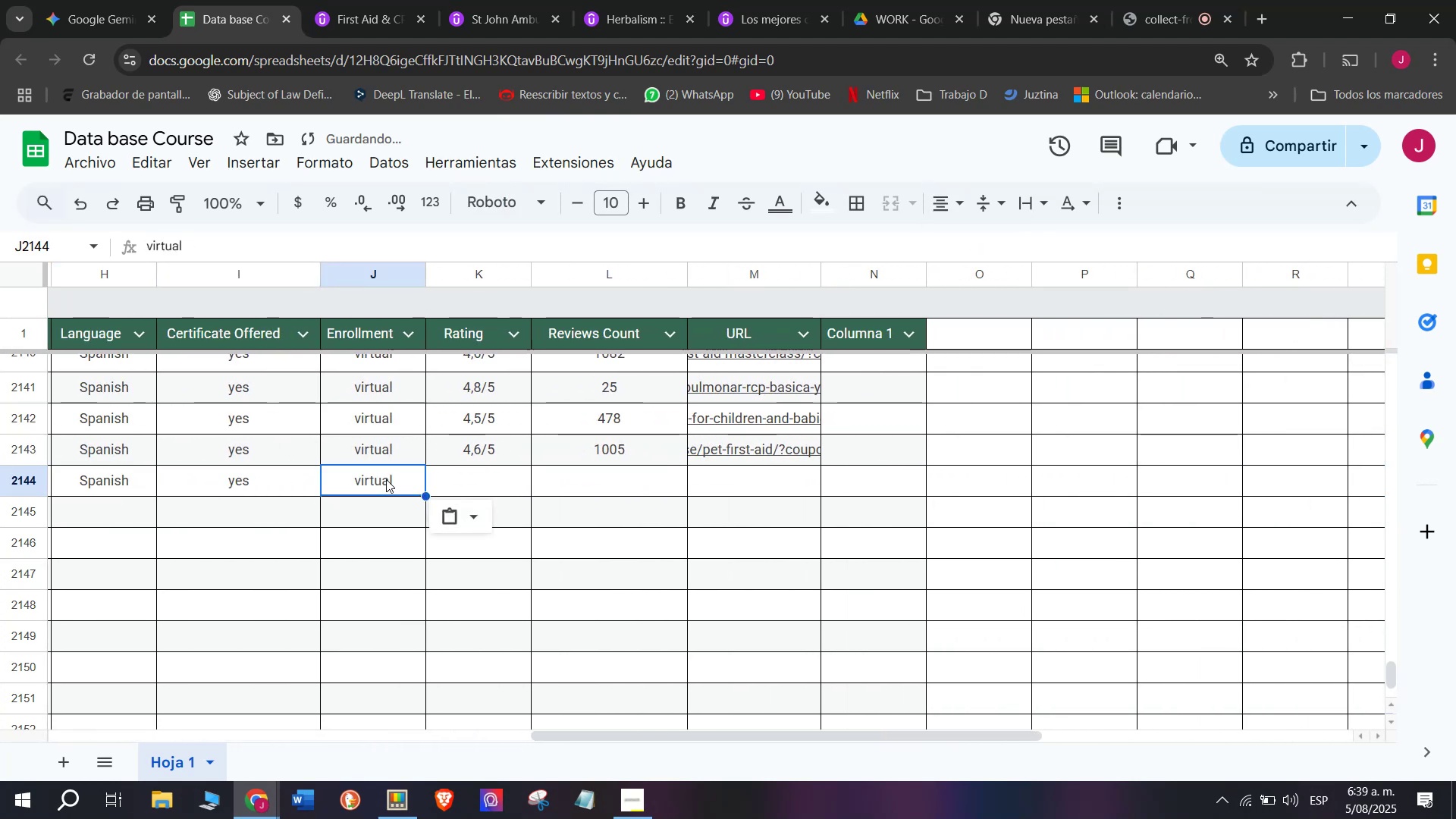 
key(Control+ControlLeft)
 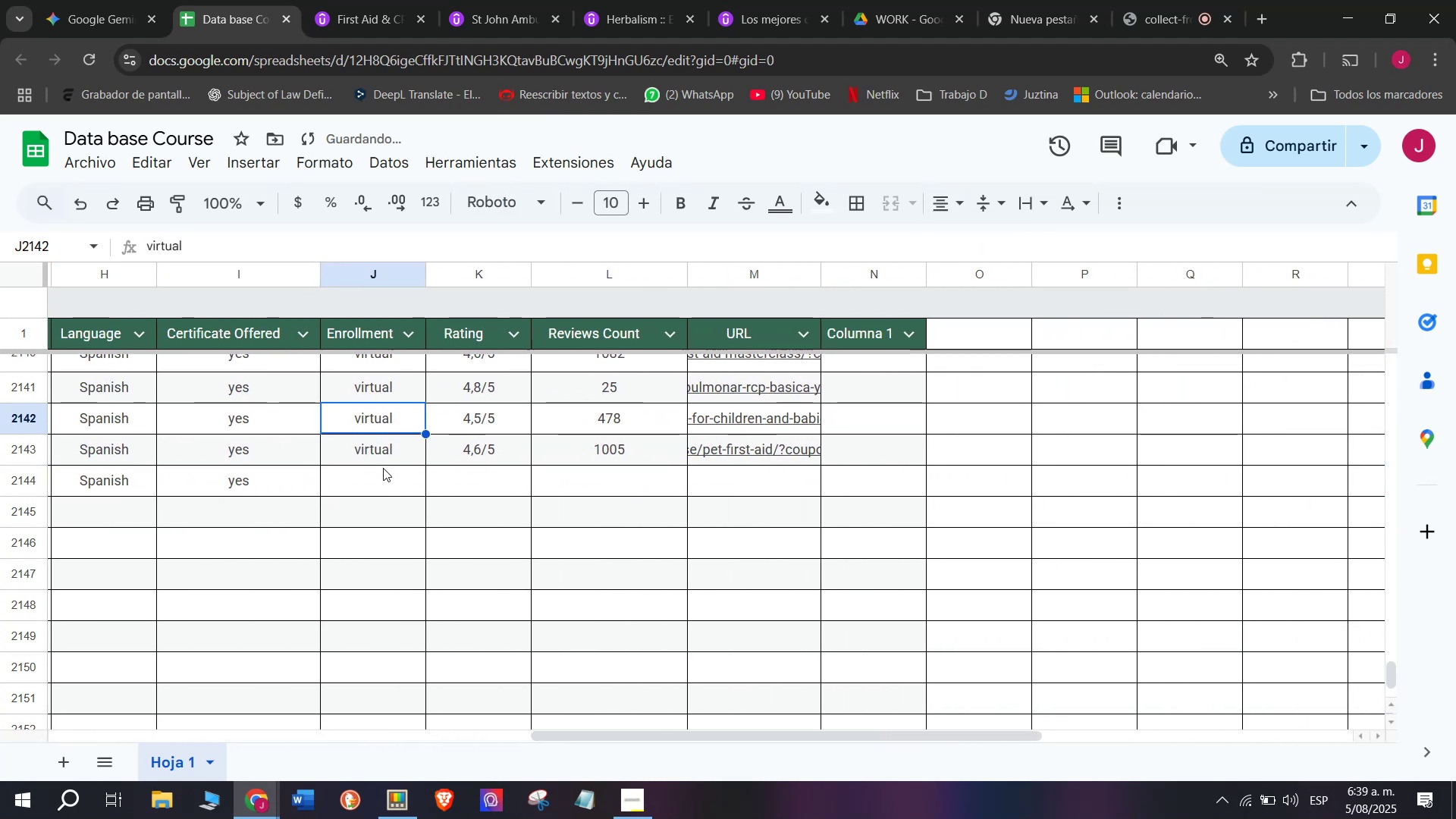 
key(Control+C)
 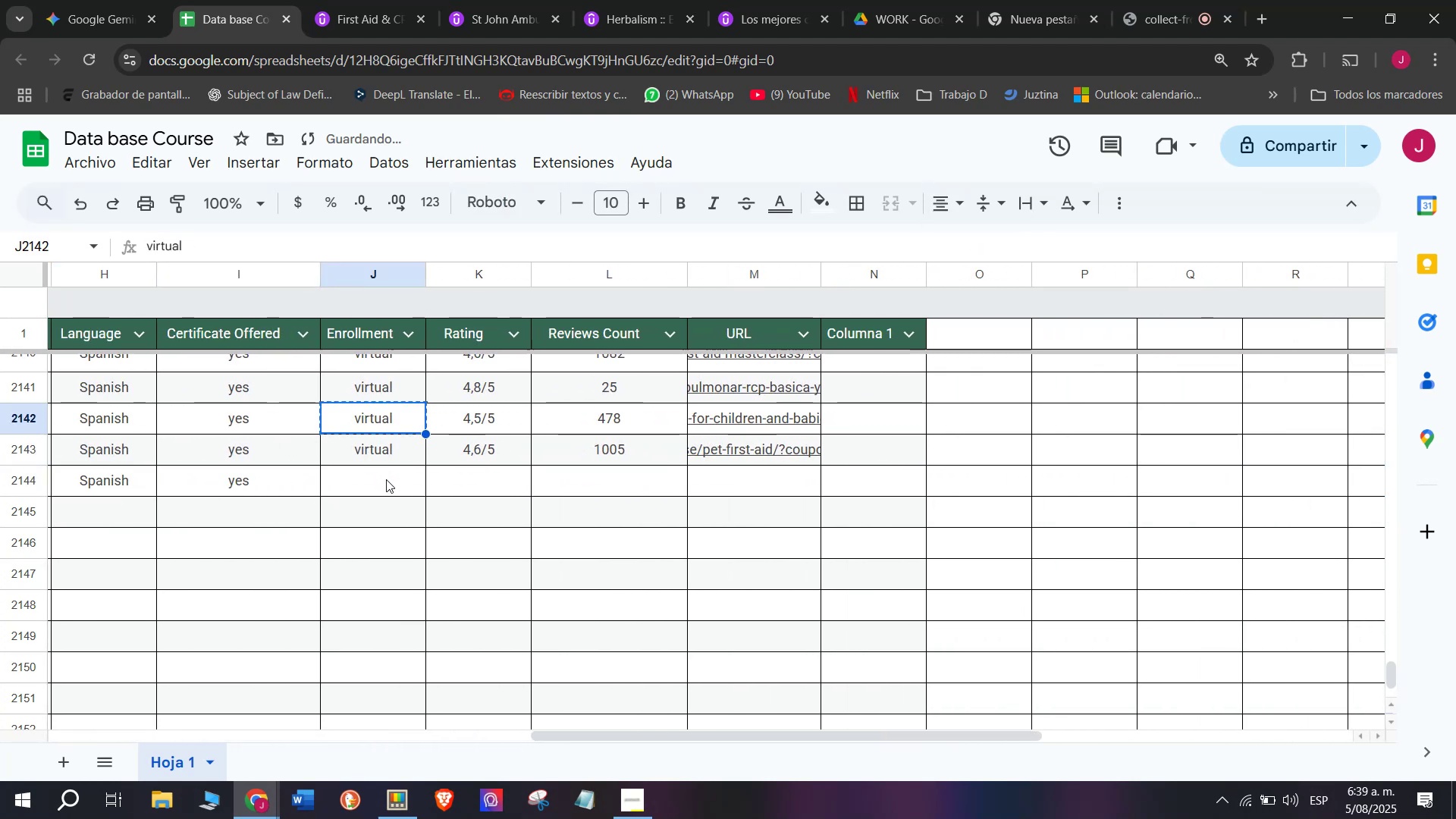 
key(Z)
 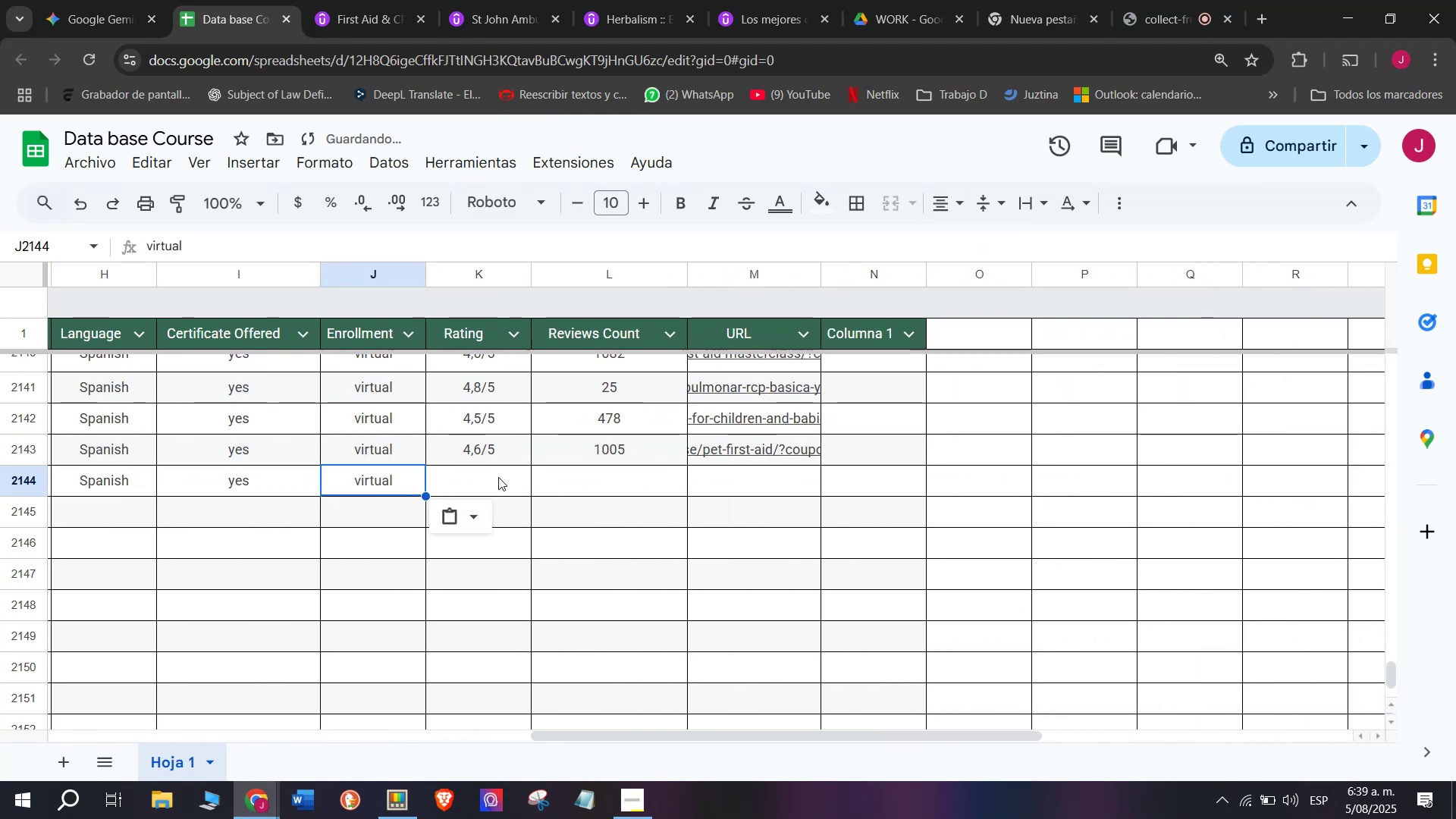 
key(Control+ControlLeft)
 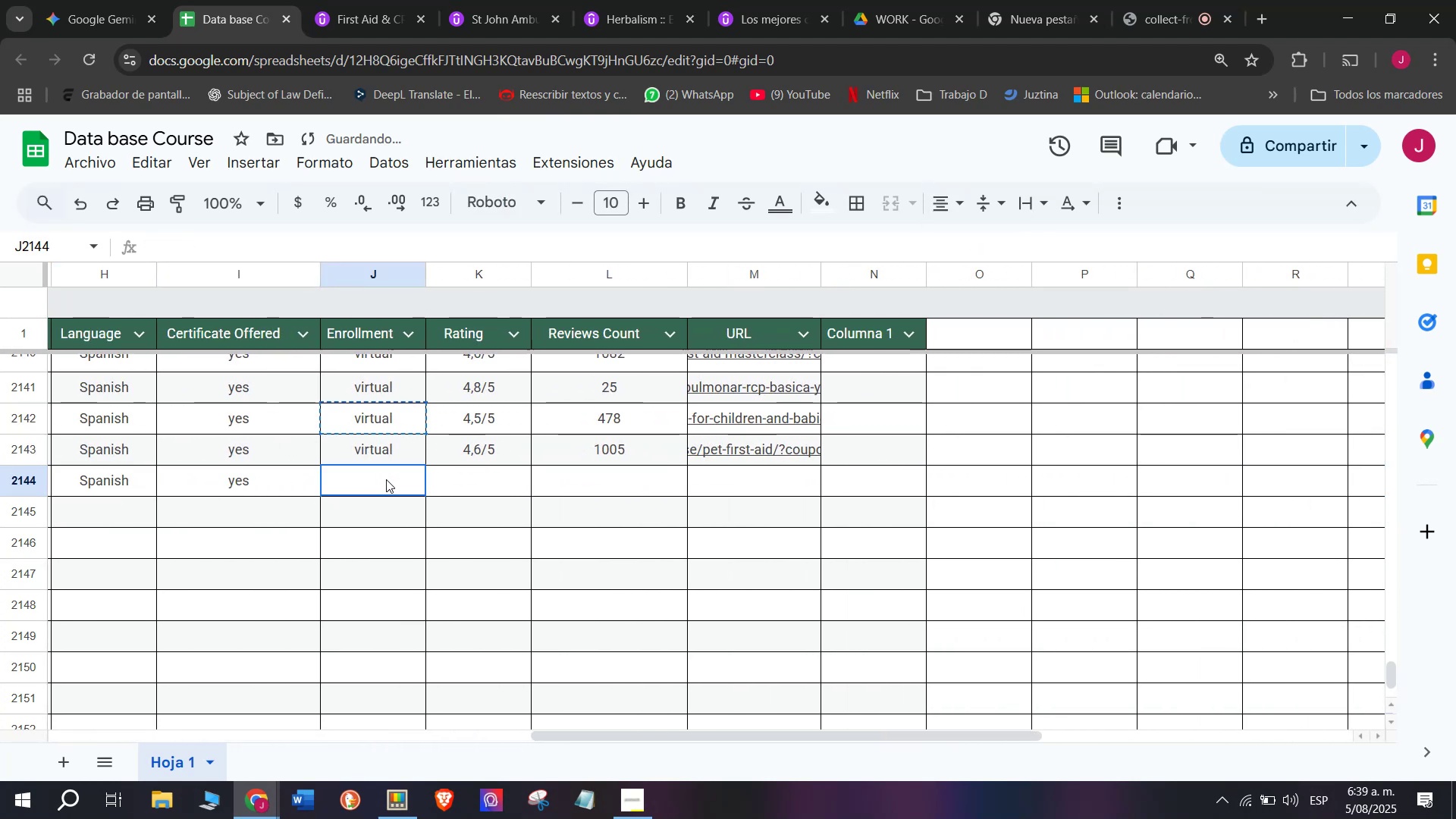 
key(Control+V)
 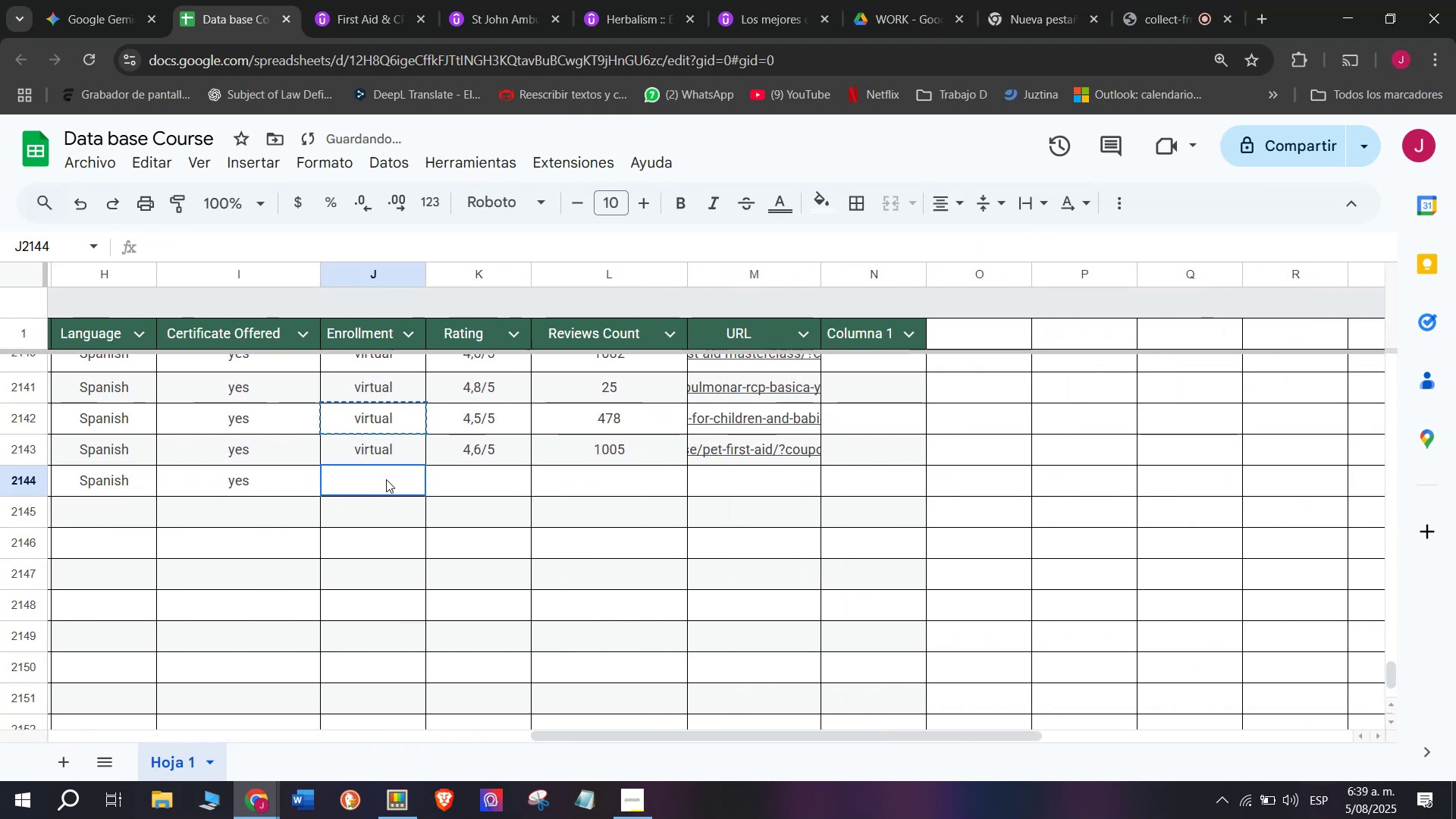 
left_click([386, 479])
 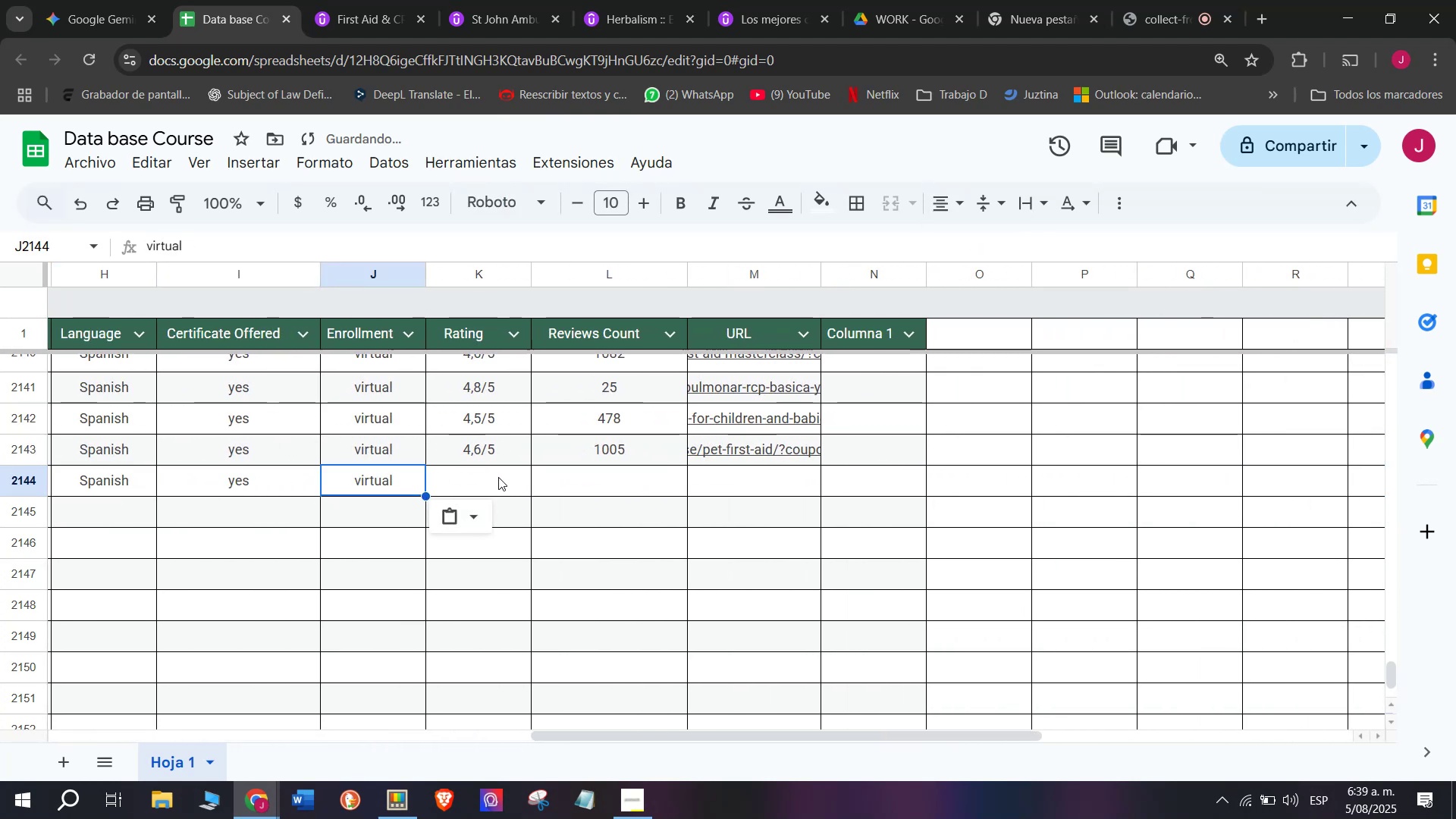 
left_click([498, 477])
 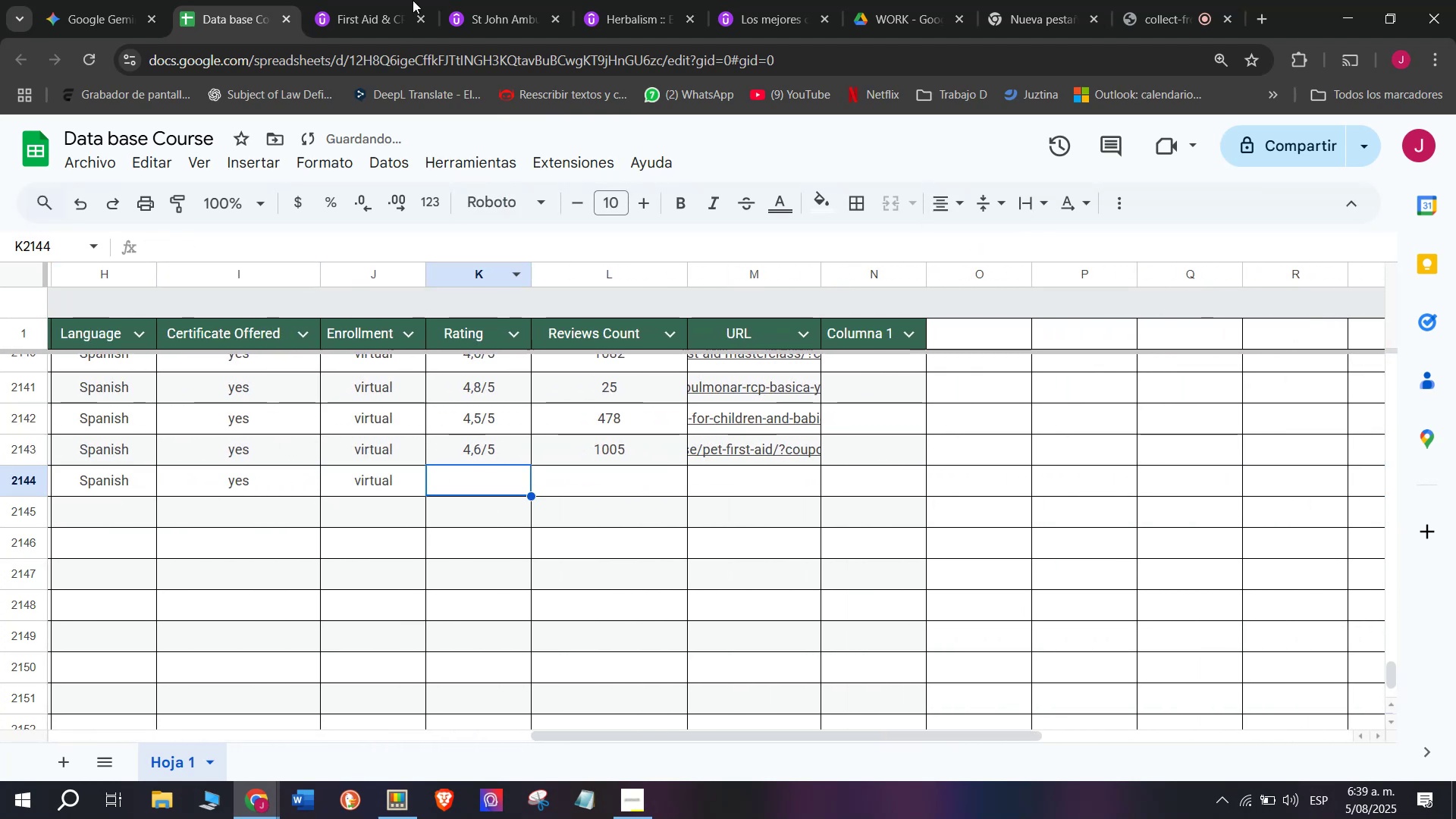 
left_click([404, 0])
 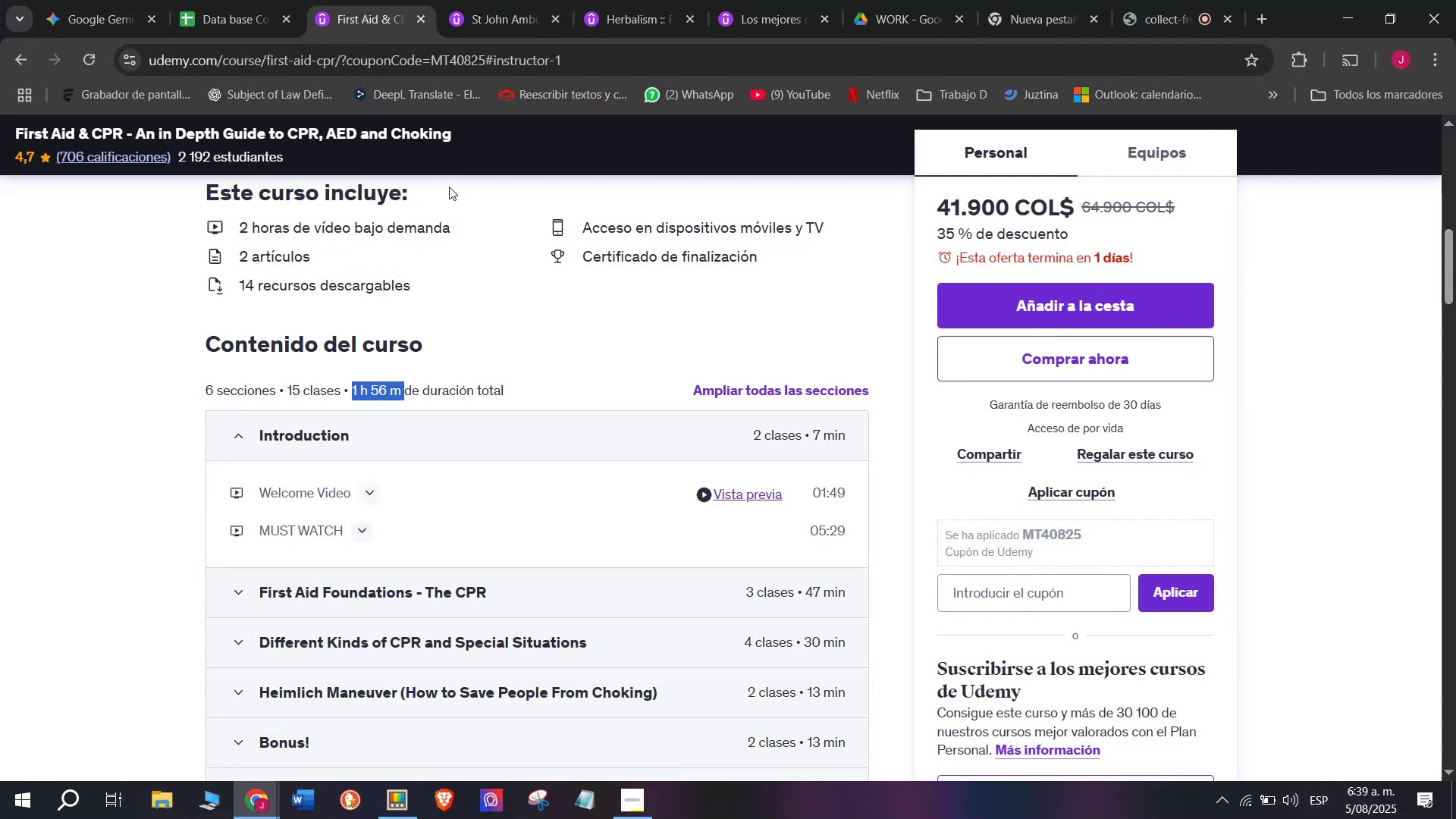 
scroll: coordinate [409, 244], scroll_direction: up, amount: 4.0
 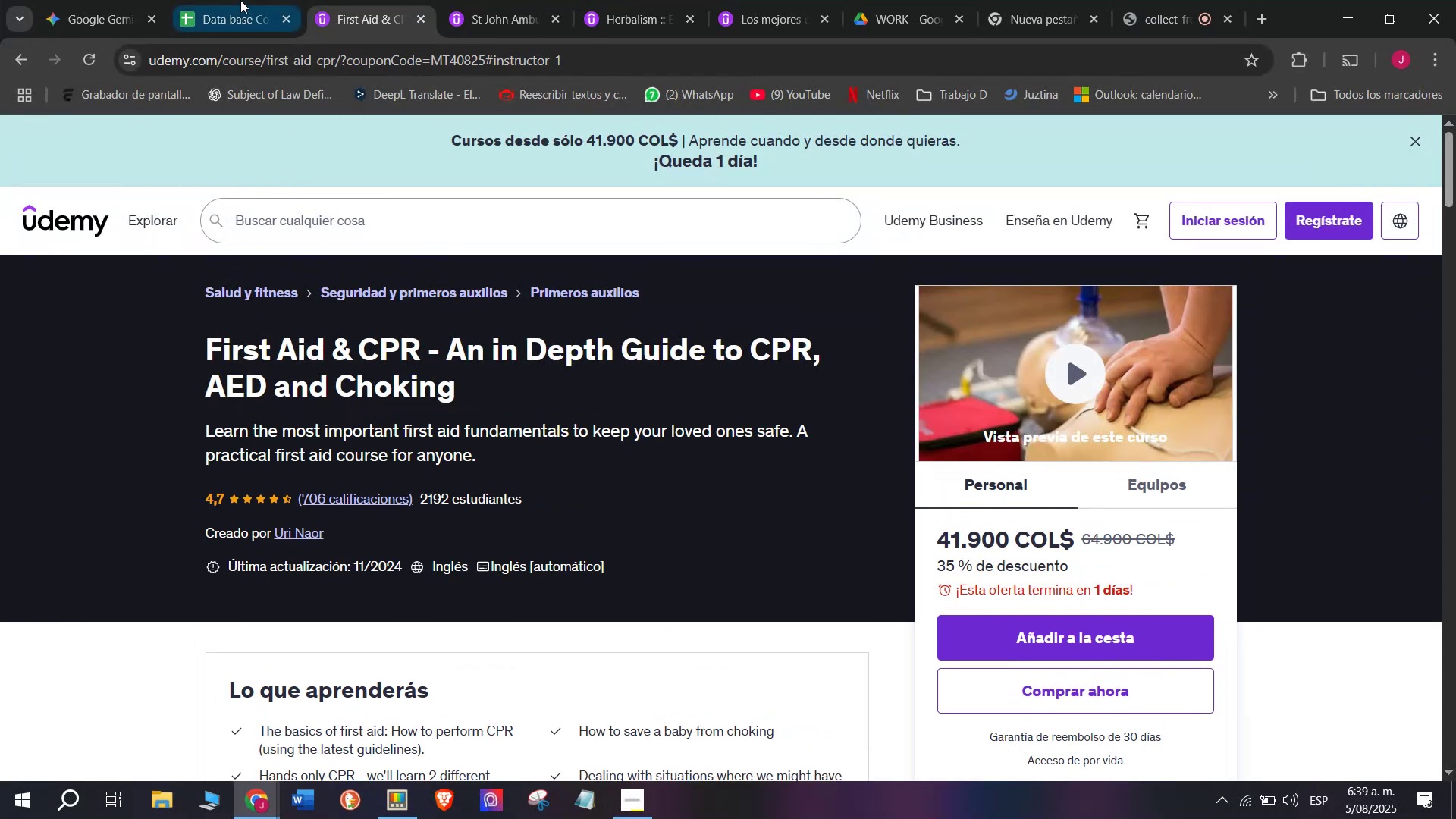 
left_click([240, 0])
 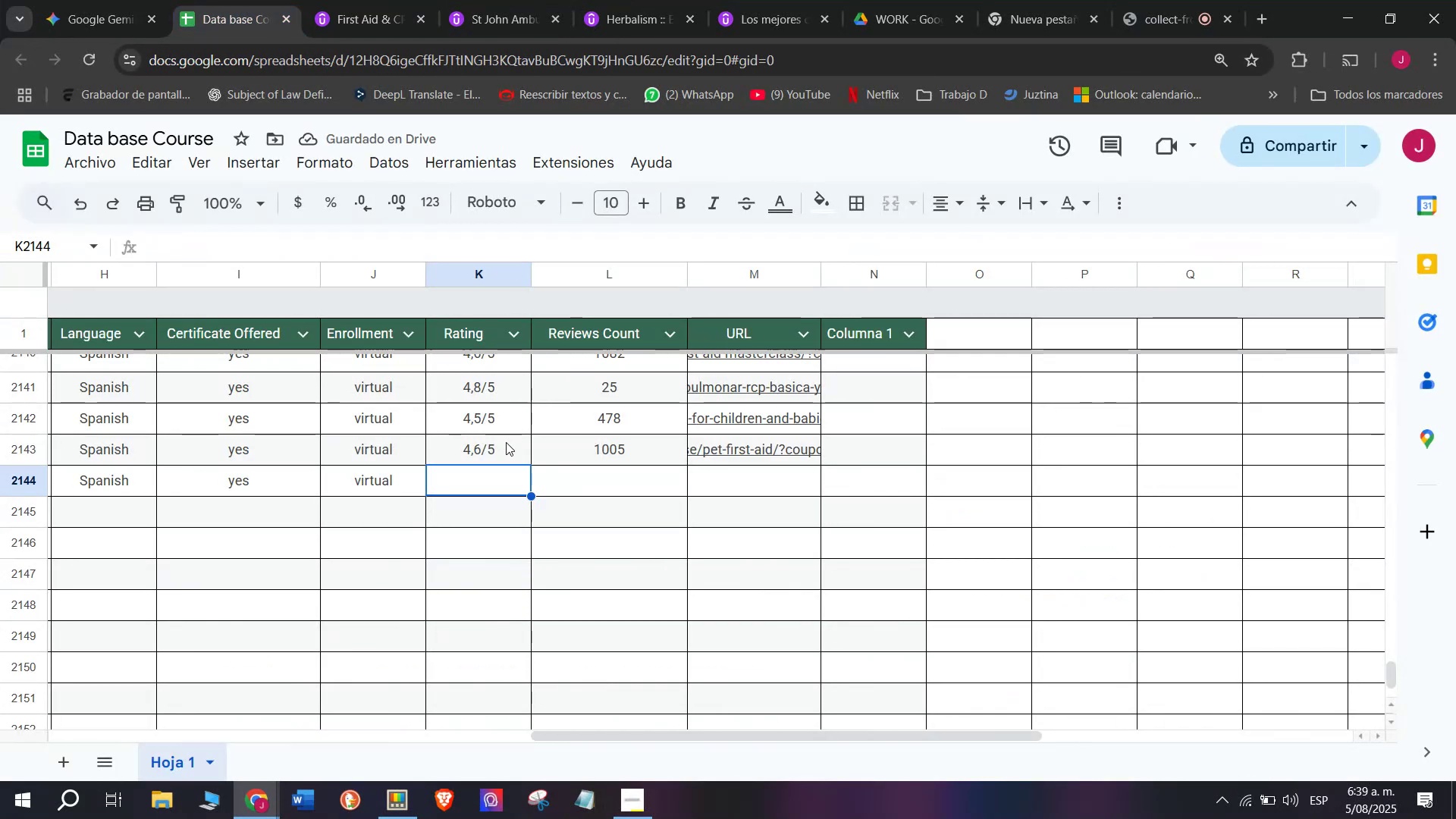 
left_click([505, 459])
 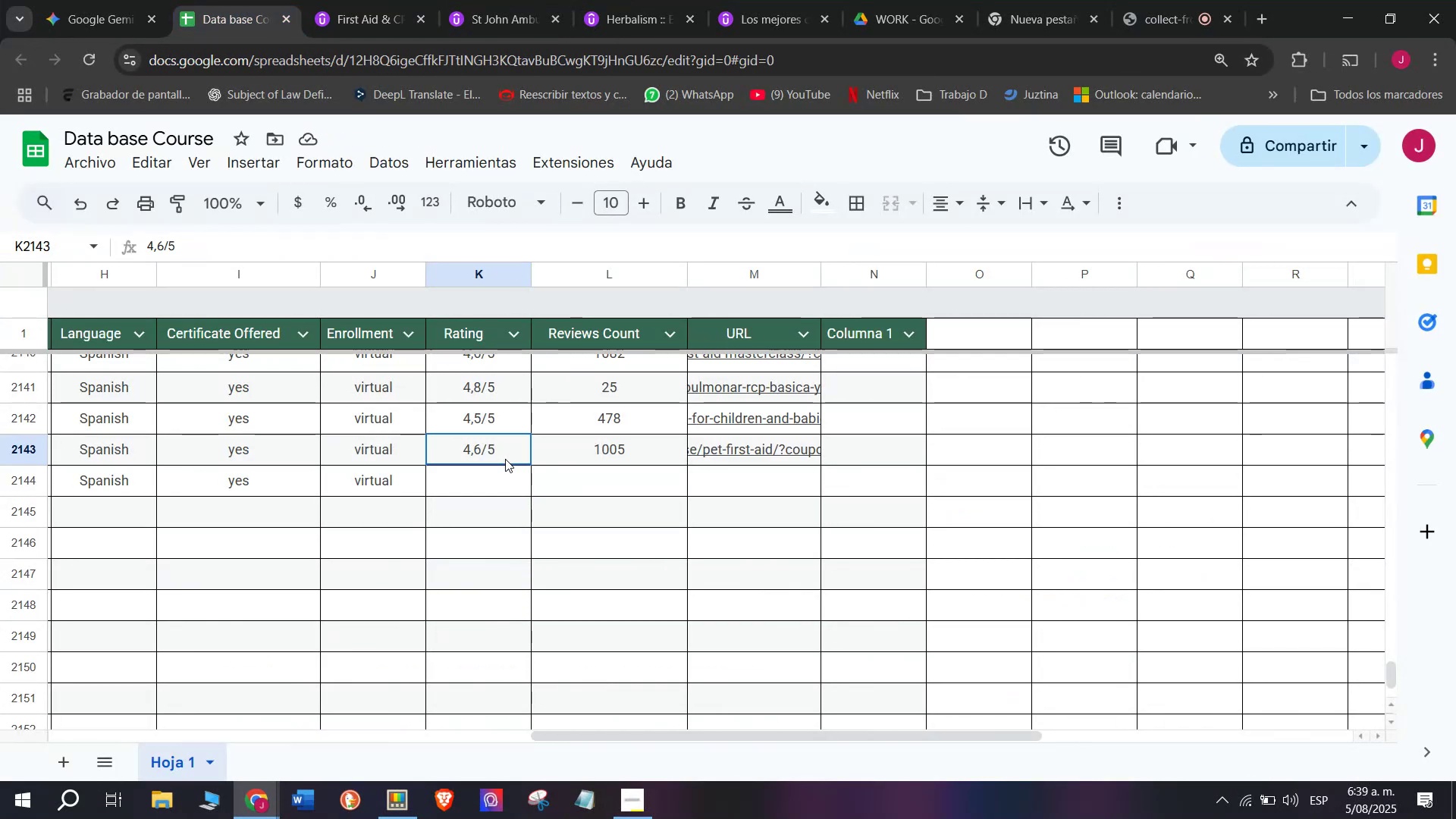 
key(Control+ControlLeft)
 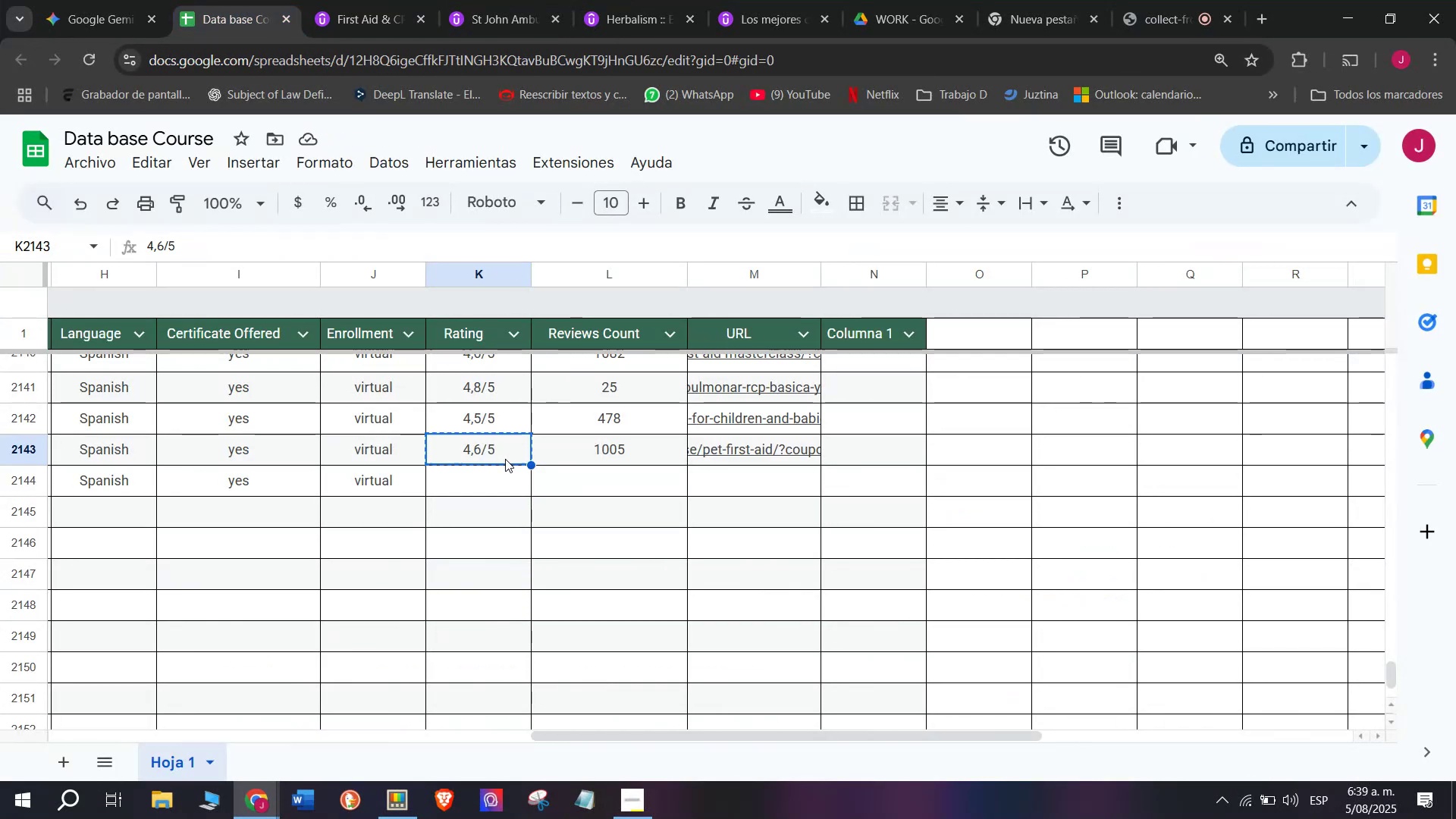 
key(Break)
 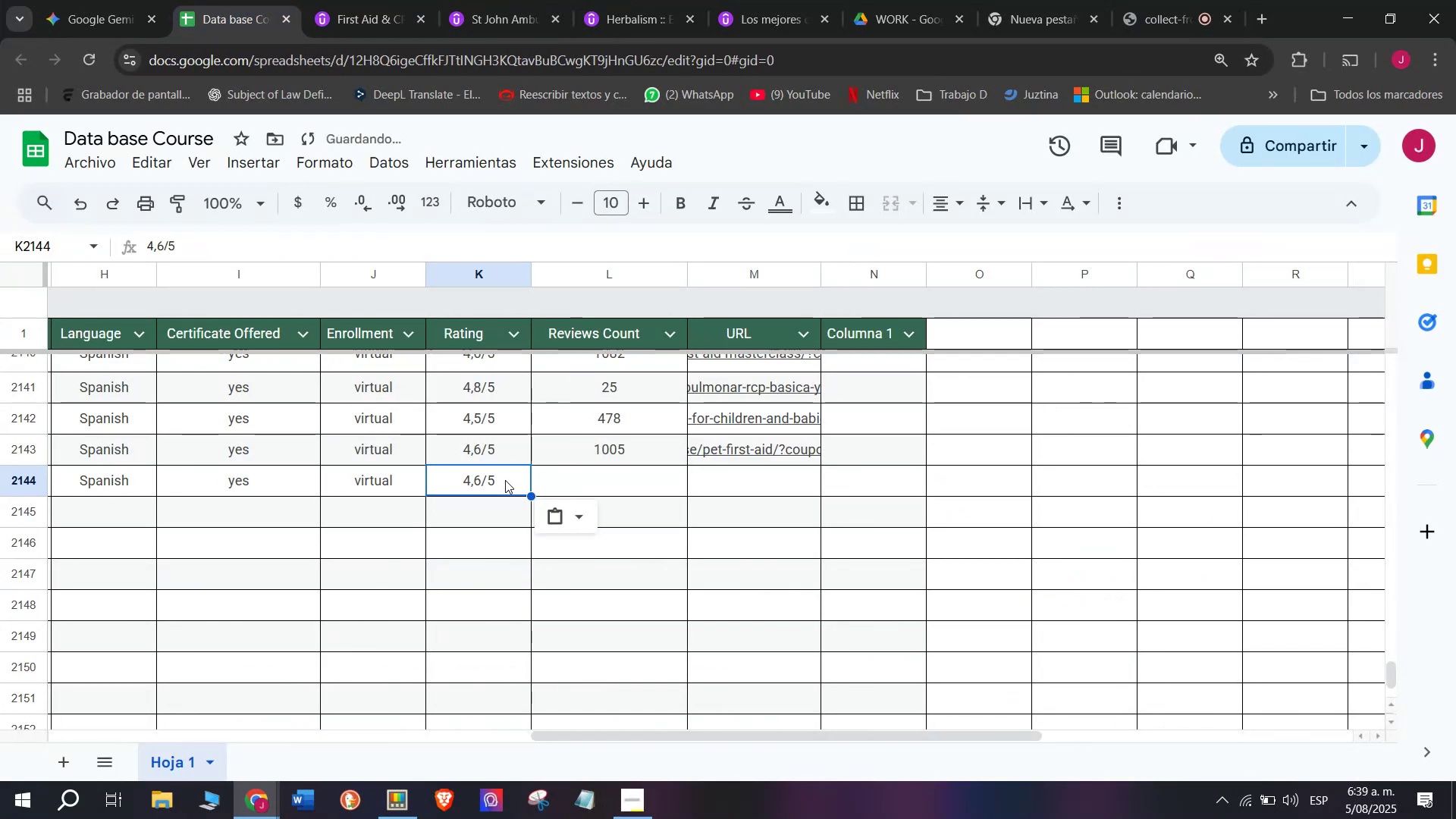 
key(Control+C)
 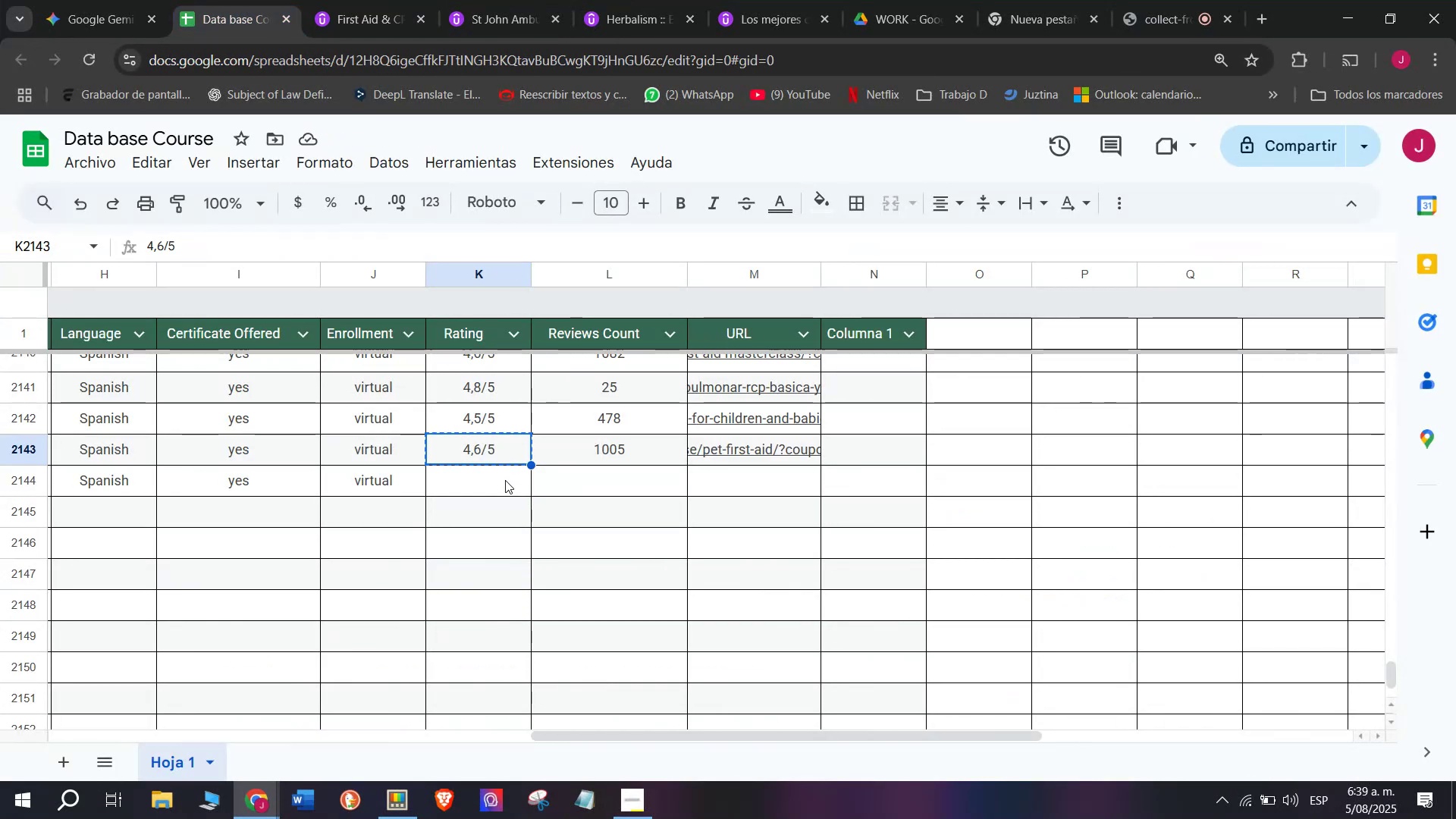 
key(Z)
 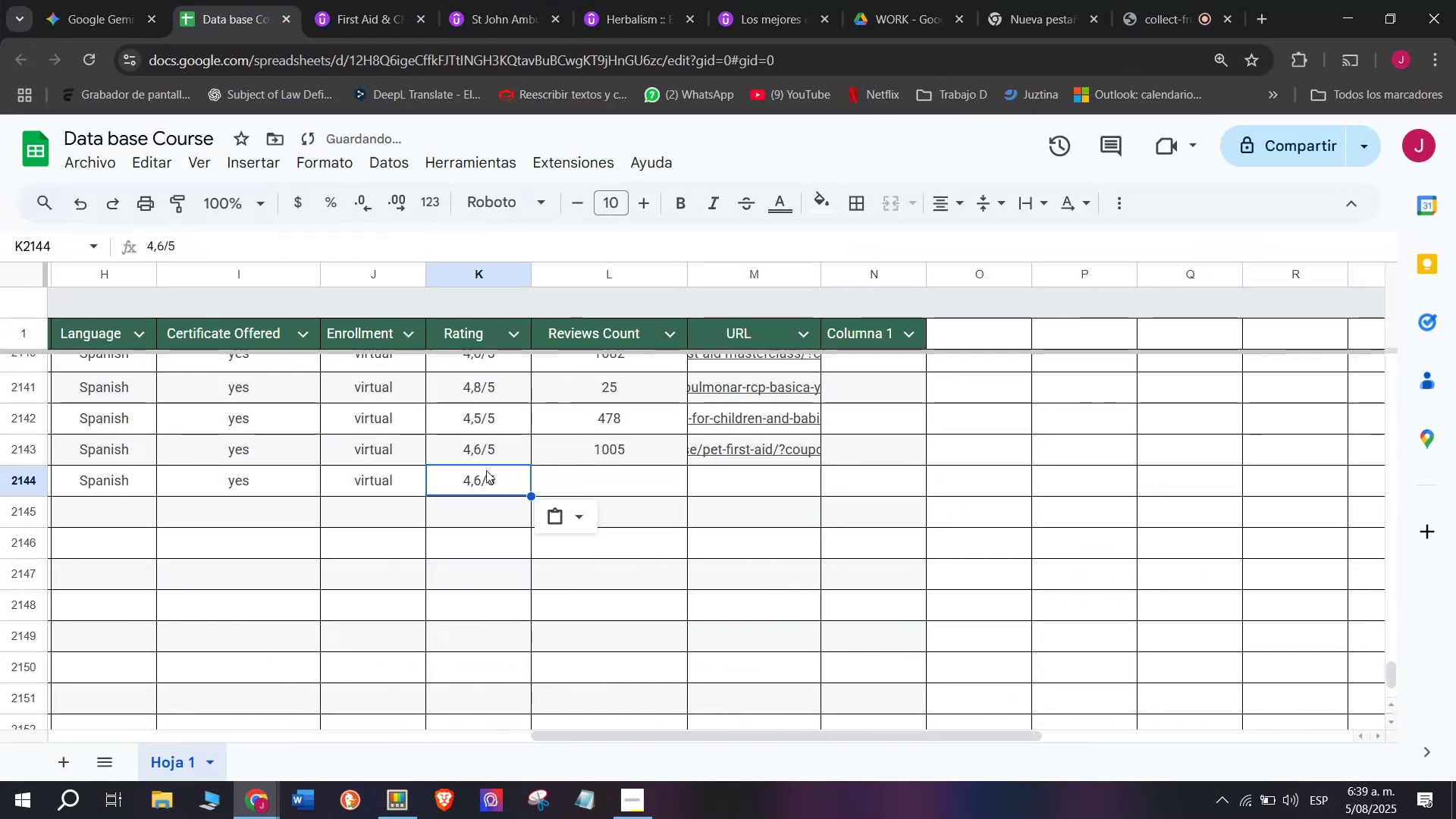 
key(Control+ControlLeft)
 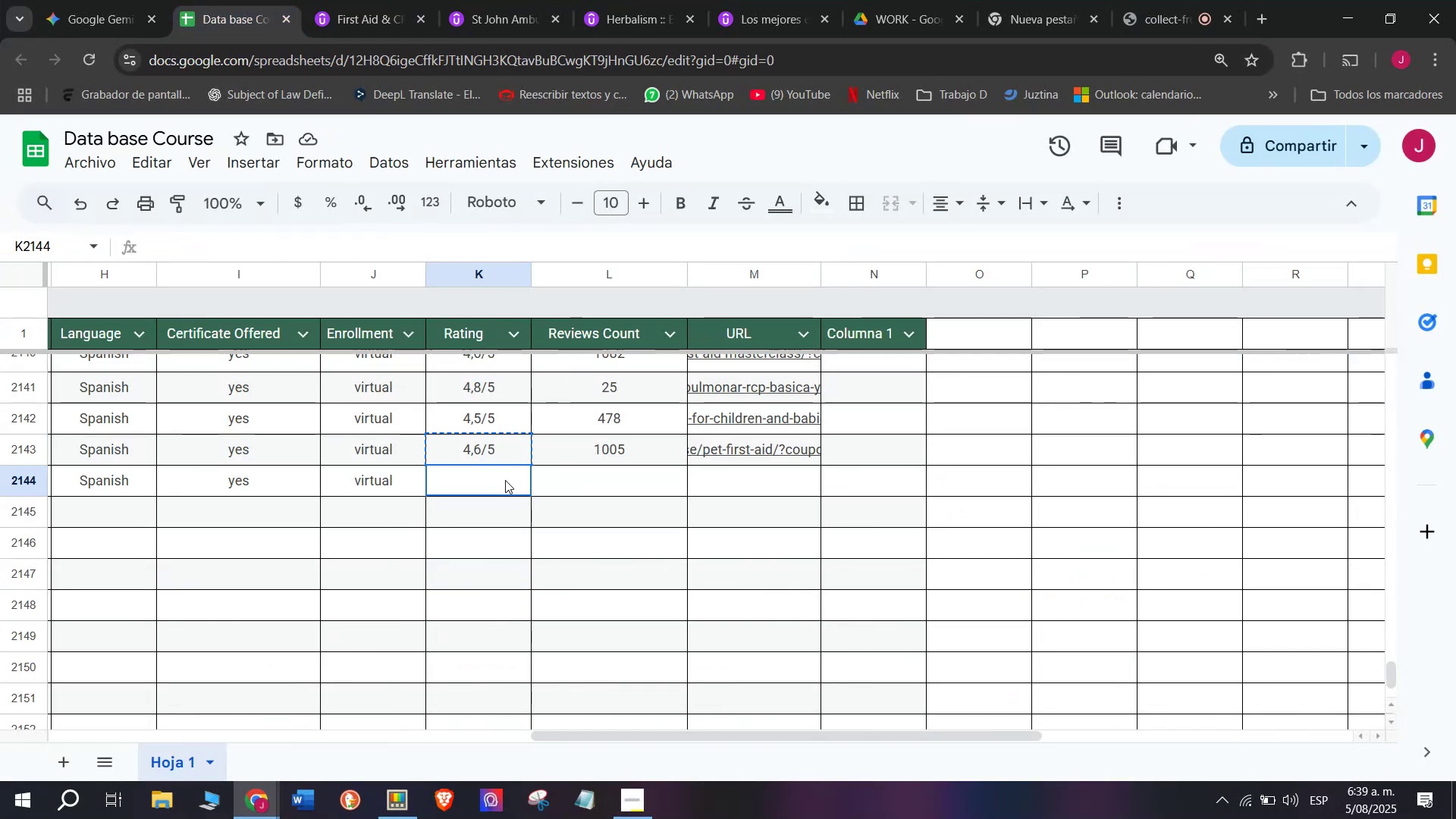 
key(Control+V)
 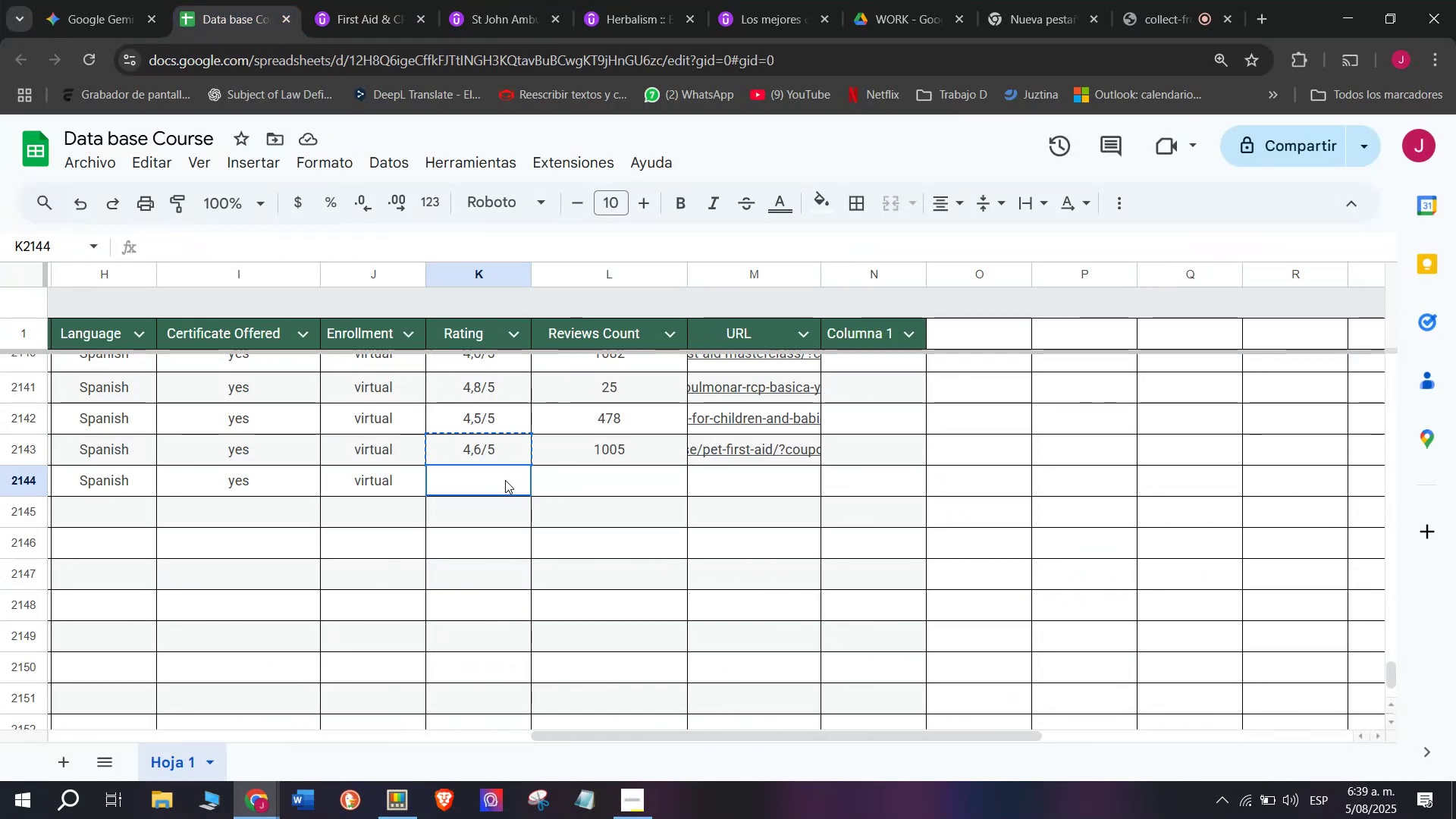 
double_click([505, 480])
 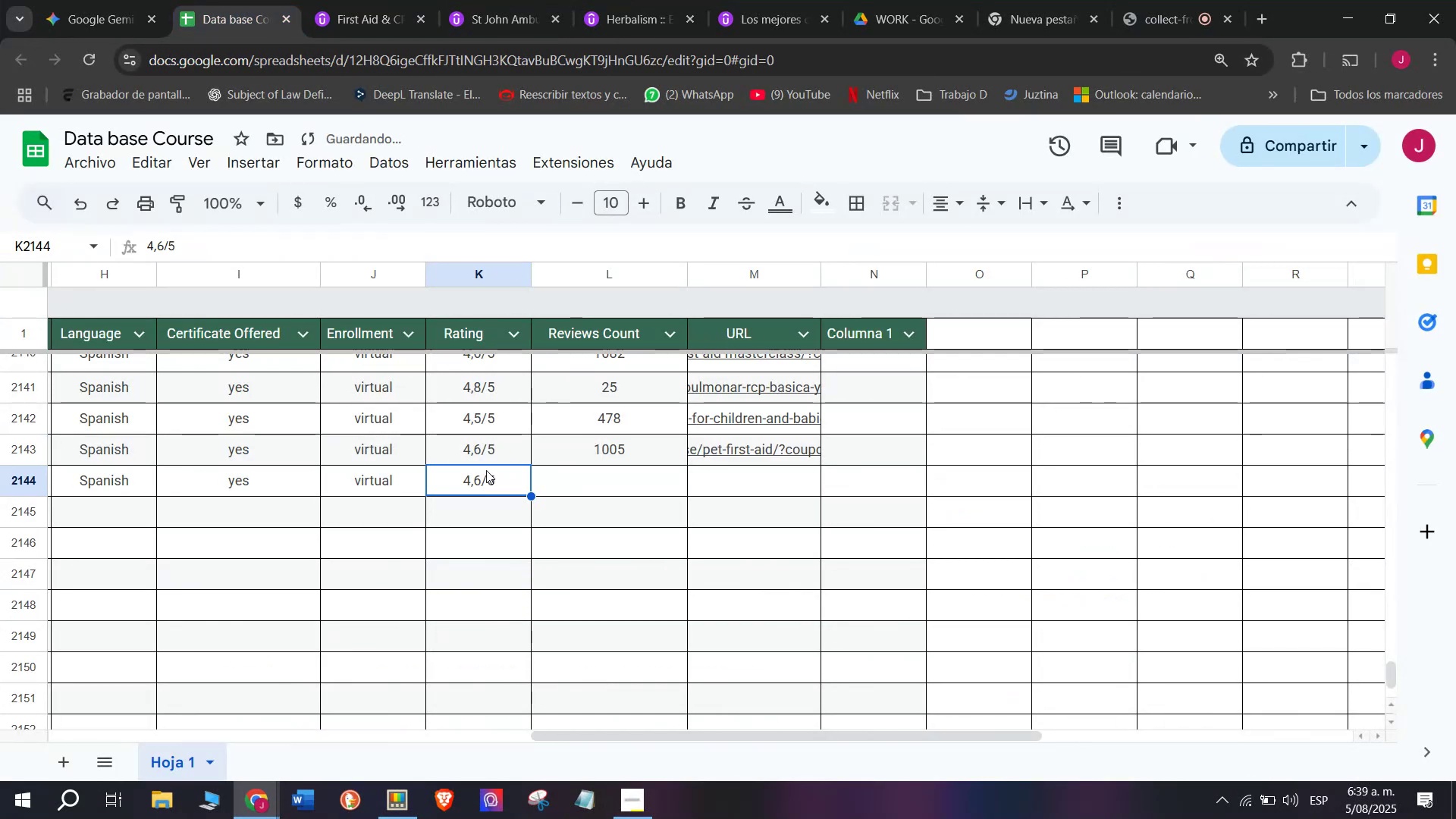 
double_click([486, 470])
 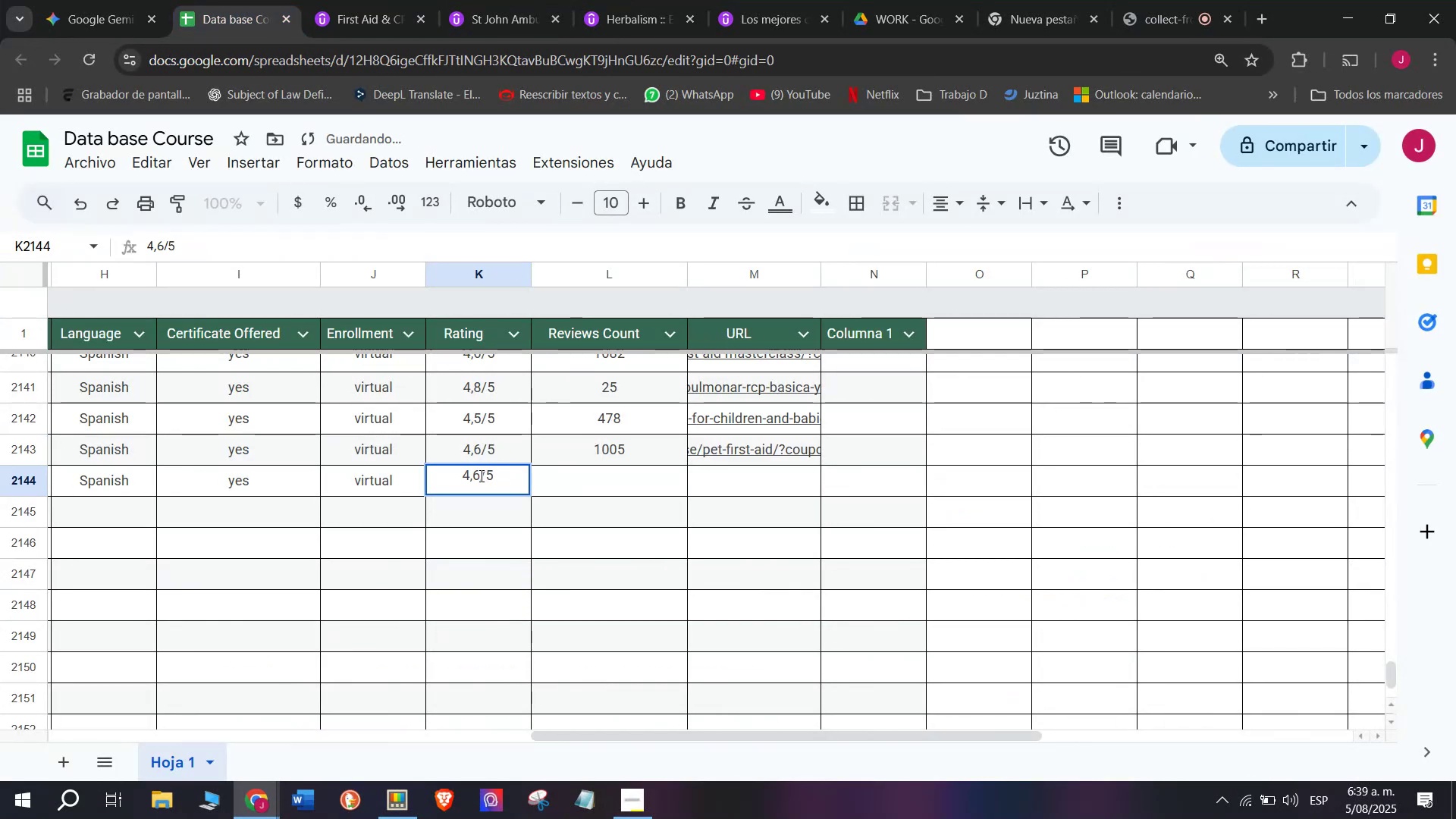 
left_click([478, 475])
 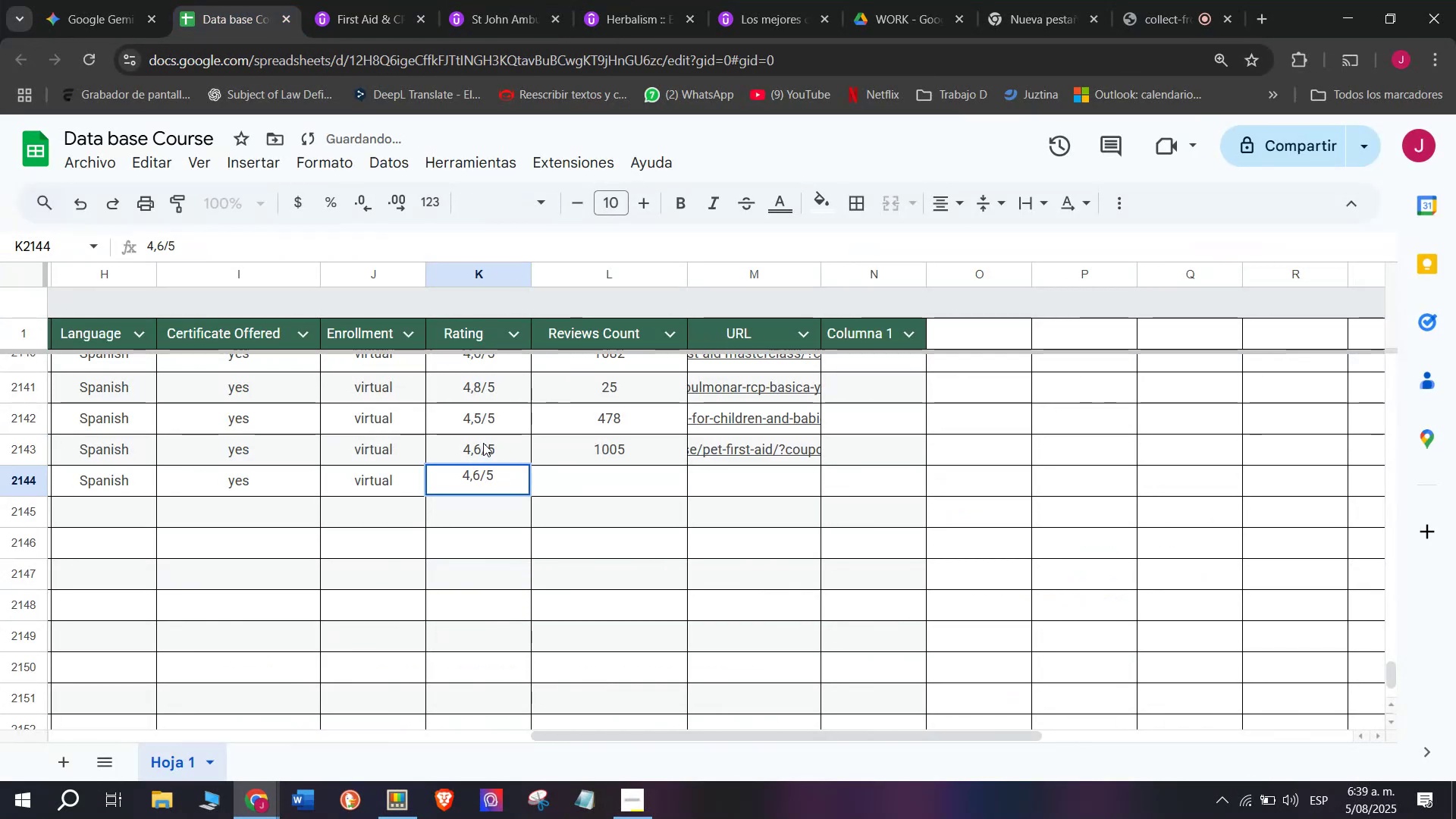 
type(q)
key(Backspace)
type(7706)
 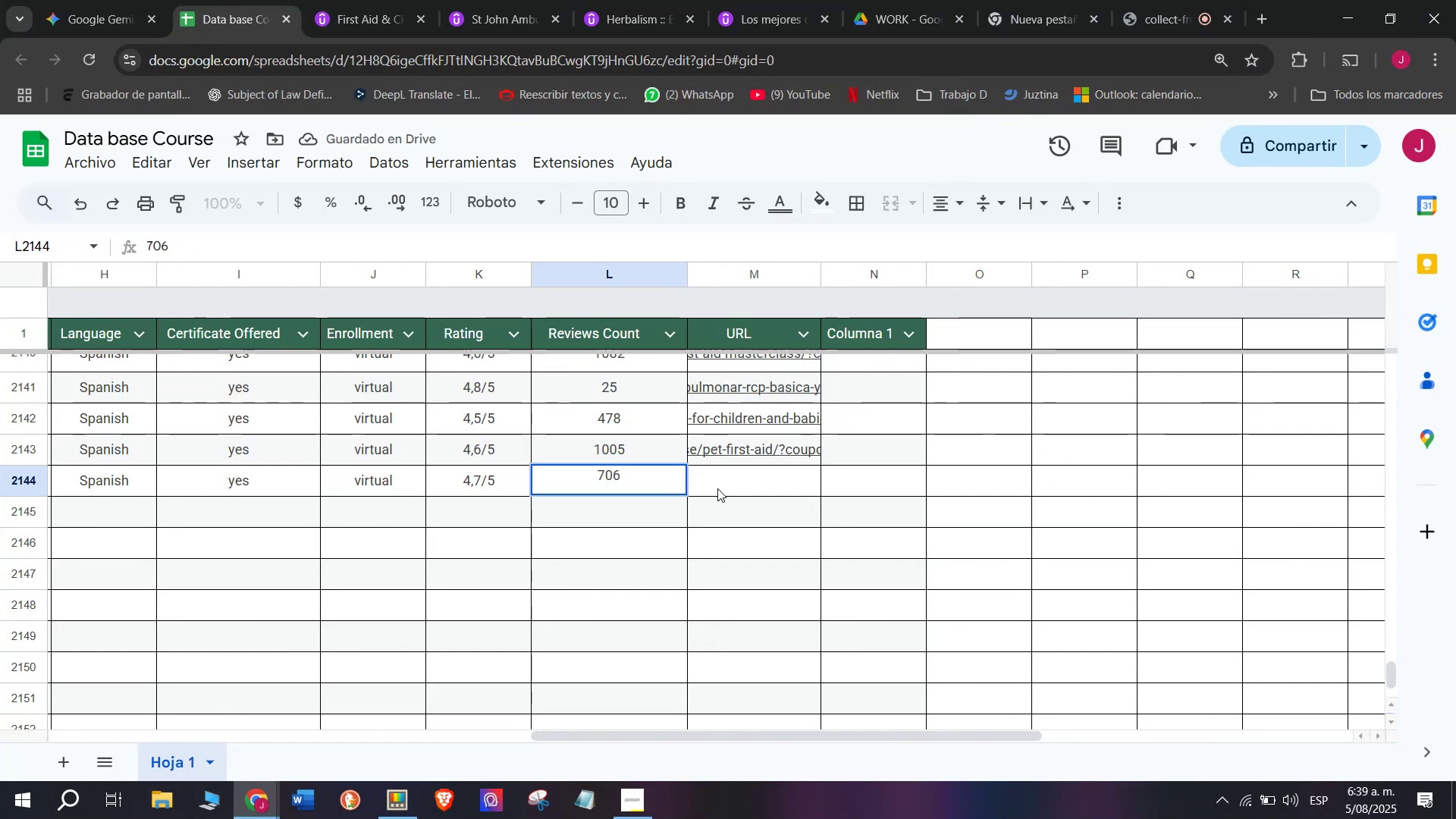 
left_click([736, 485])
 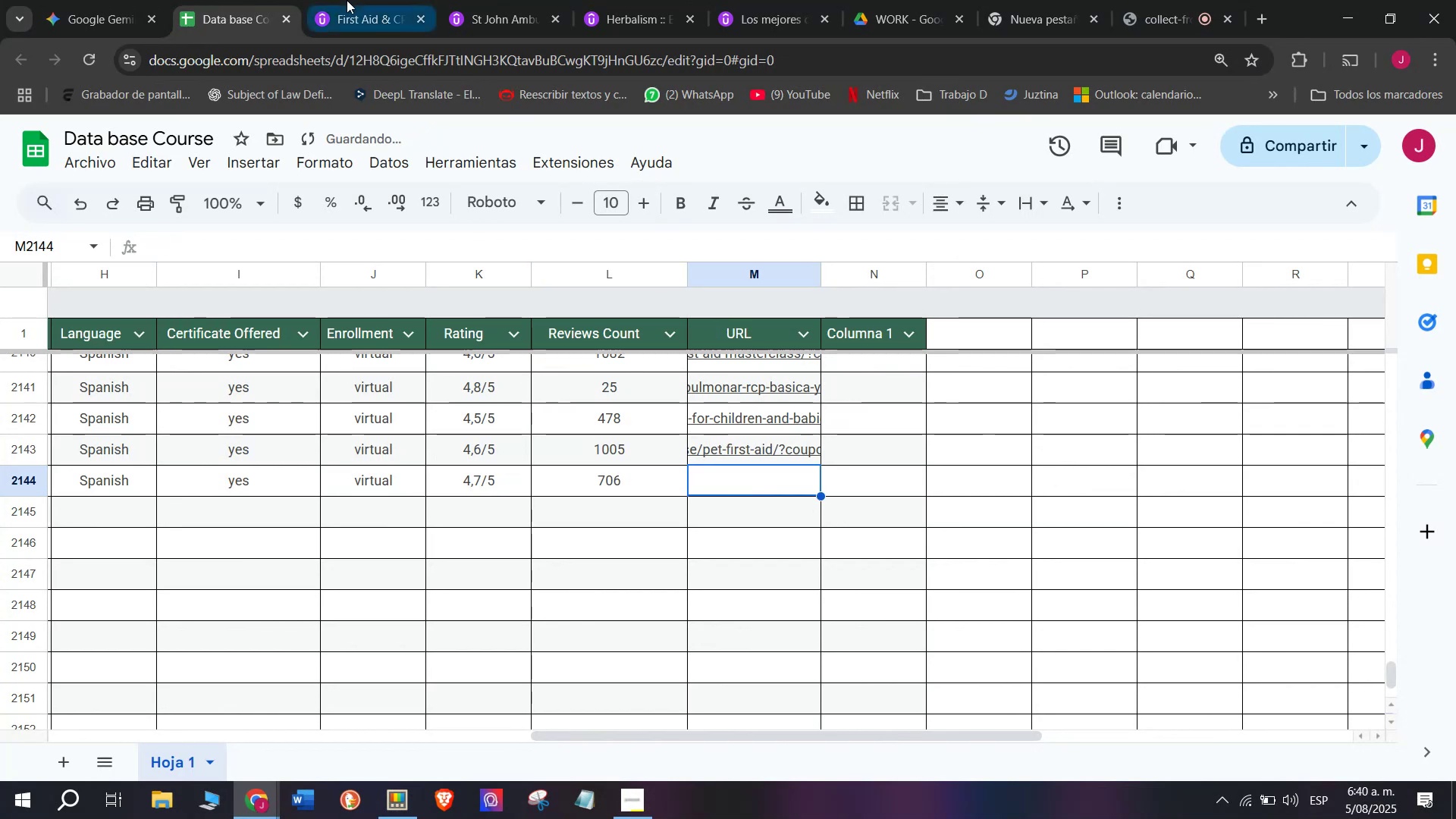 
double_click([381, 52])
 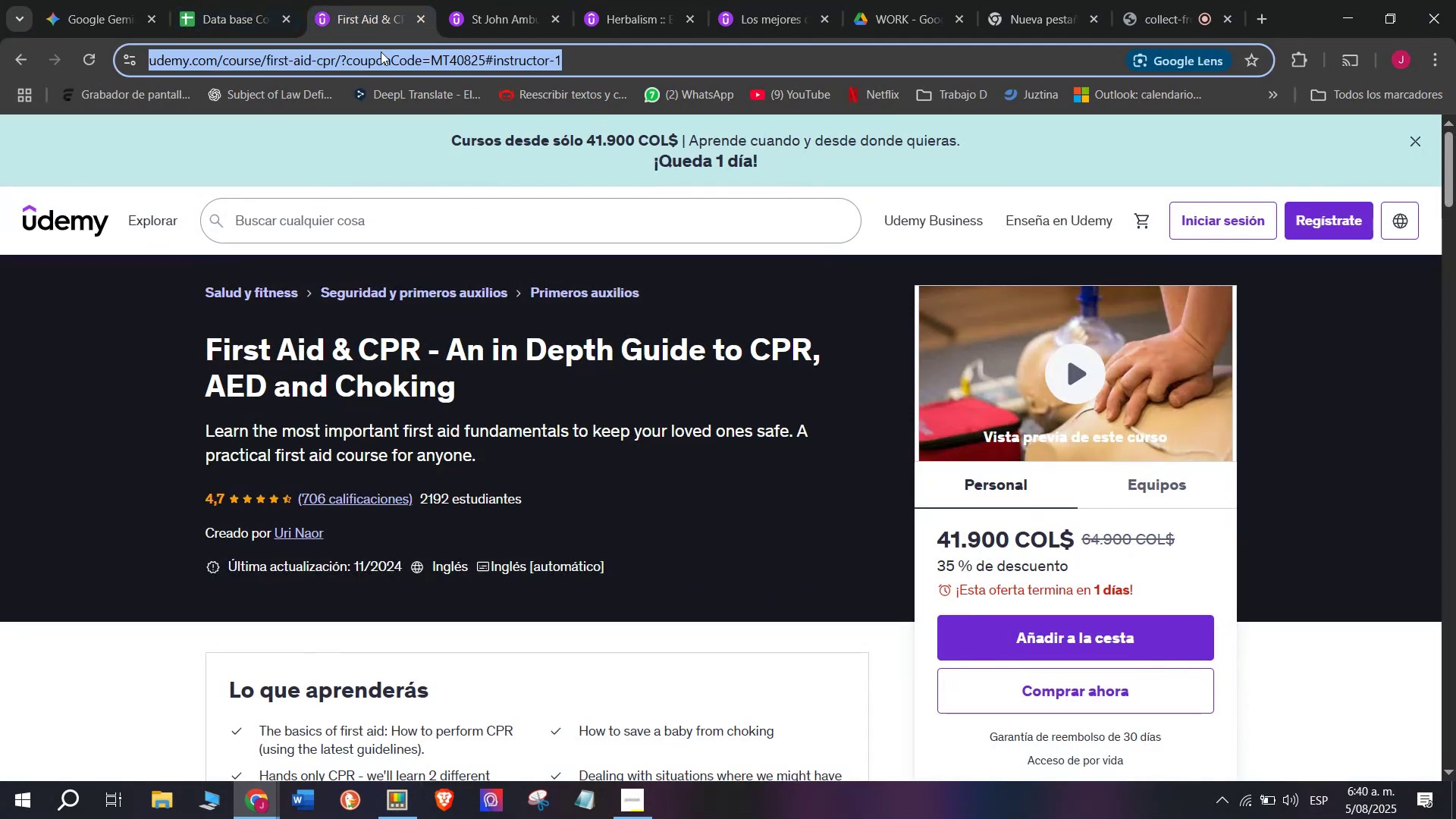 
triple_click([381, 52])
 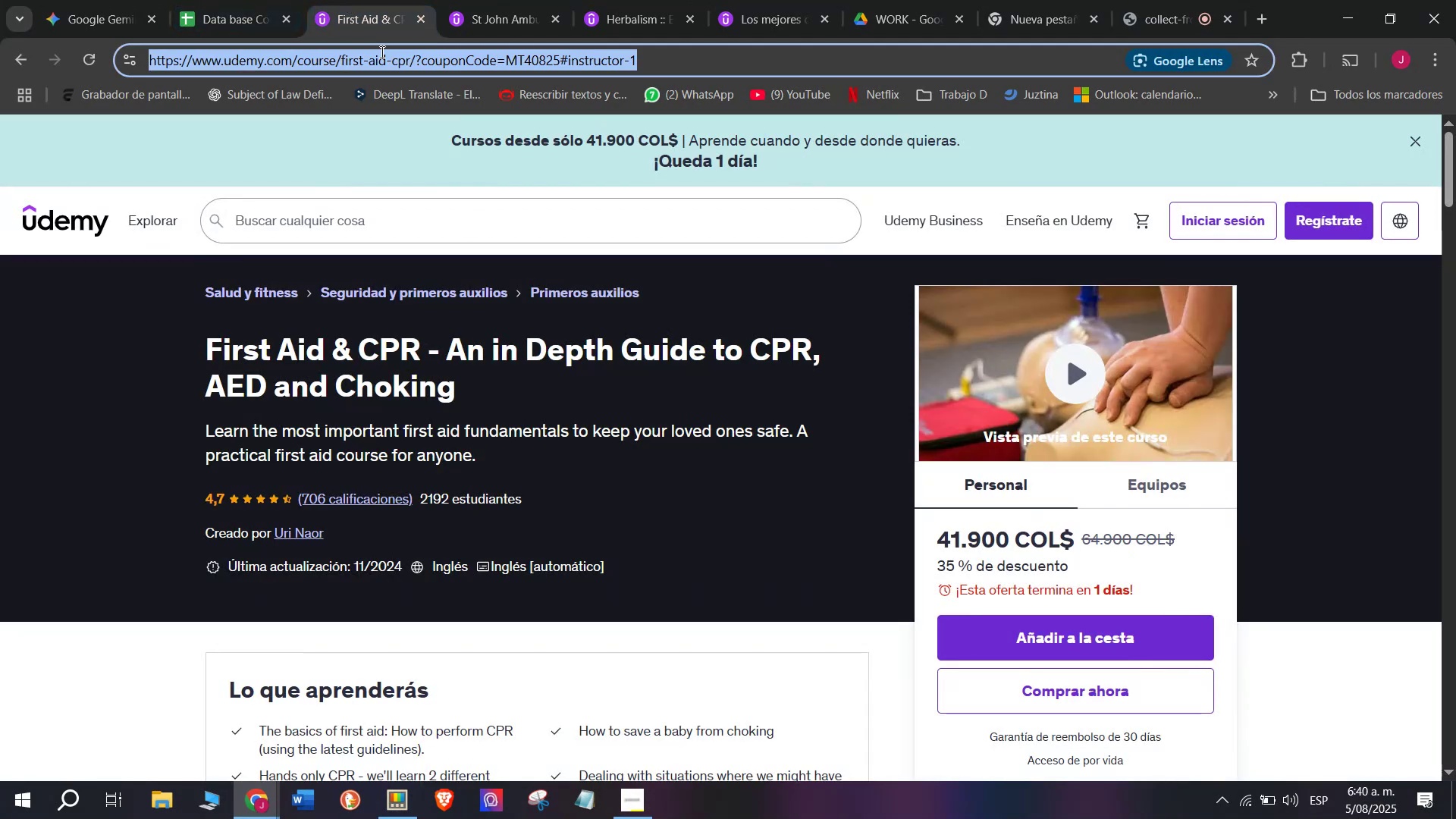 
triple_click([381, 52])
 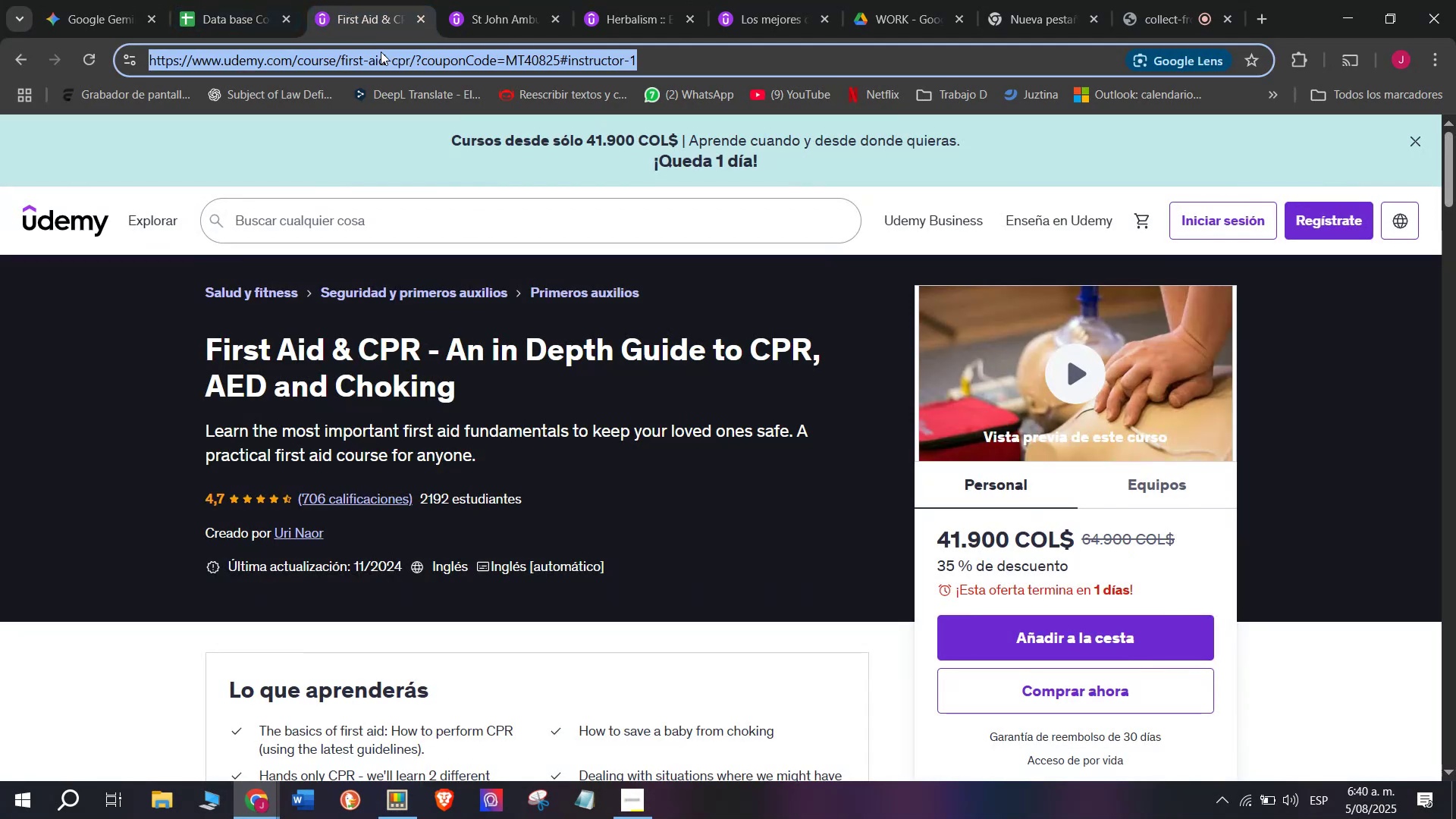 
key(Control+ControlLeft)
 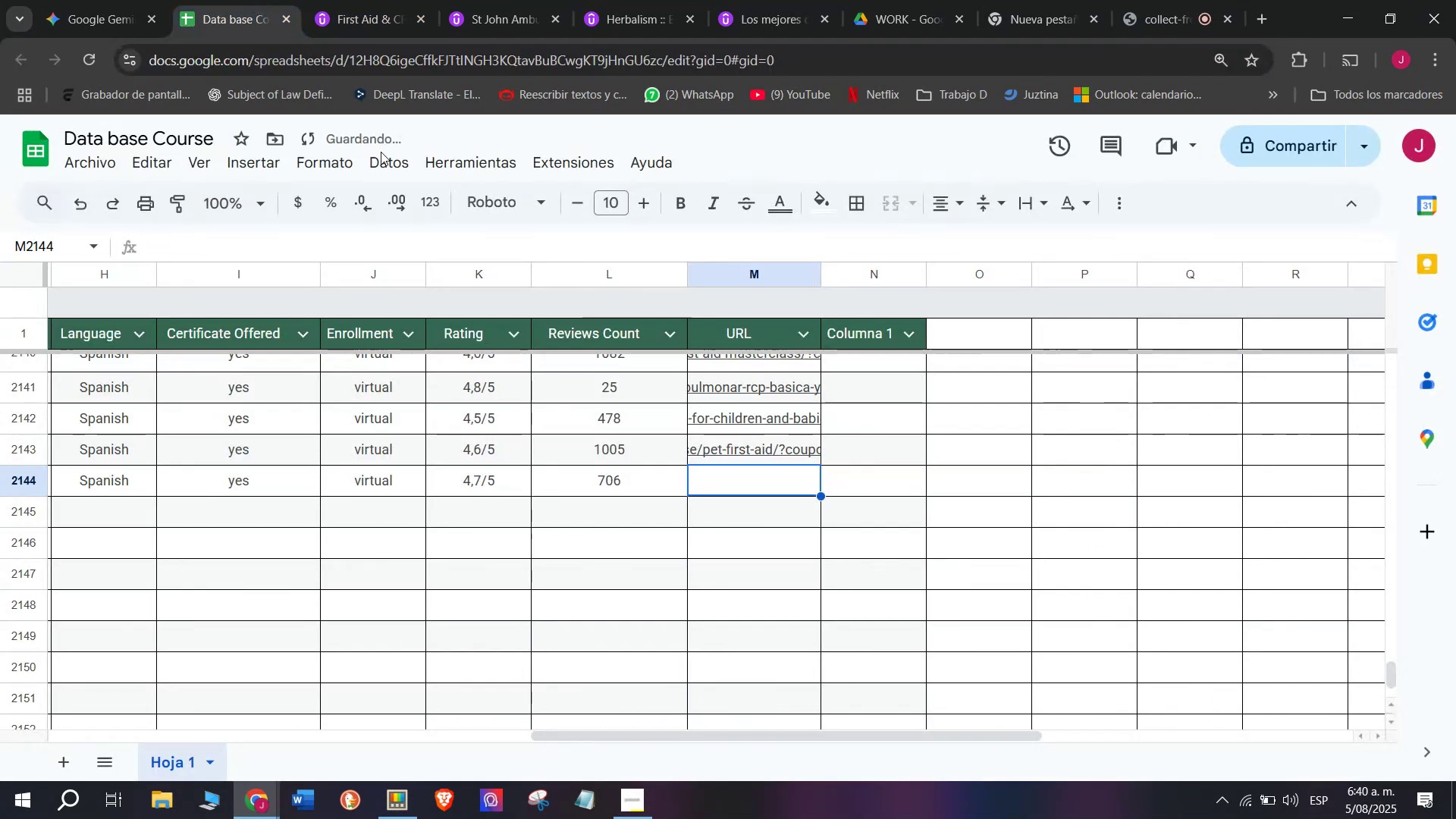 
key(Break)
 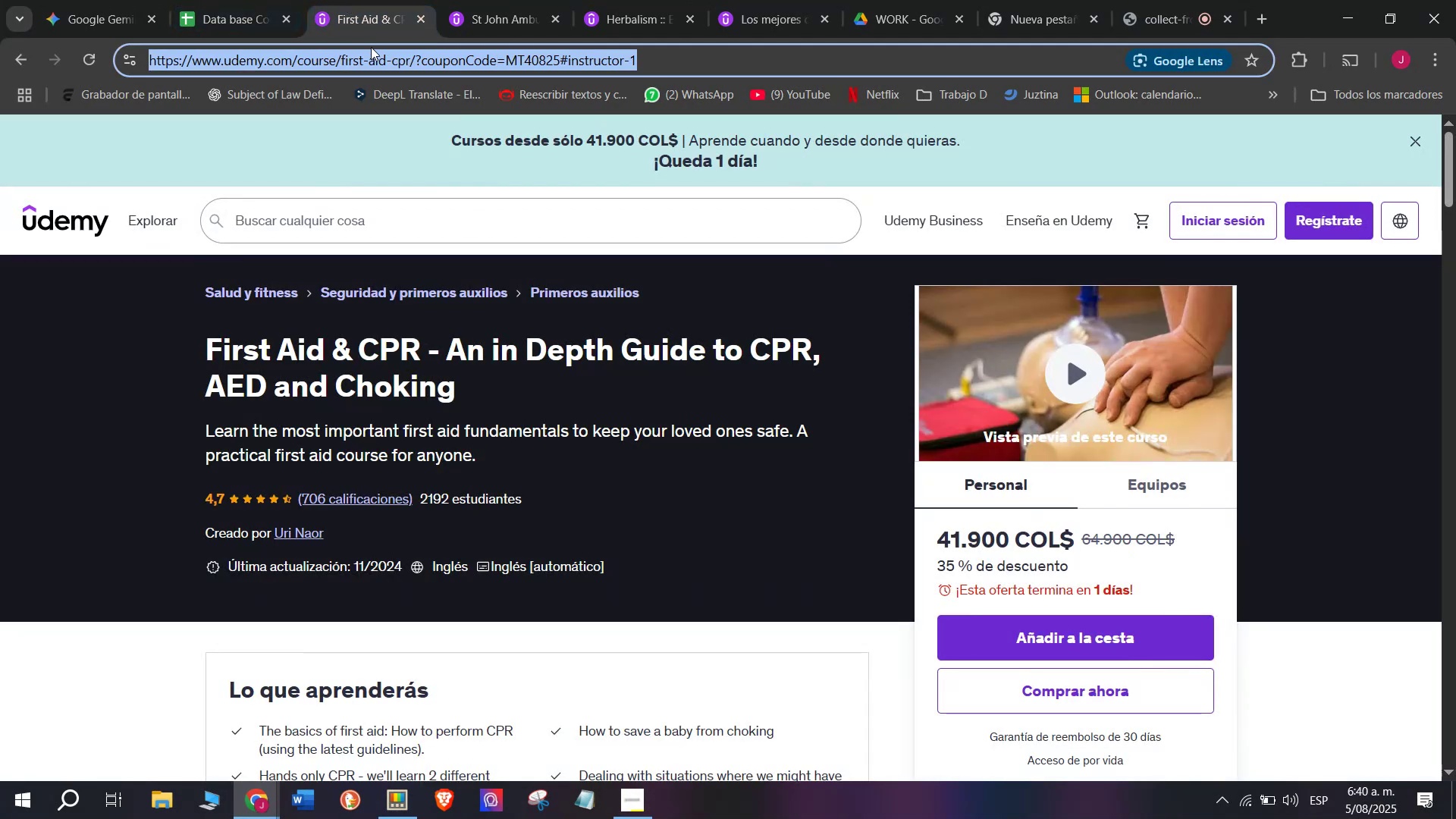 
key(Control+C)
 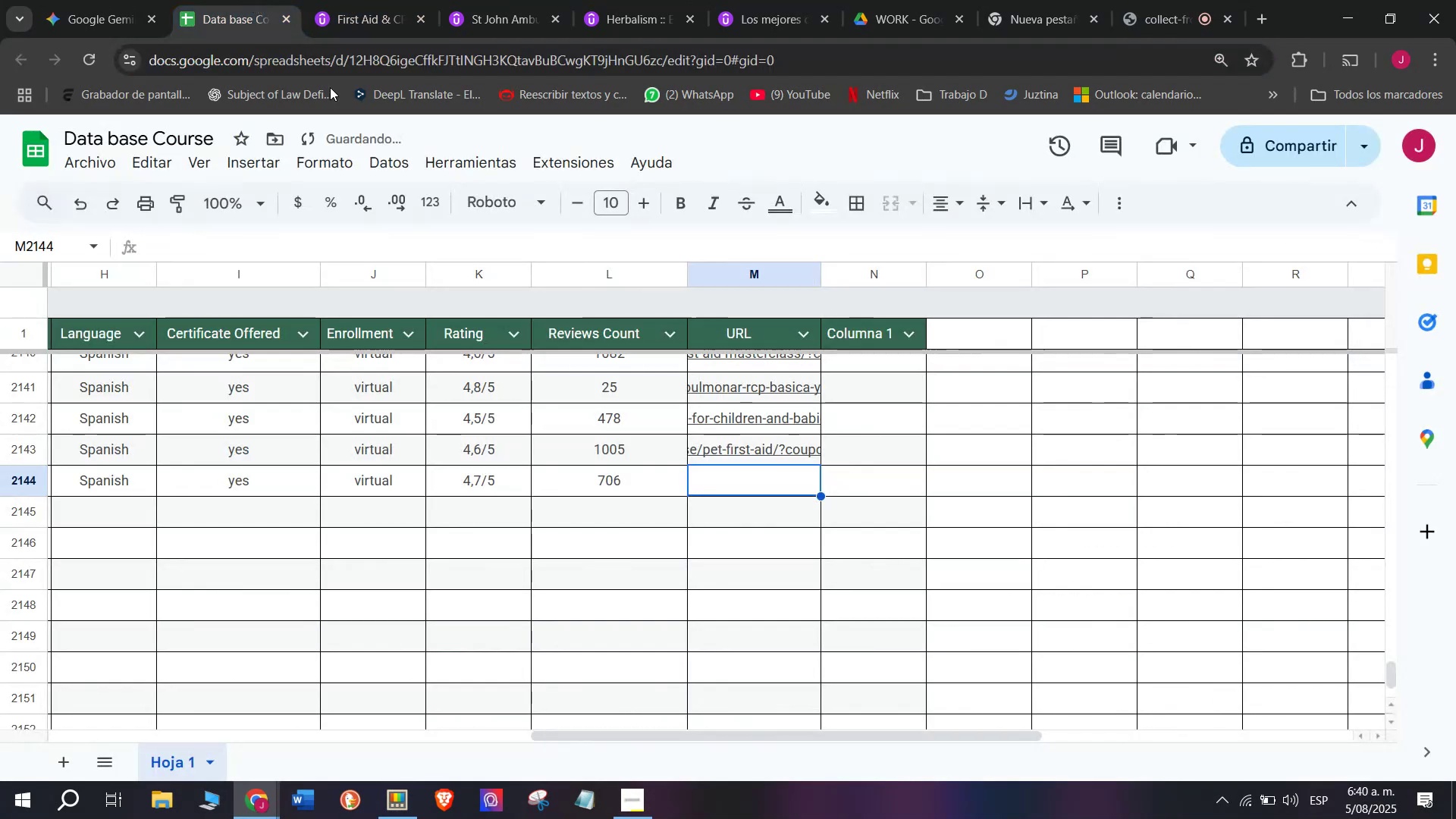 
key(Control+ControlLeft)
 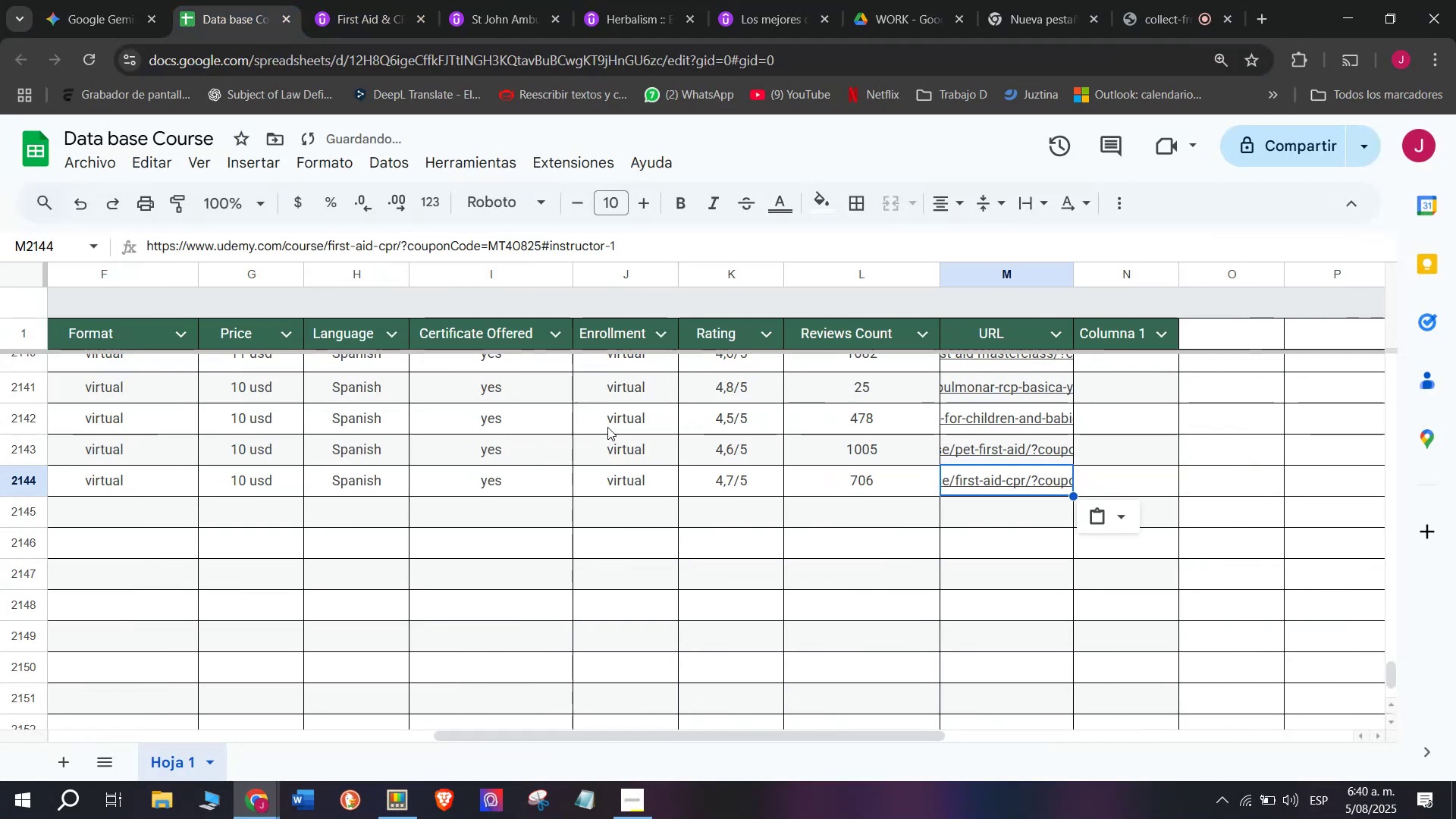 
key(Z)
 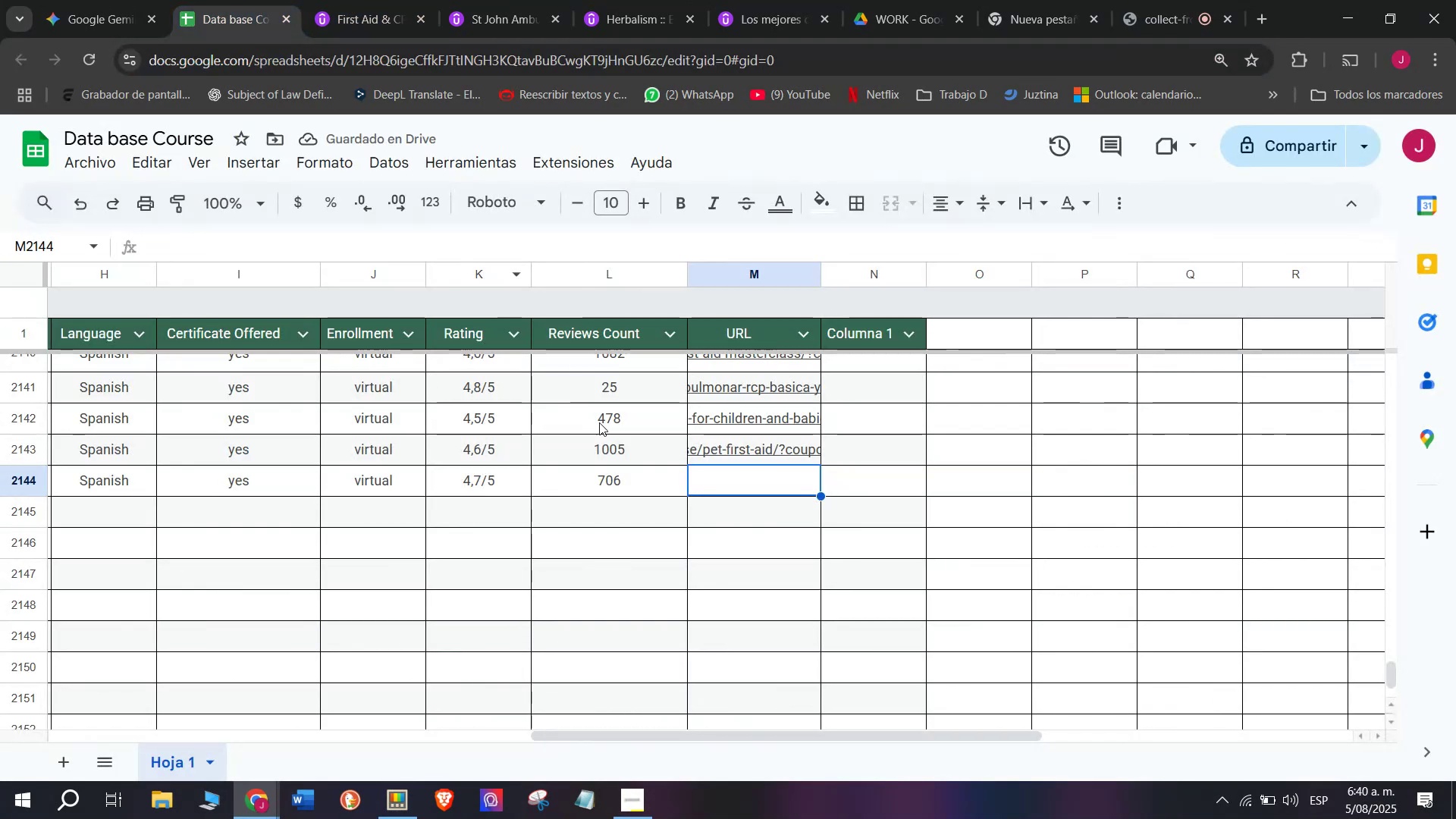 
key(Control+V)
 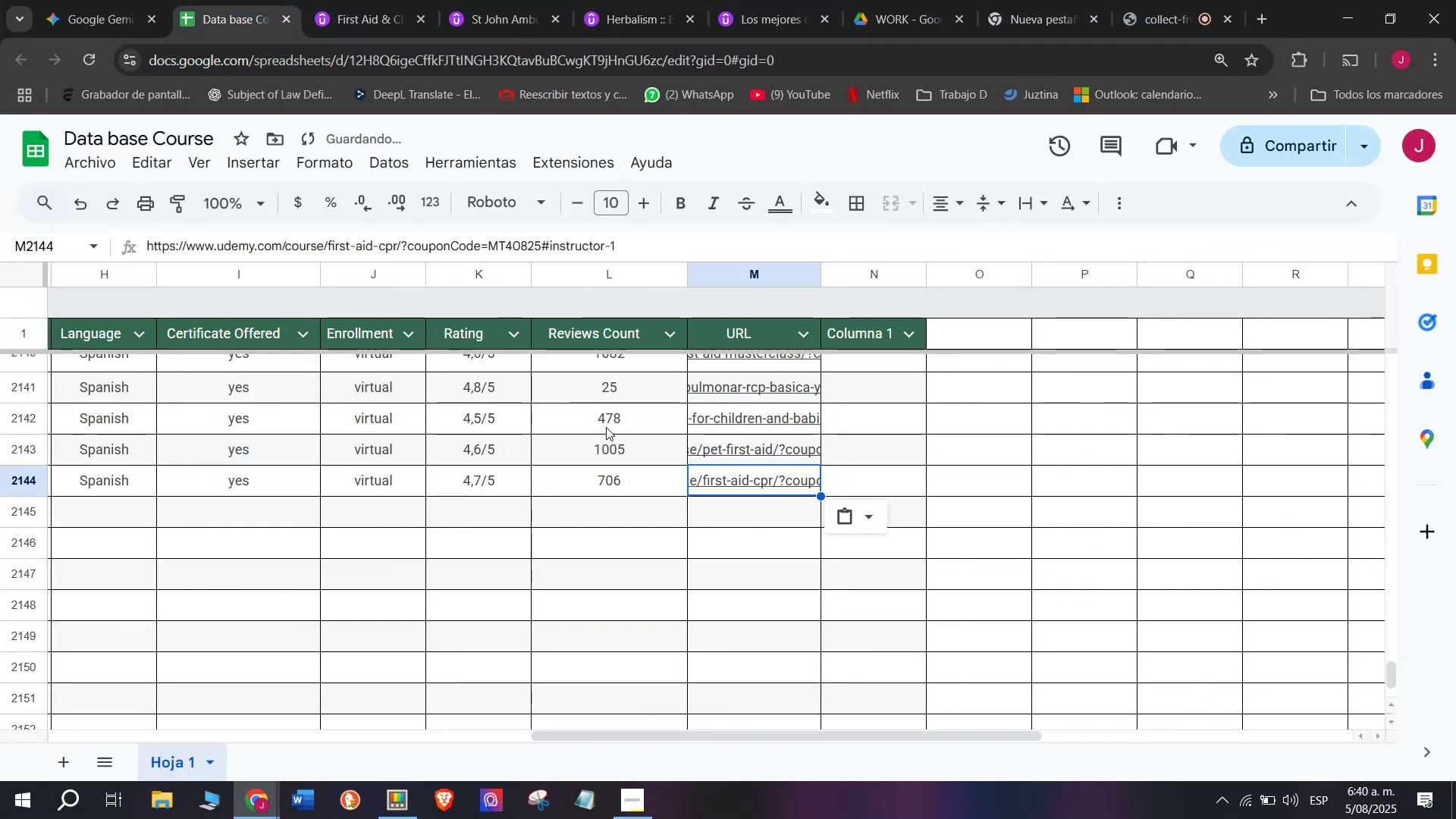 
scroll: coordinate [289, 515], scroll_direction: up, amount: 3.0
 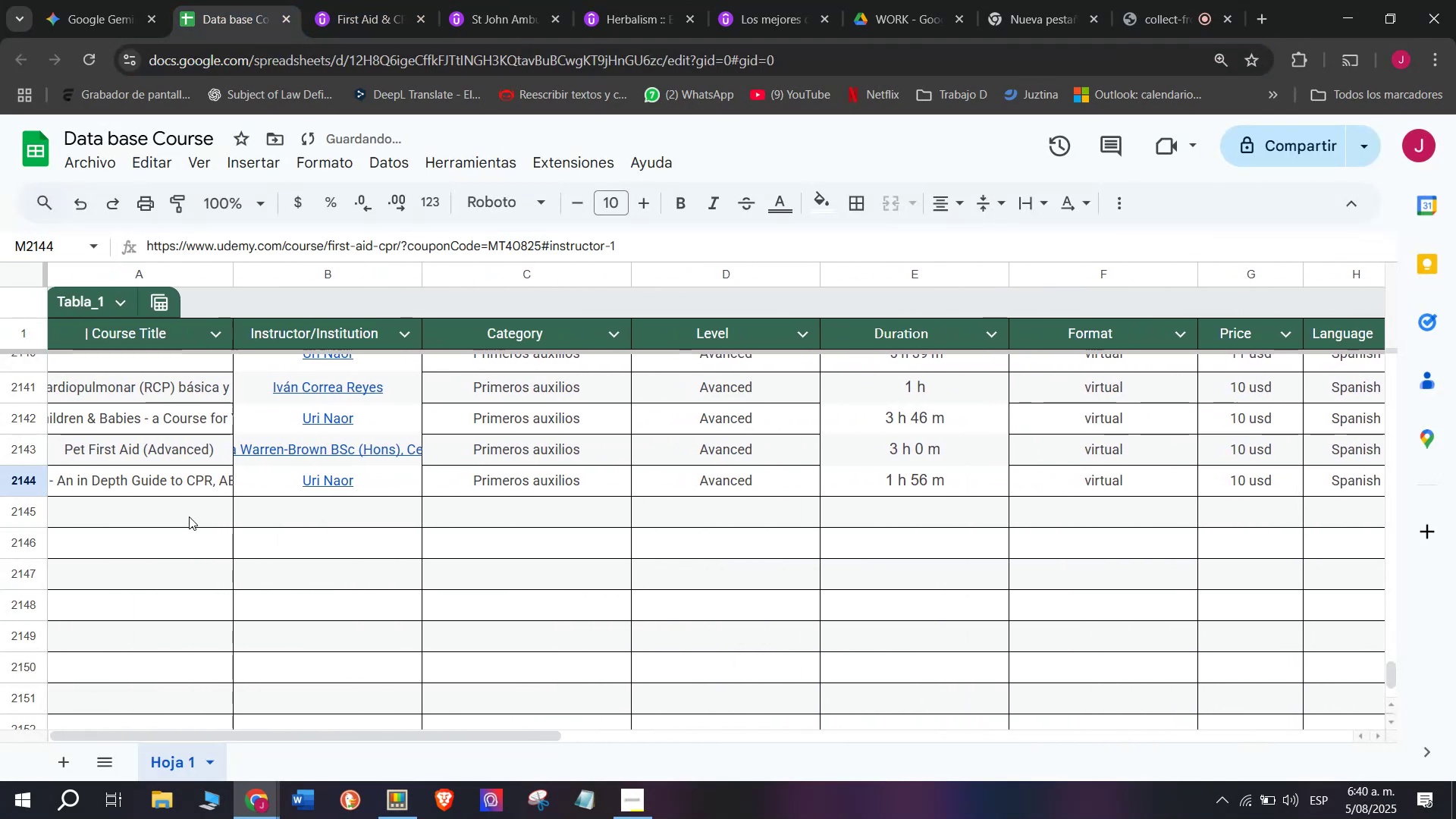 
left_click([189, 516])
 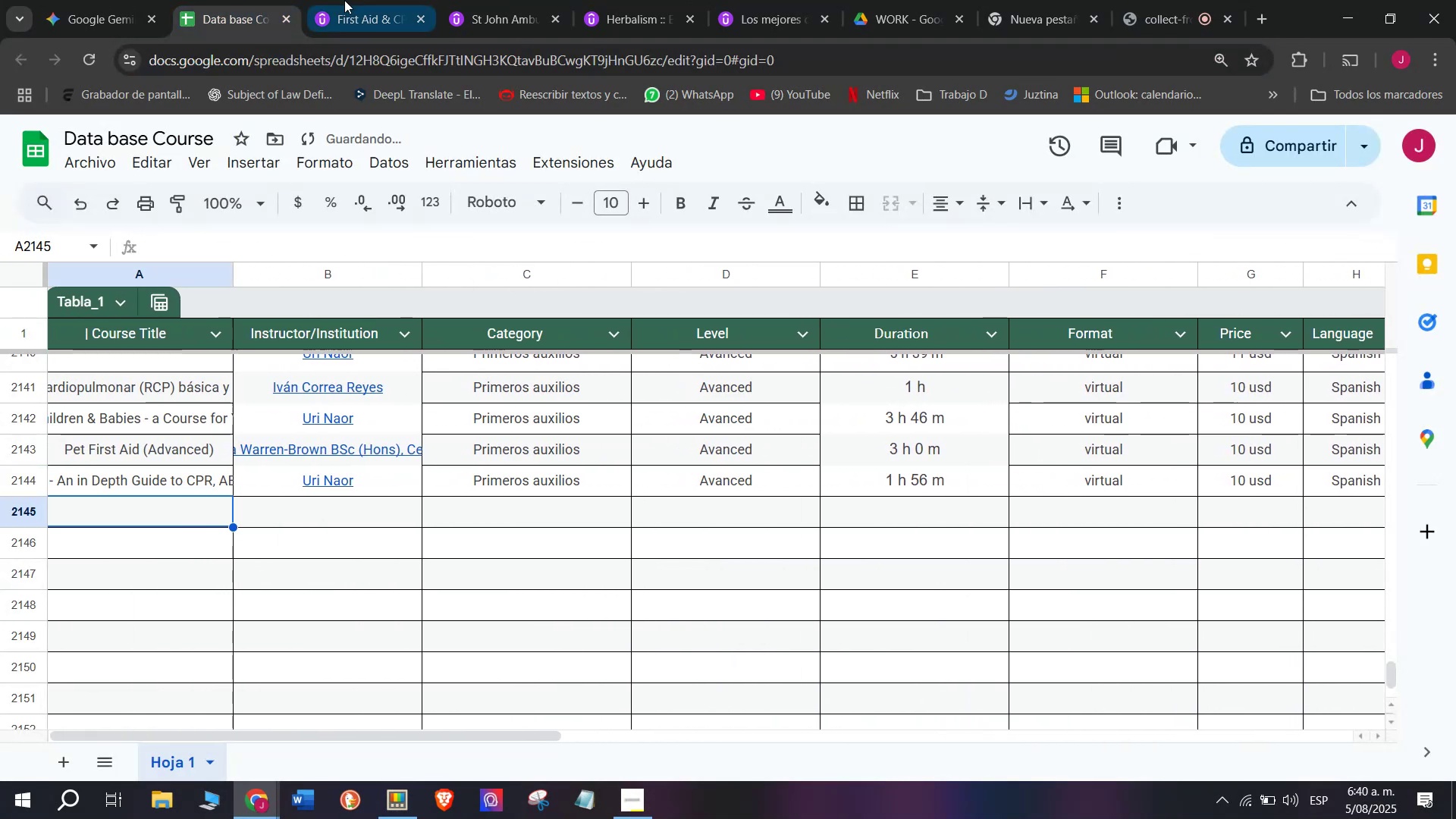 
left_click([364, 0])
 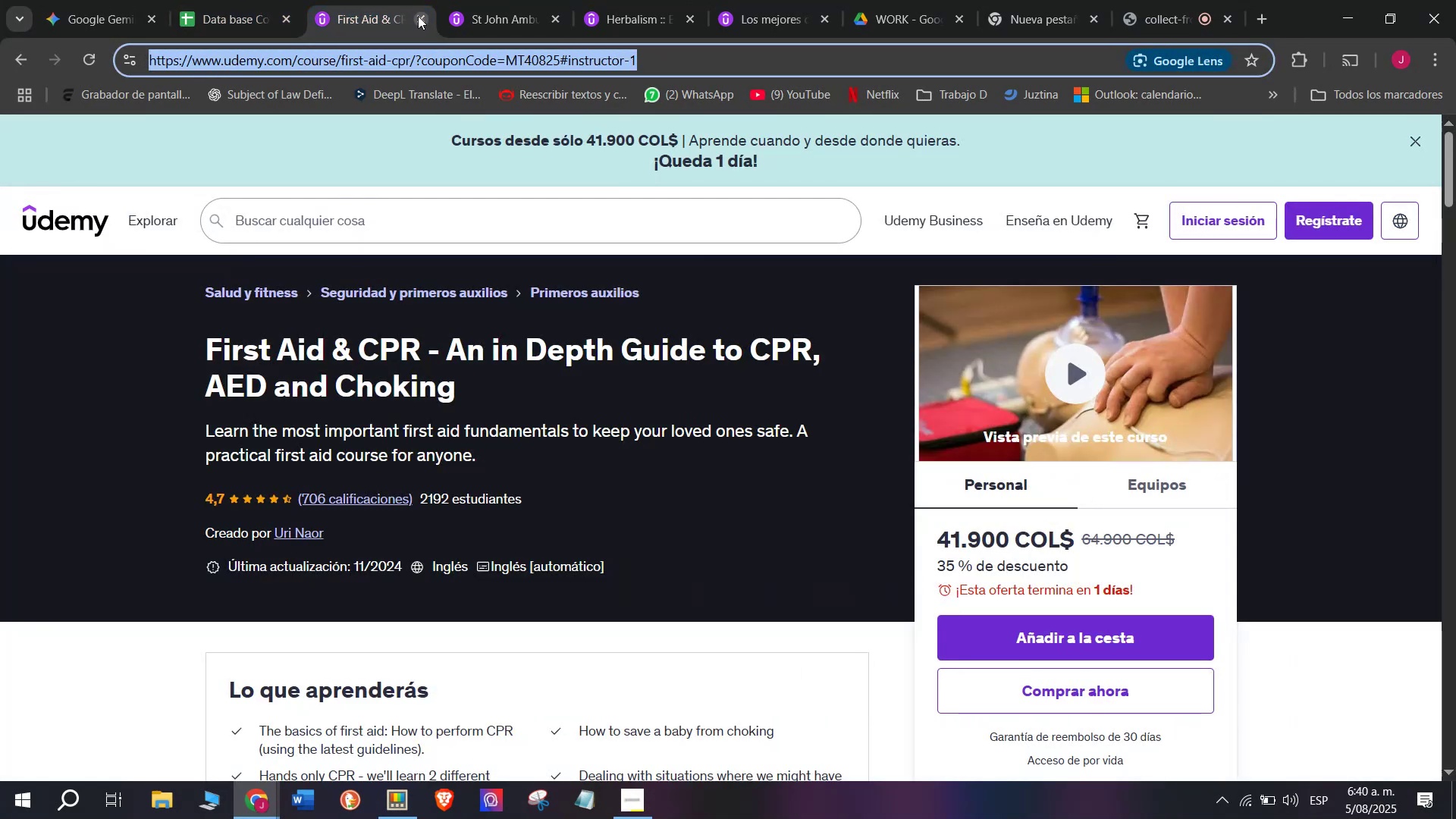 
left_click([418, 16])
 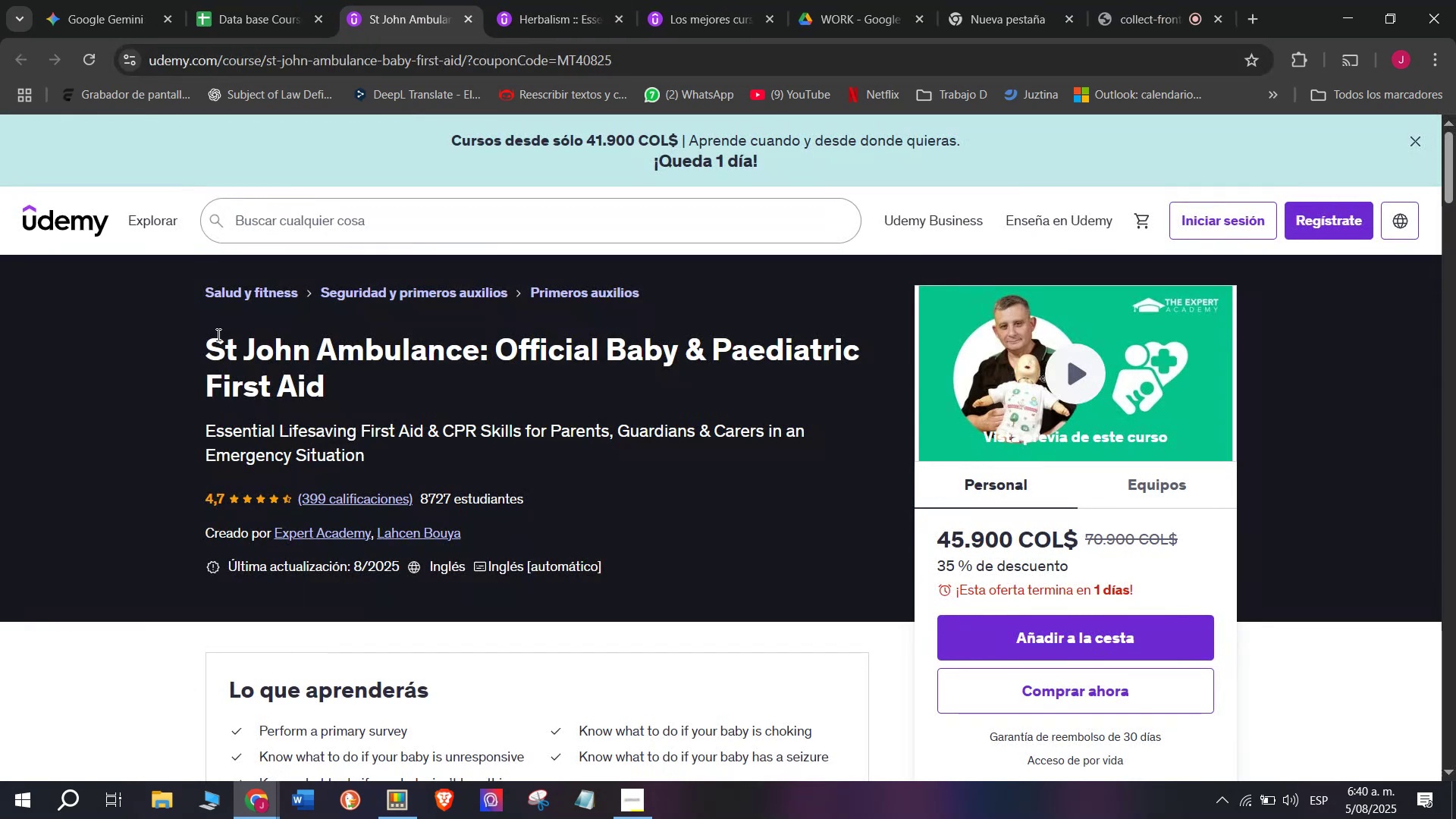 
left_click_drag(start_coordinate=[185, 337], to_coordinate=[369, 381])
 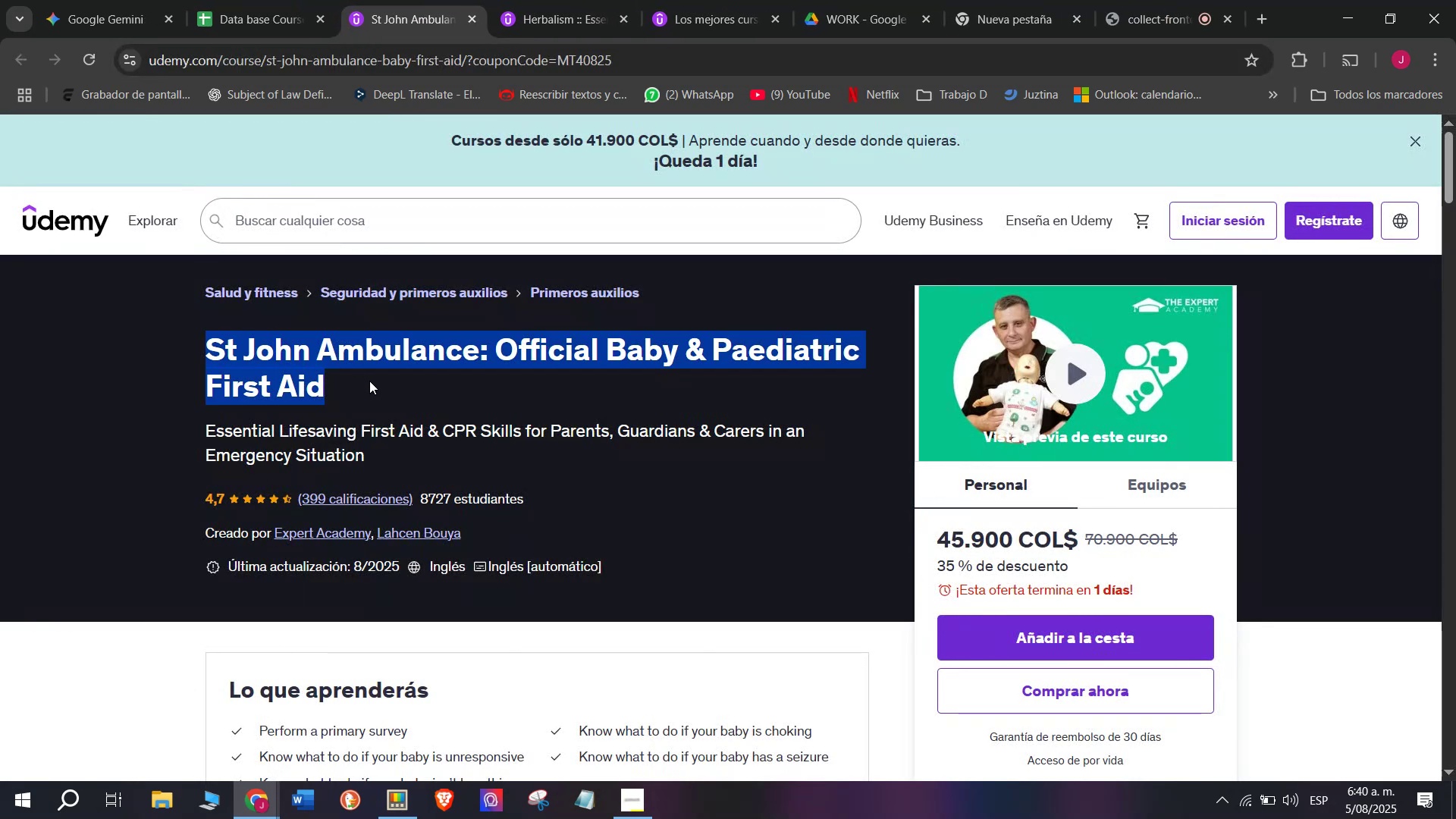 
key(Control+ControlLeft)
 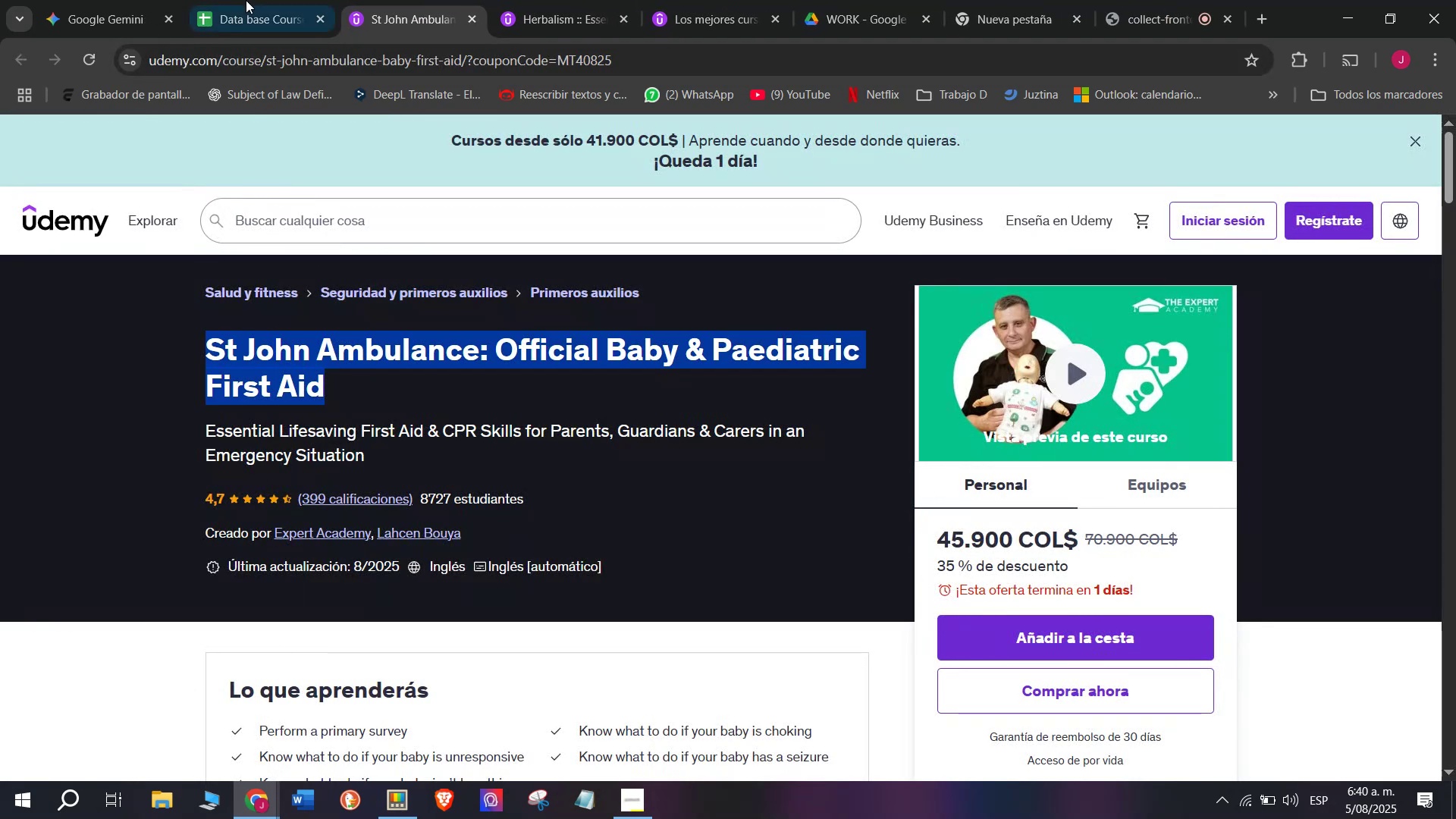 
key(Break)
 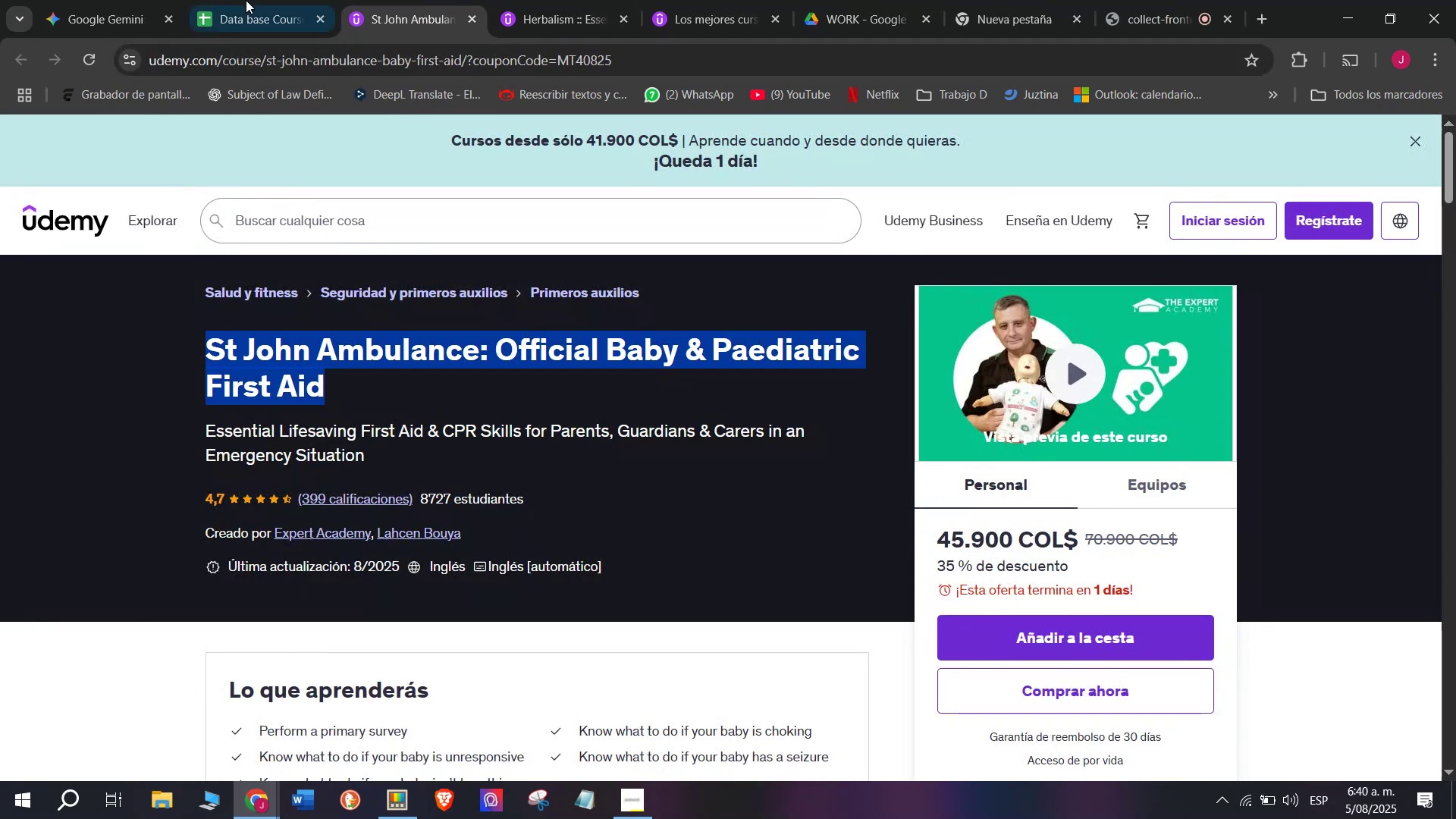 
key(Control+C)
 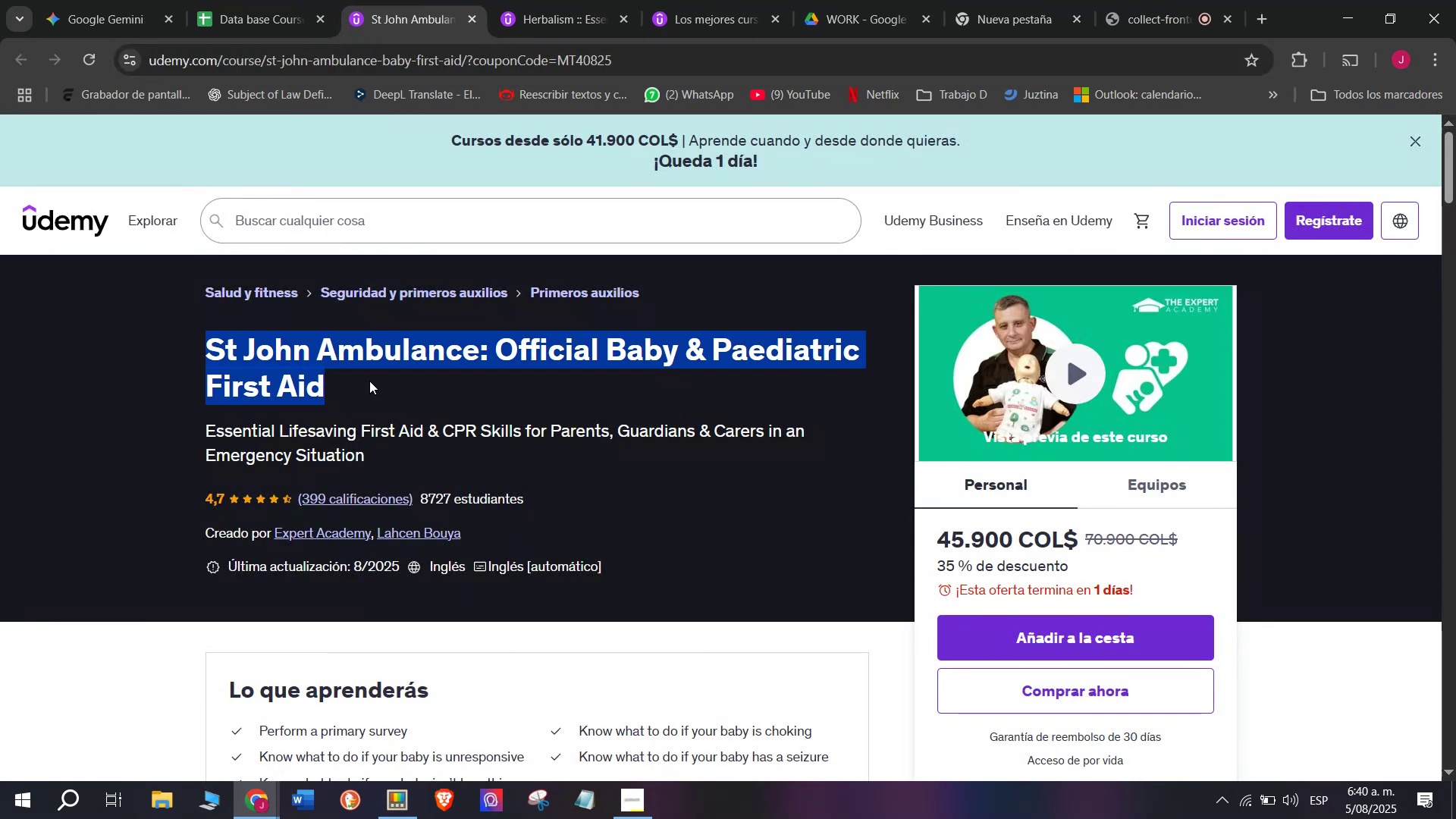 
key(Control+ControlLeft)
 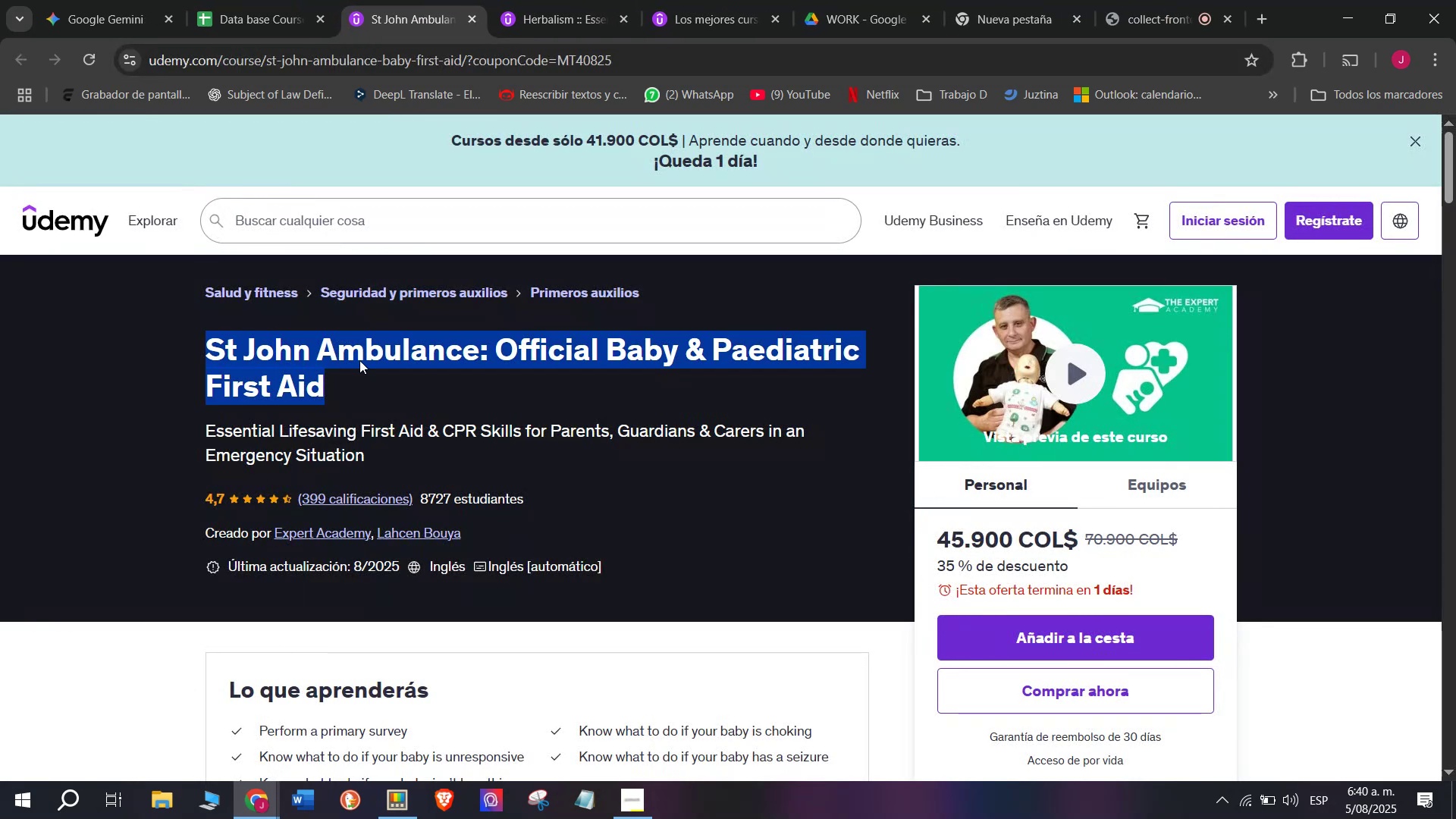 
key(Break)
 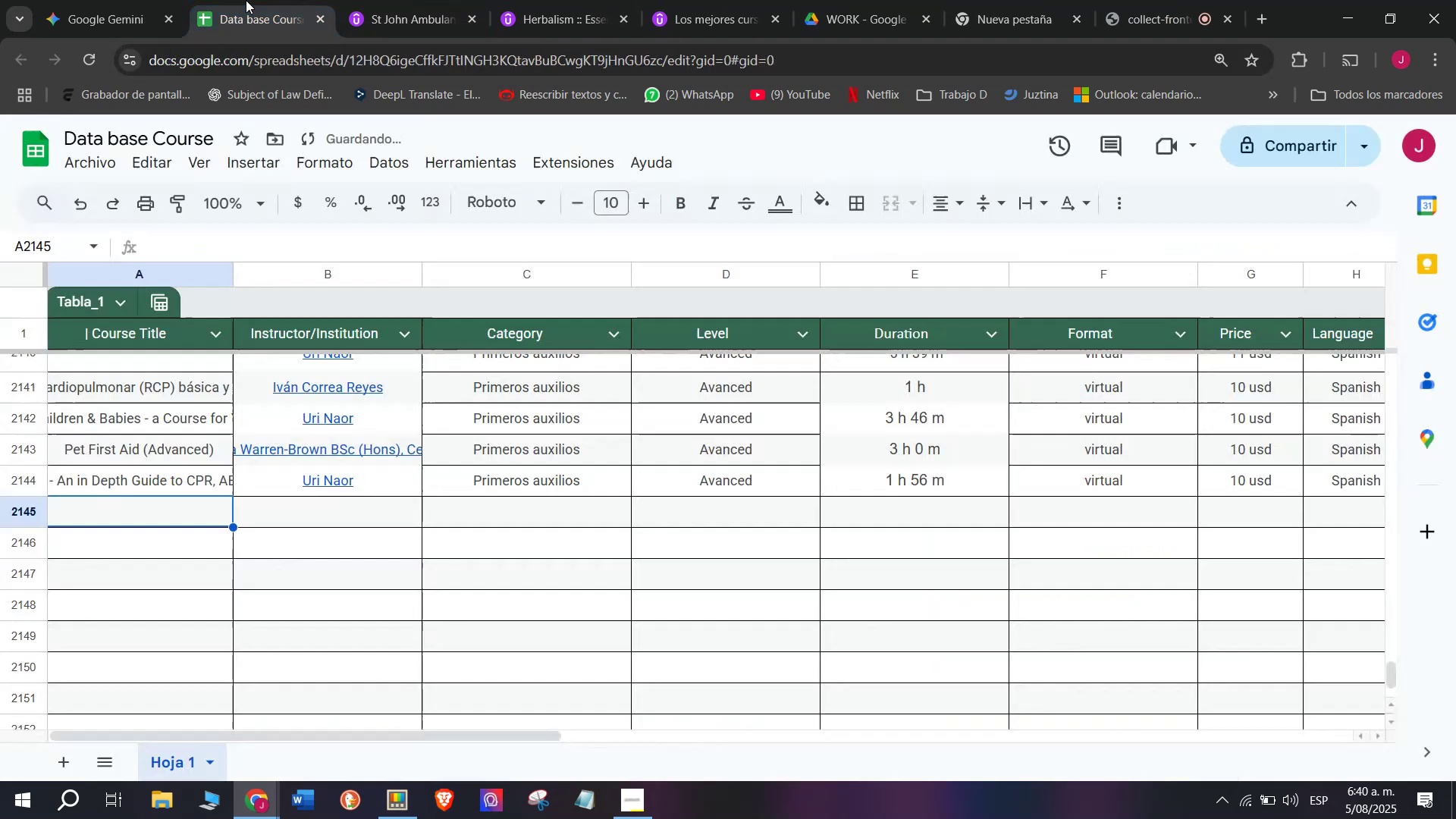 
key(Control+C)
 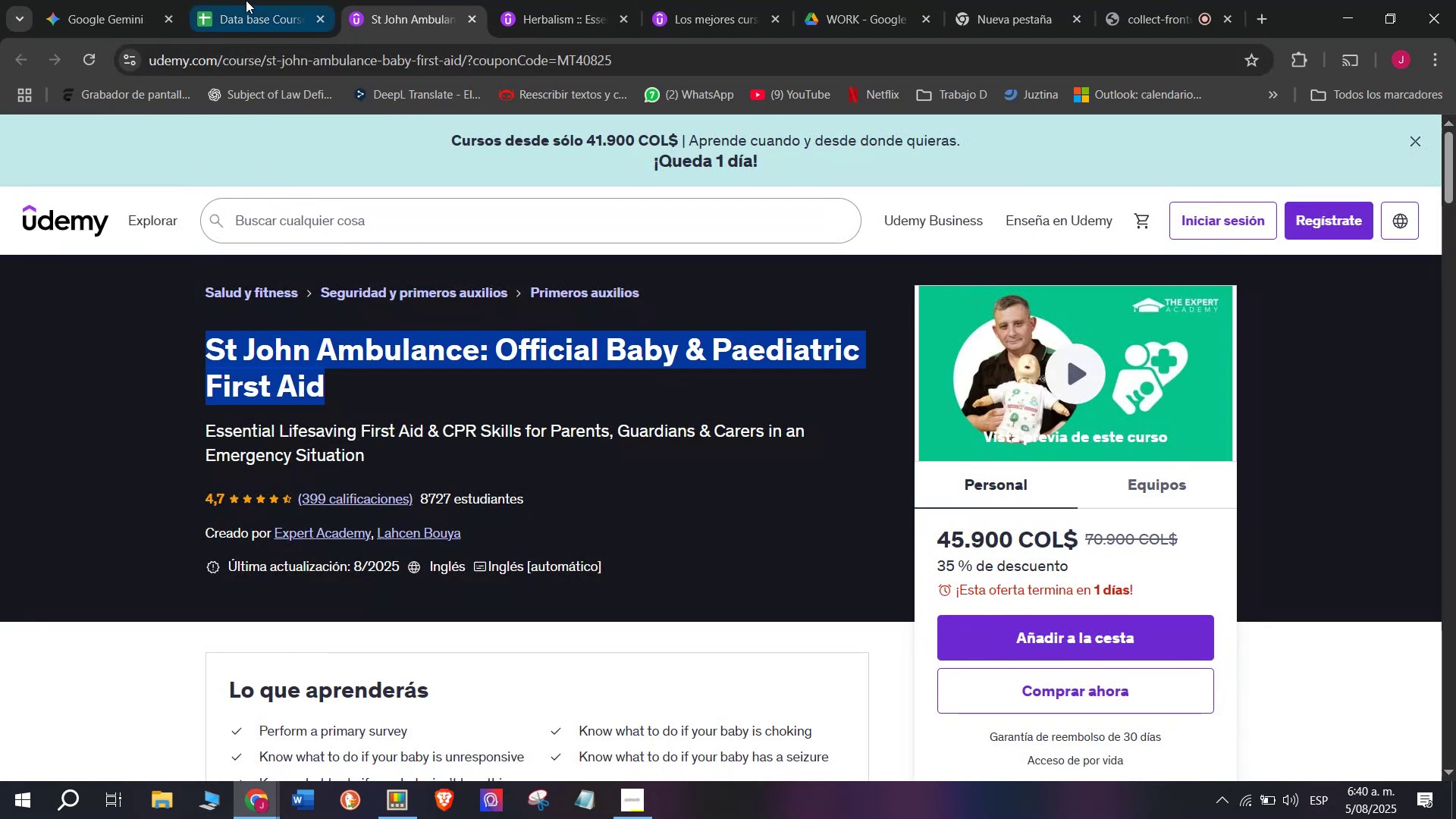 
left_click([246, 0])
 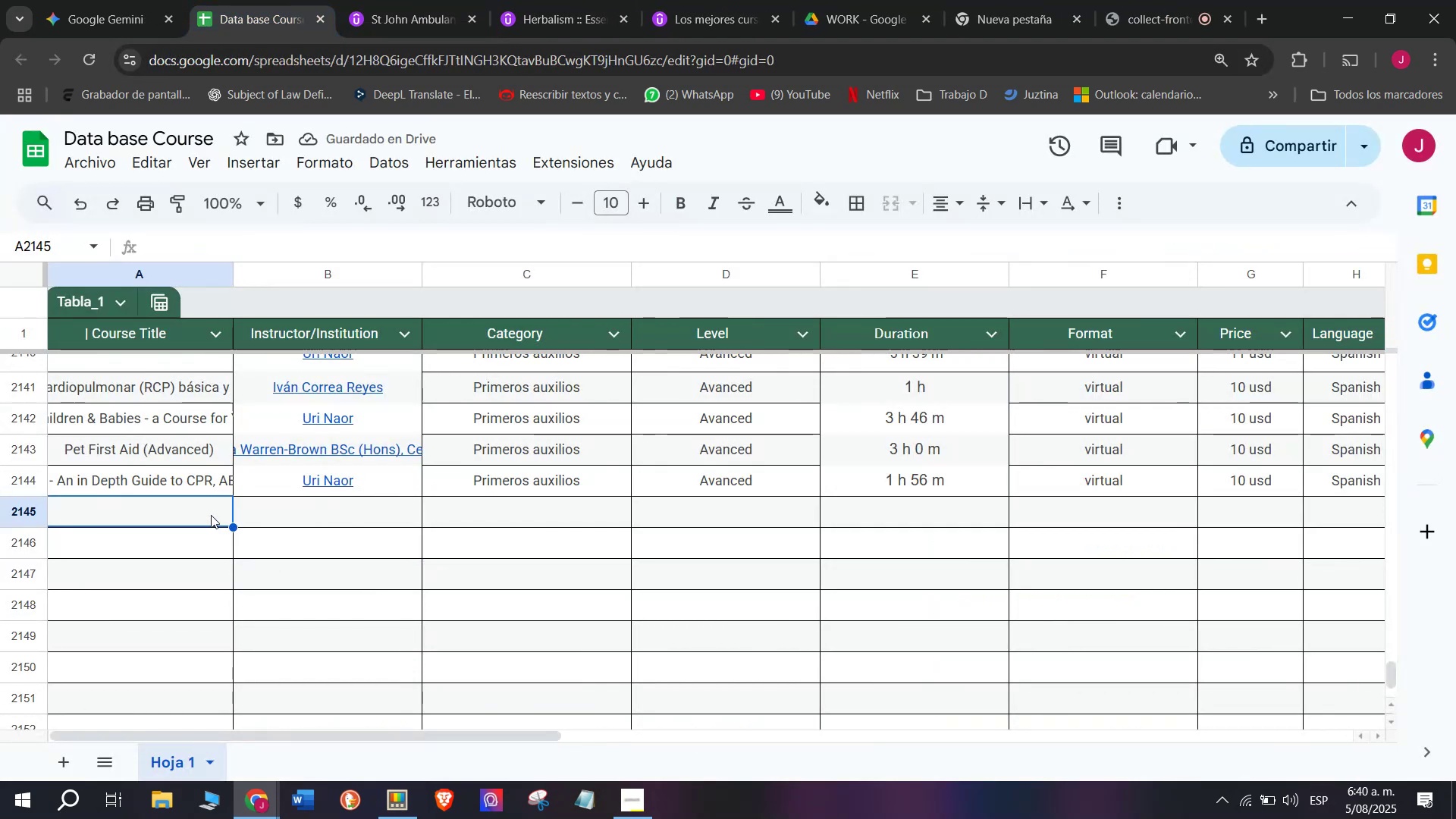 
double_click([211, 515])
 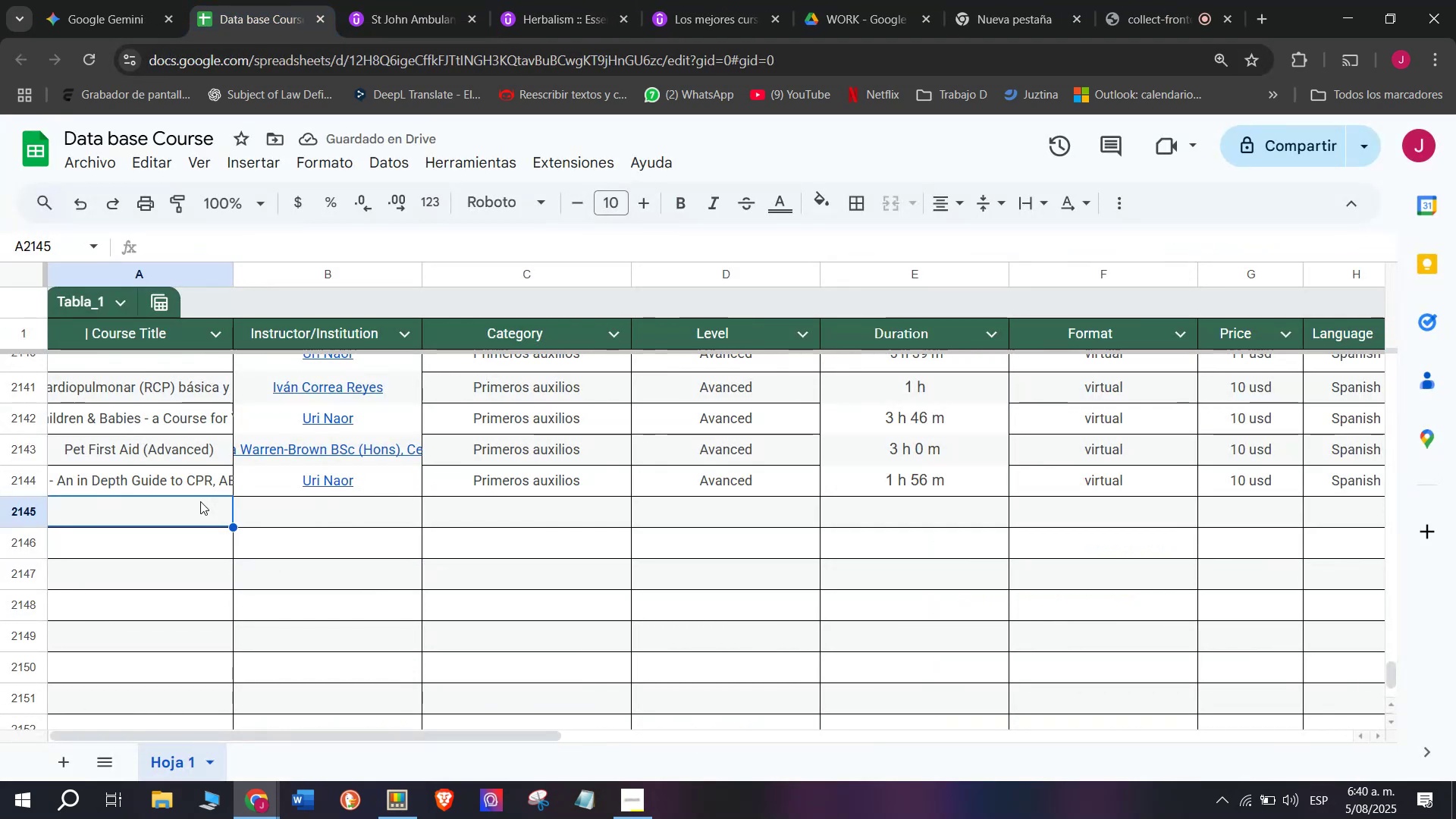 
key(Z)
 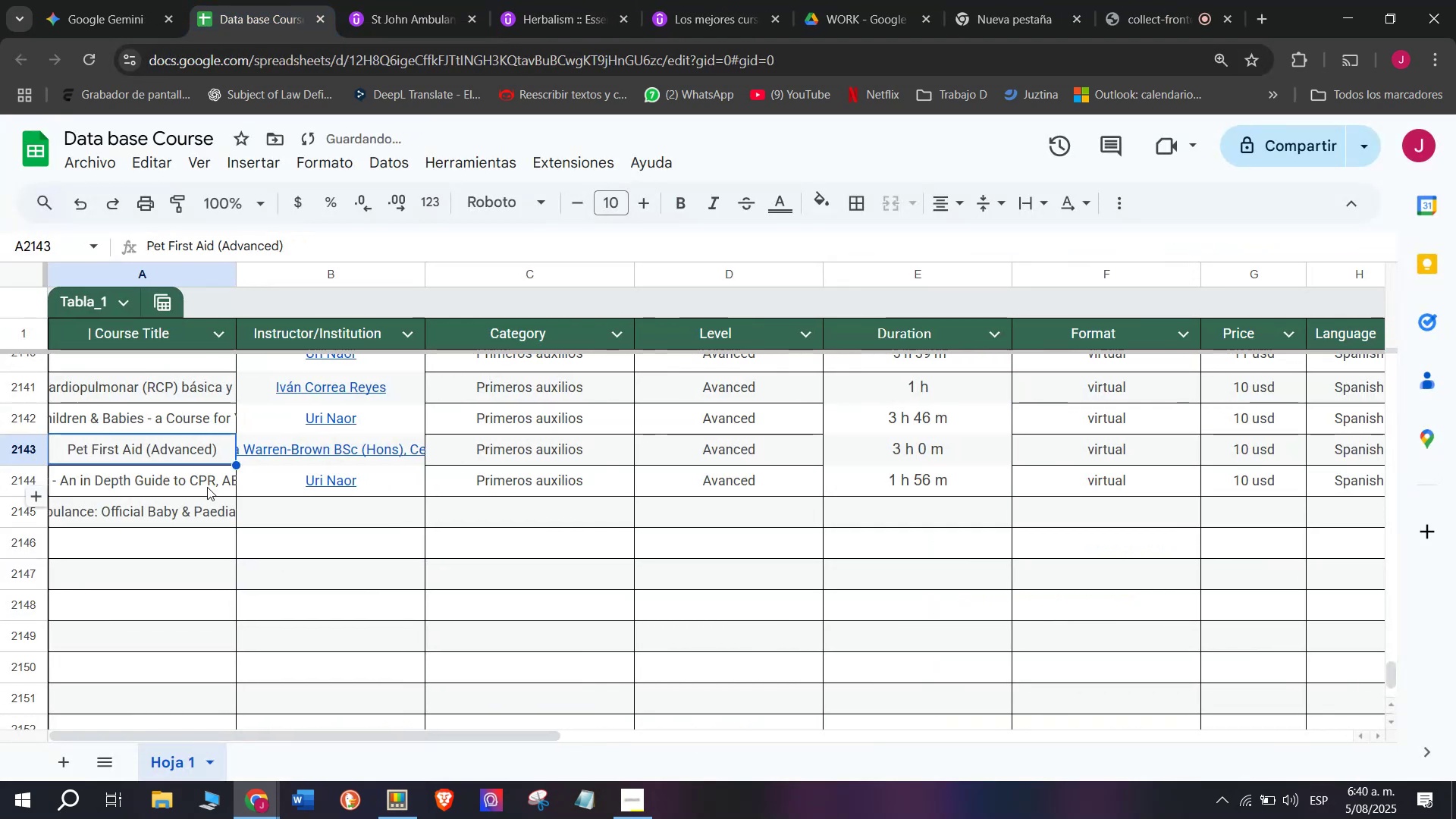 
key(Control+ControlLeft)
 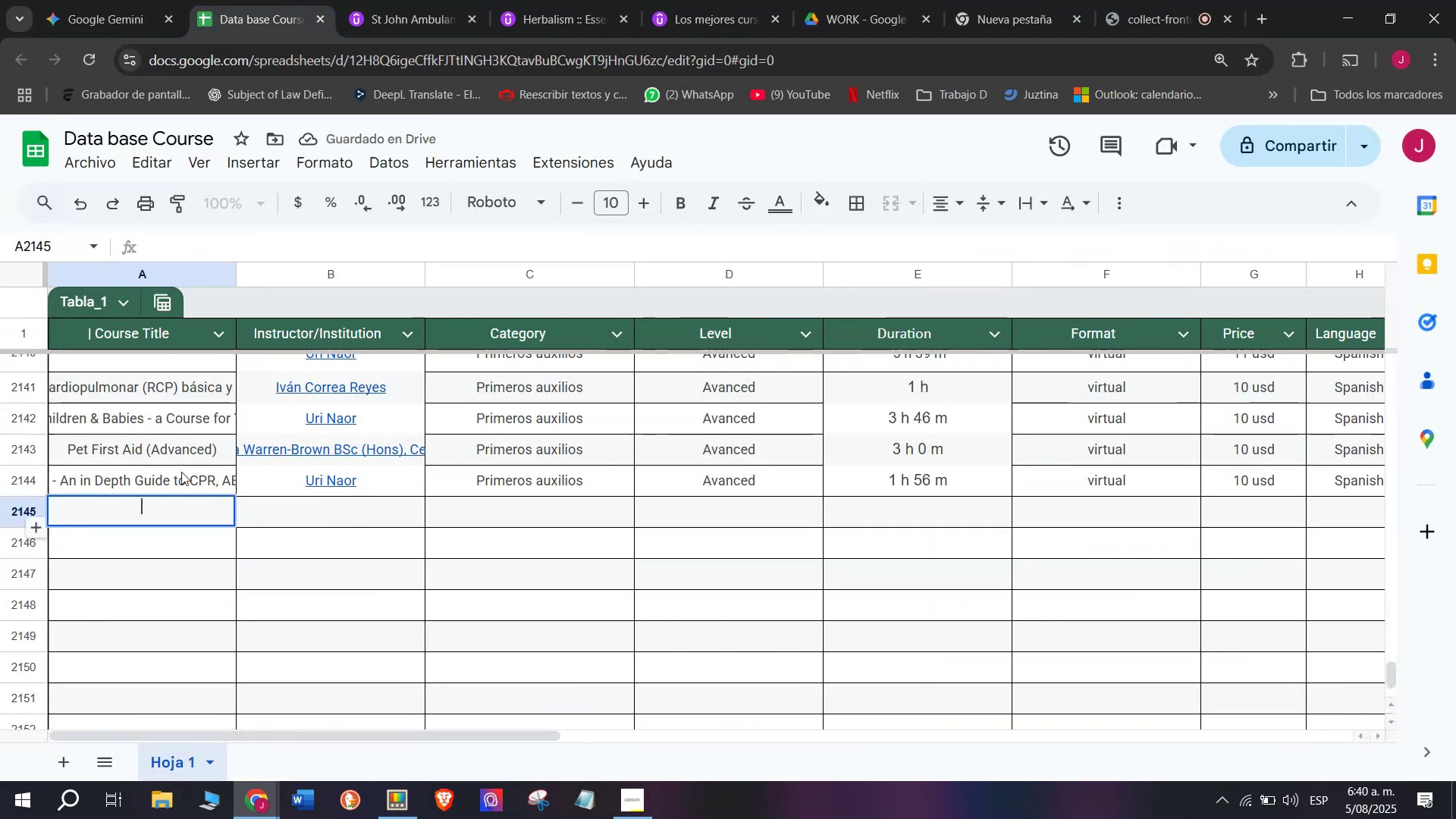 
key(Control+V)
 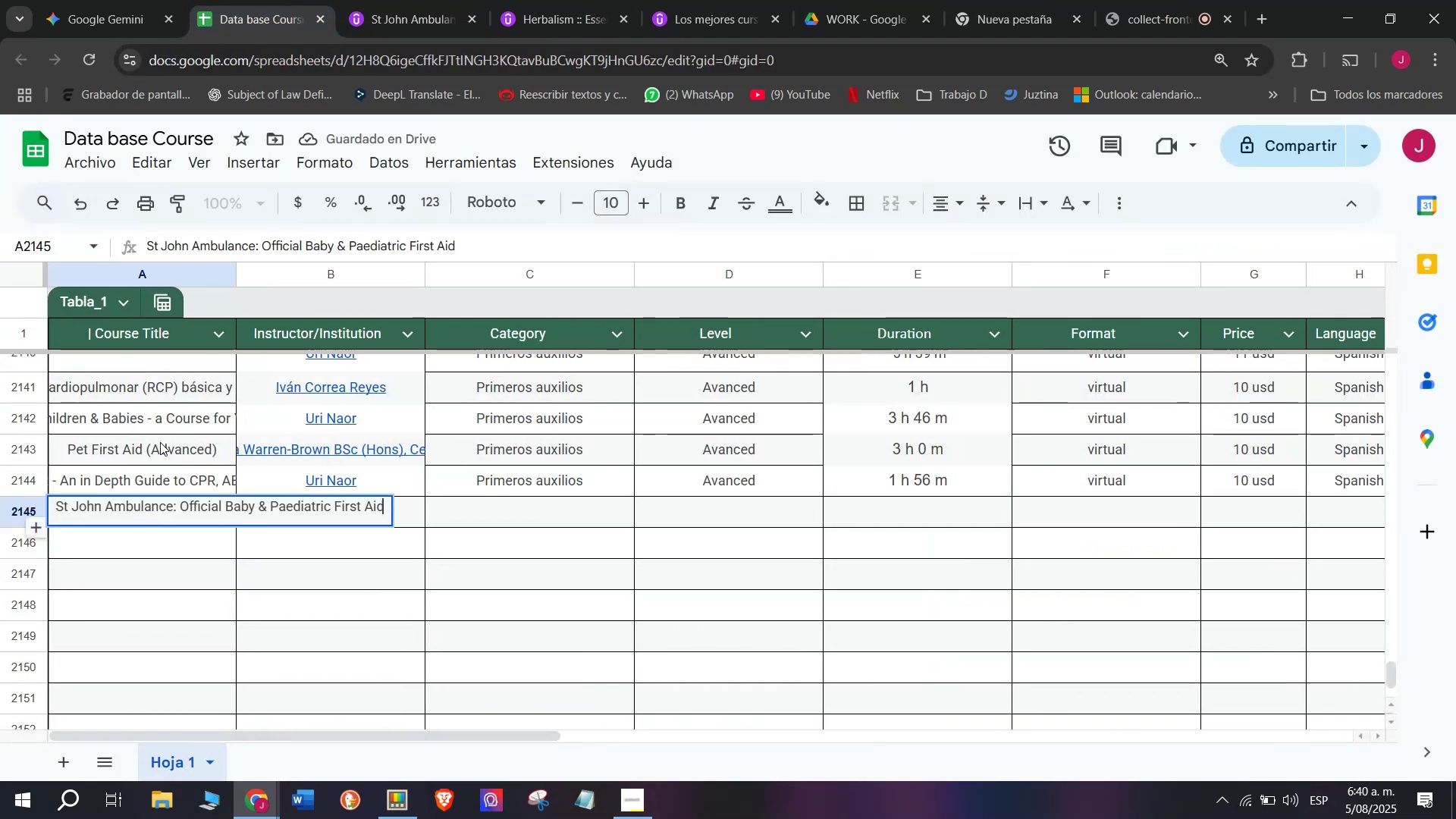 
triple_click([160, 442])
 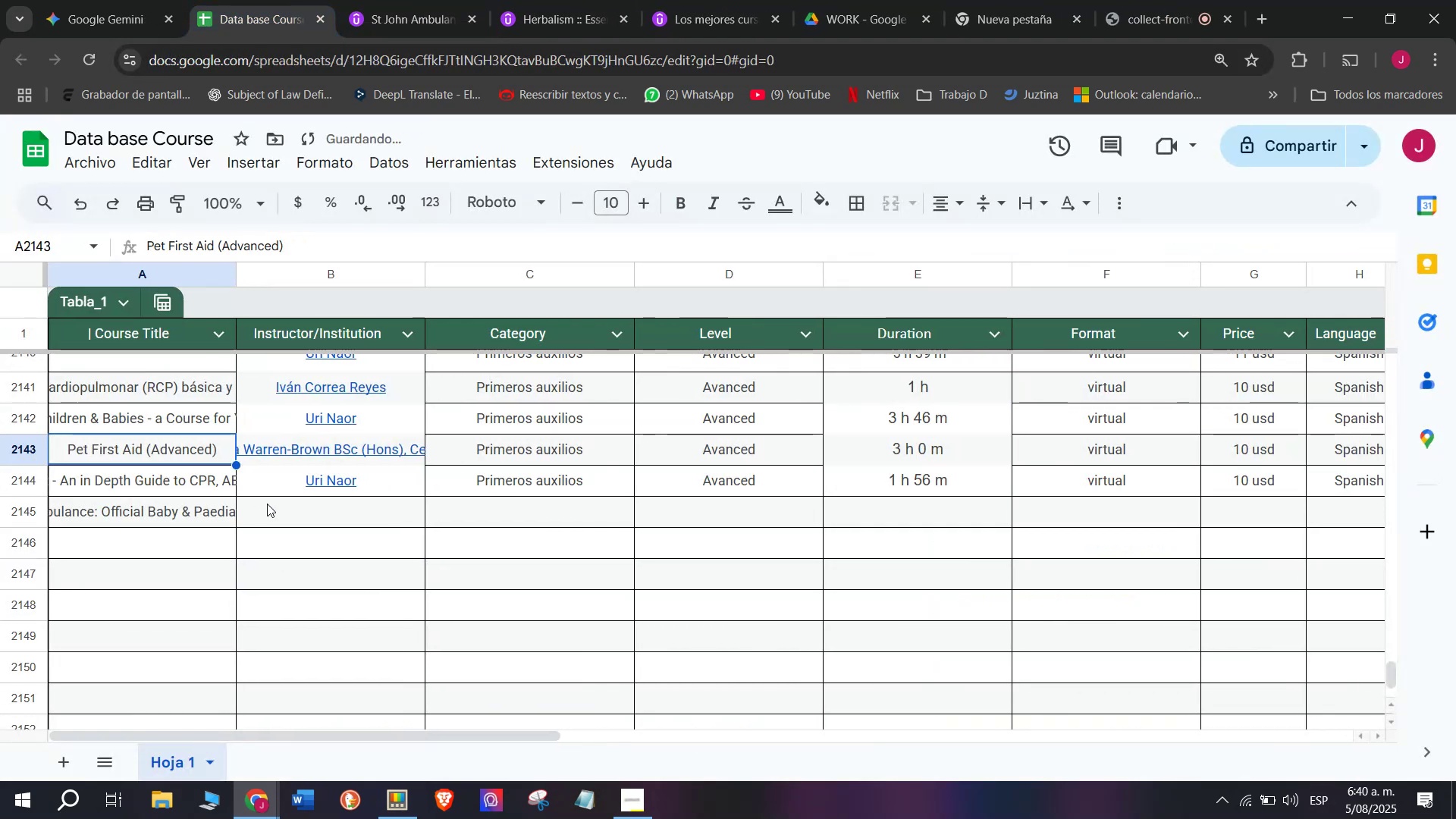 
left_click([275, 501])
 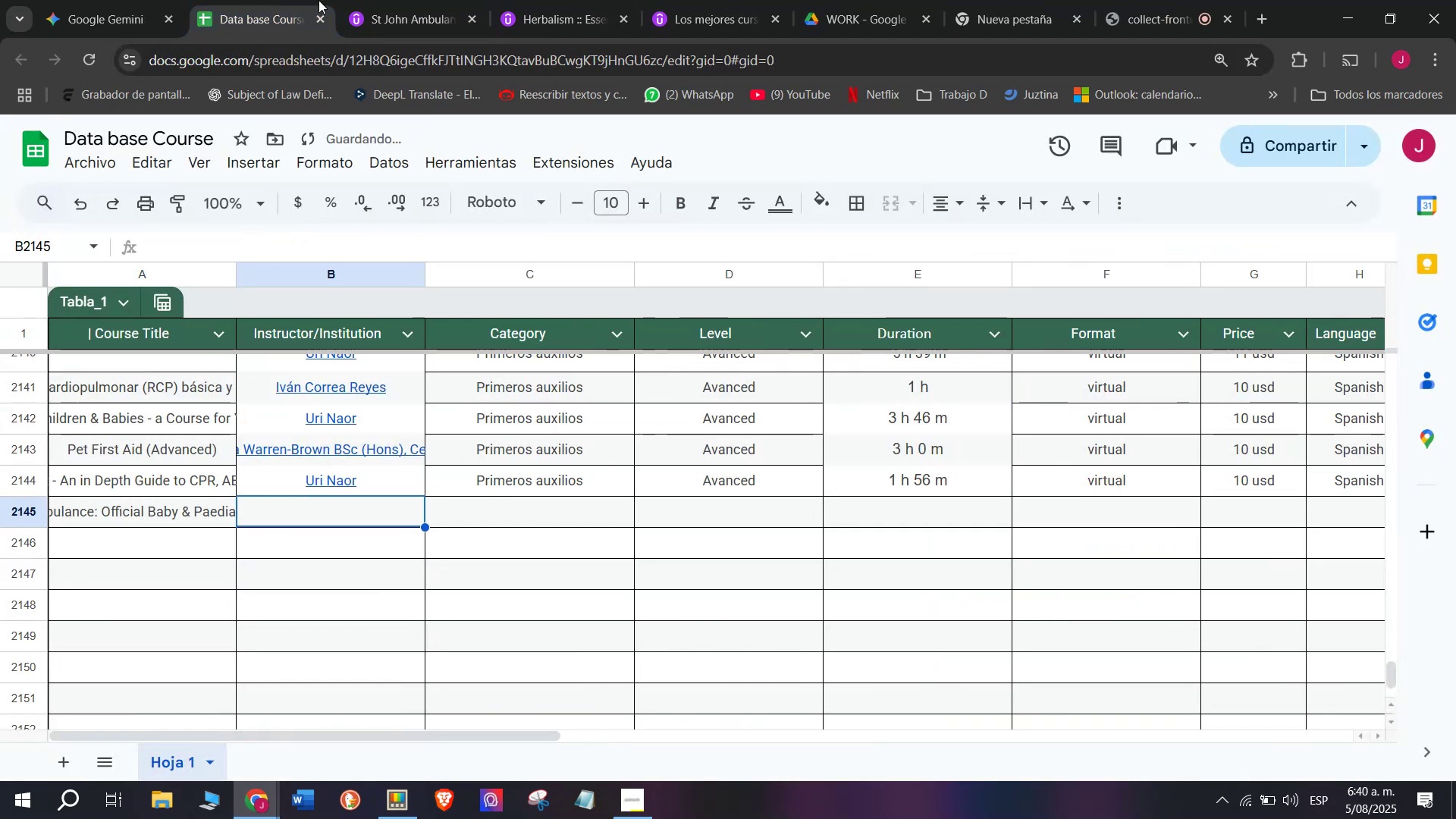 
left_click([353, 0])
 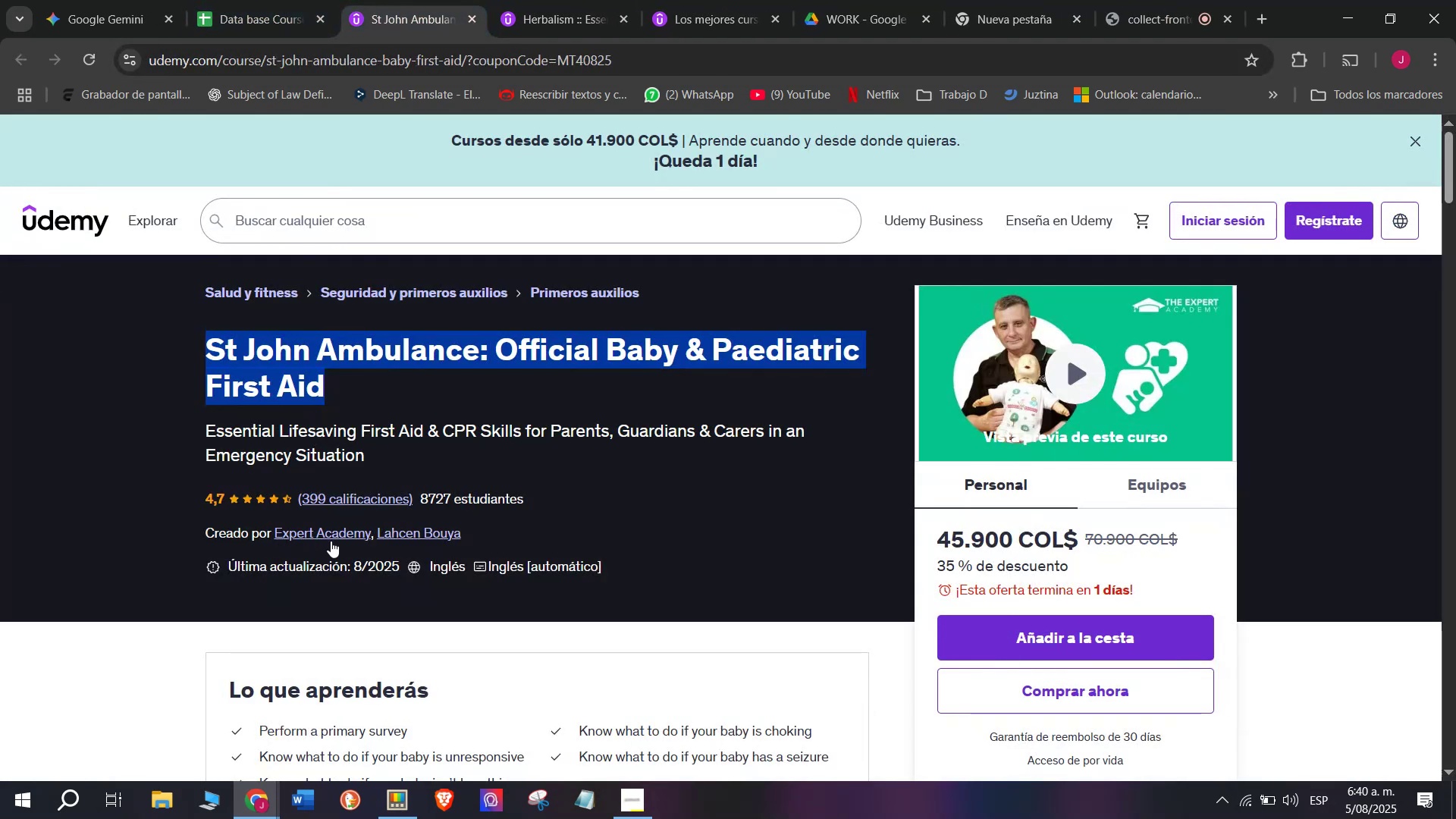 
left_click([331, 541])
 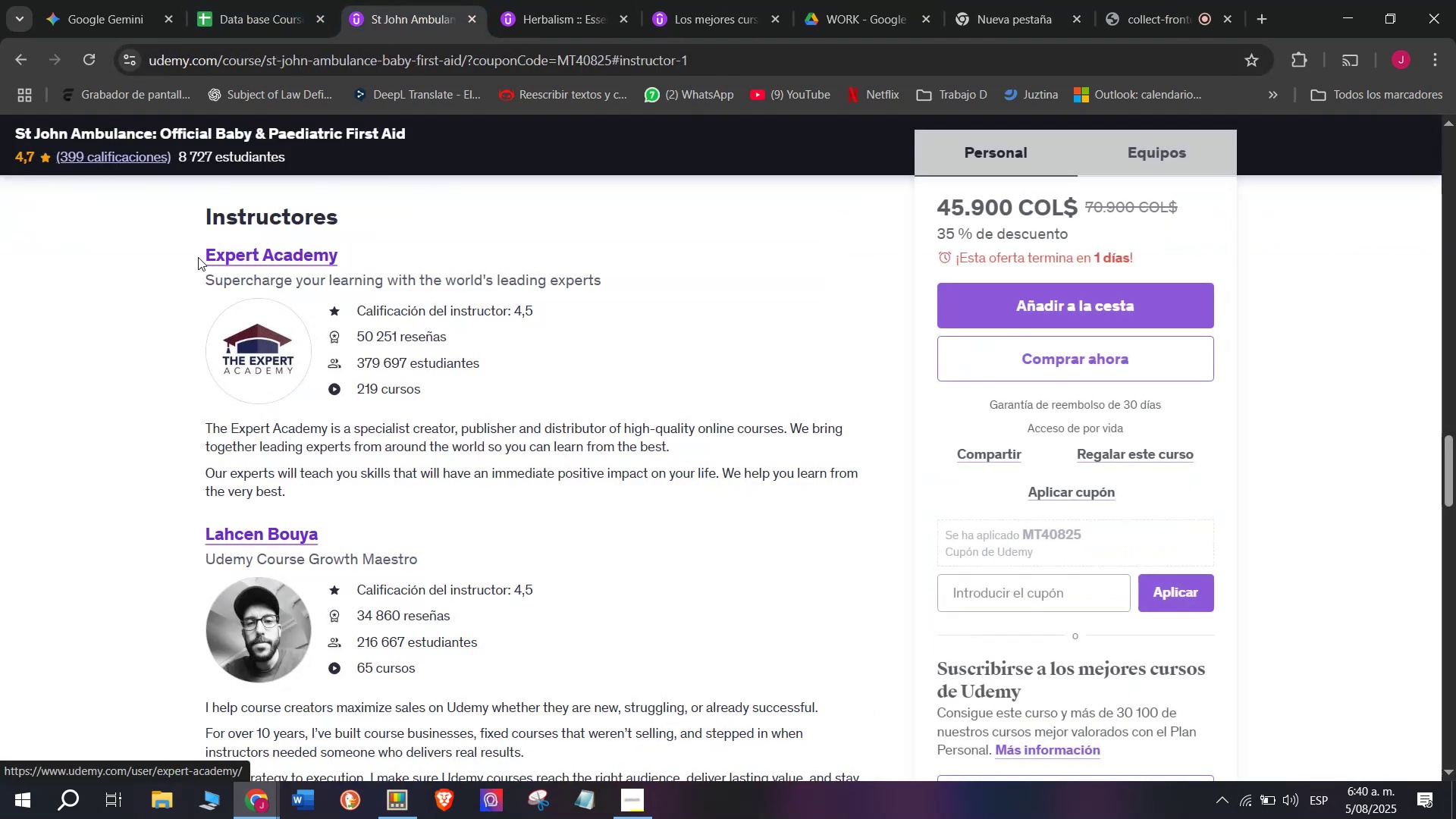 
left_click_drag(start_coordinate=[198, 257], to_coordinate=[357, 257])
 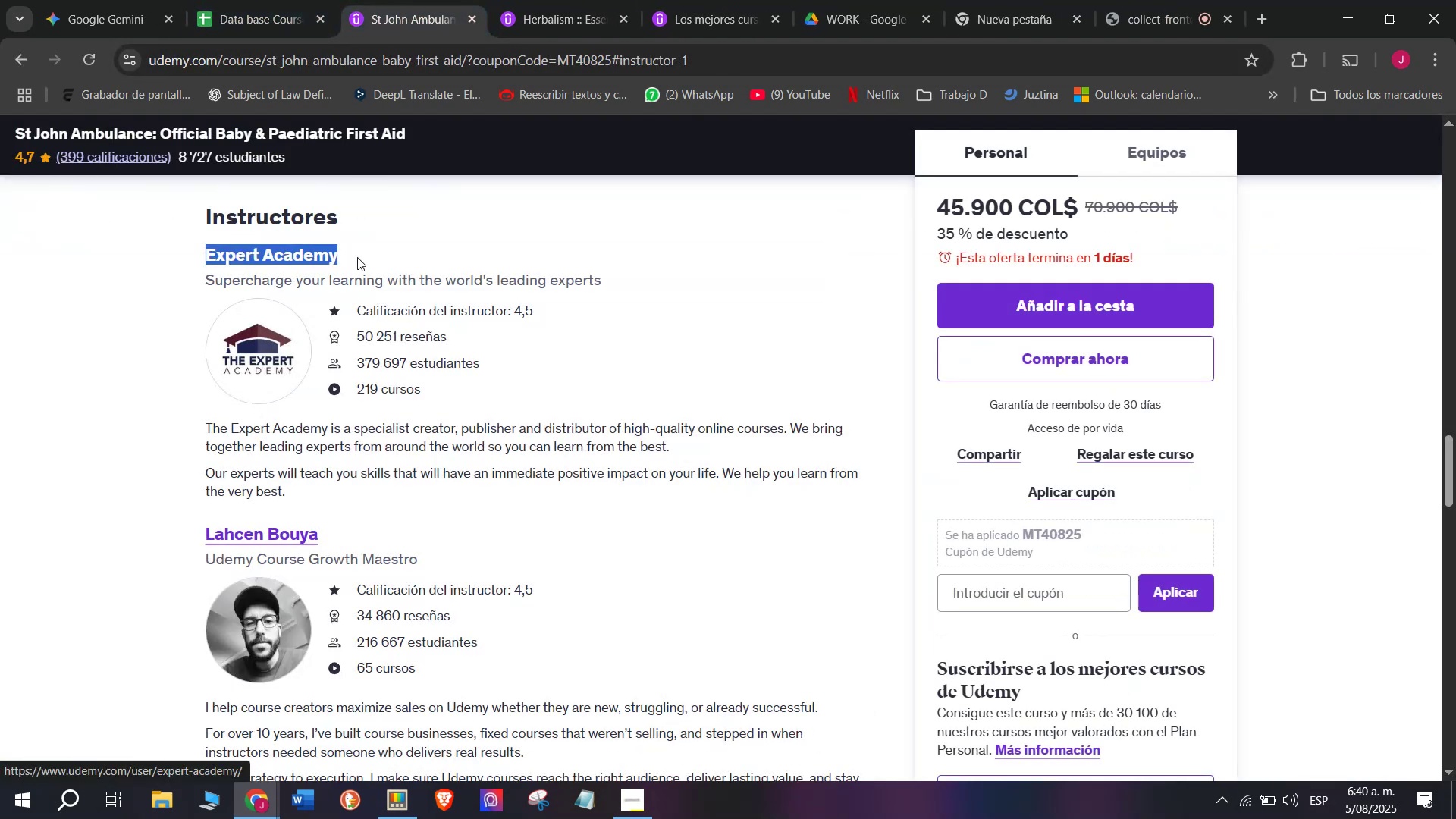 
key(Break)
 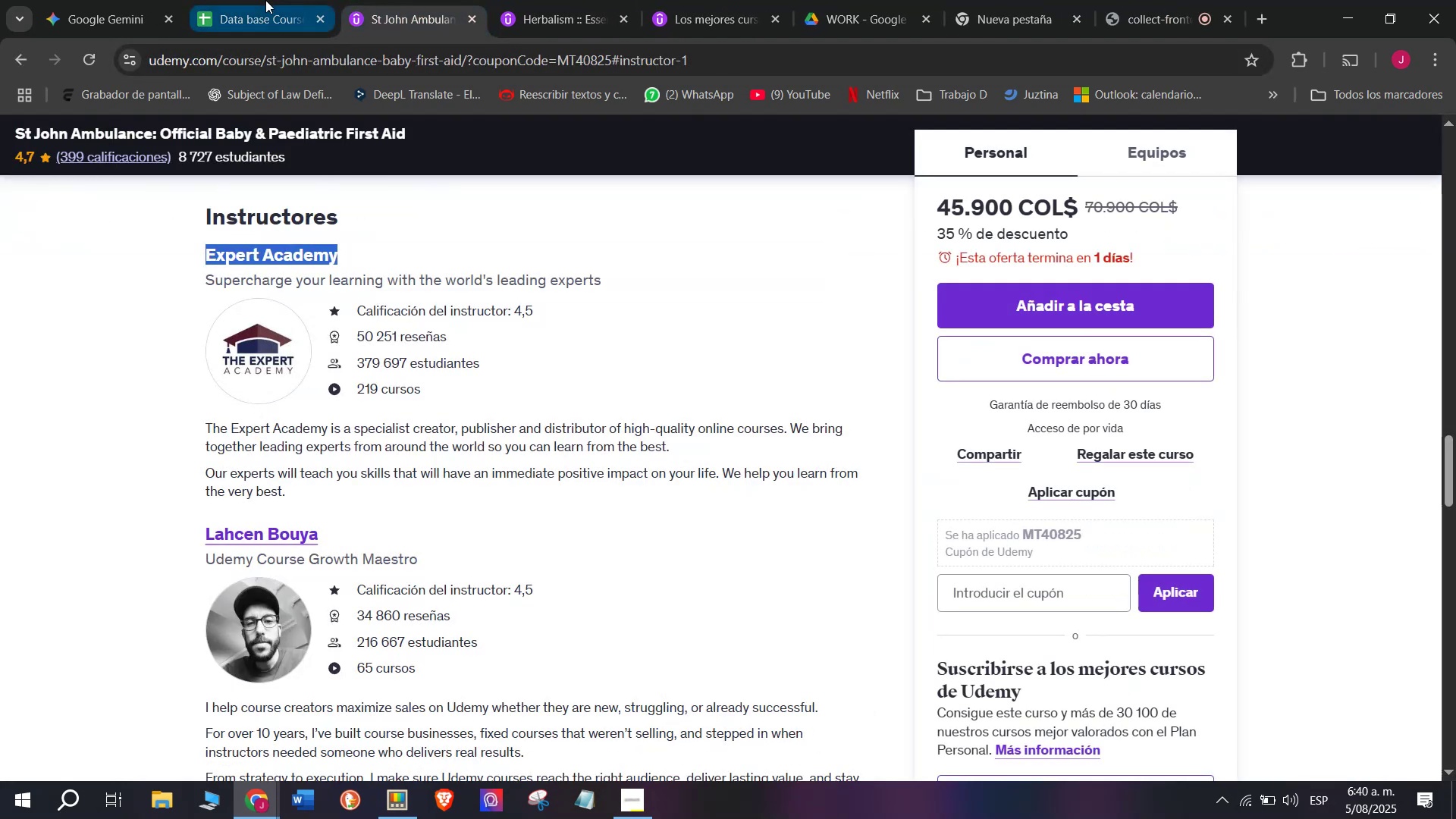 
key(Control+ControlLeft)
 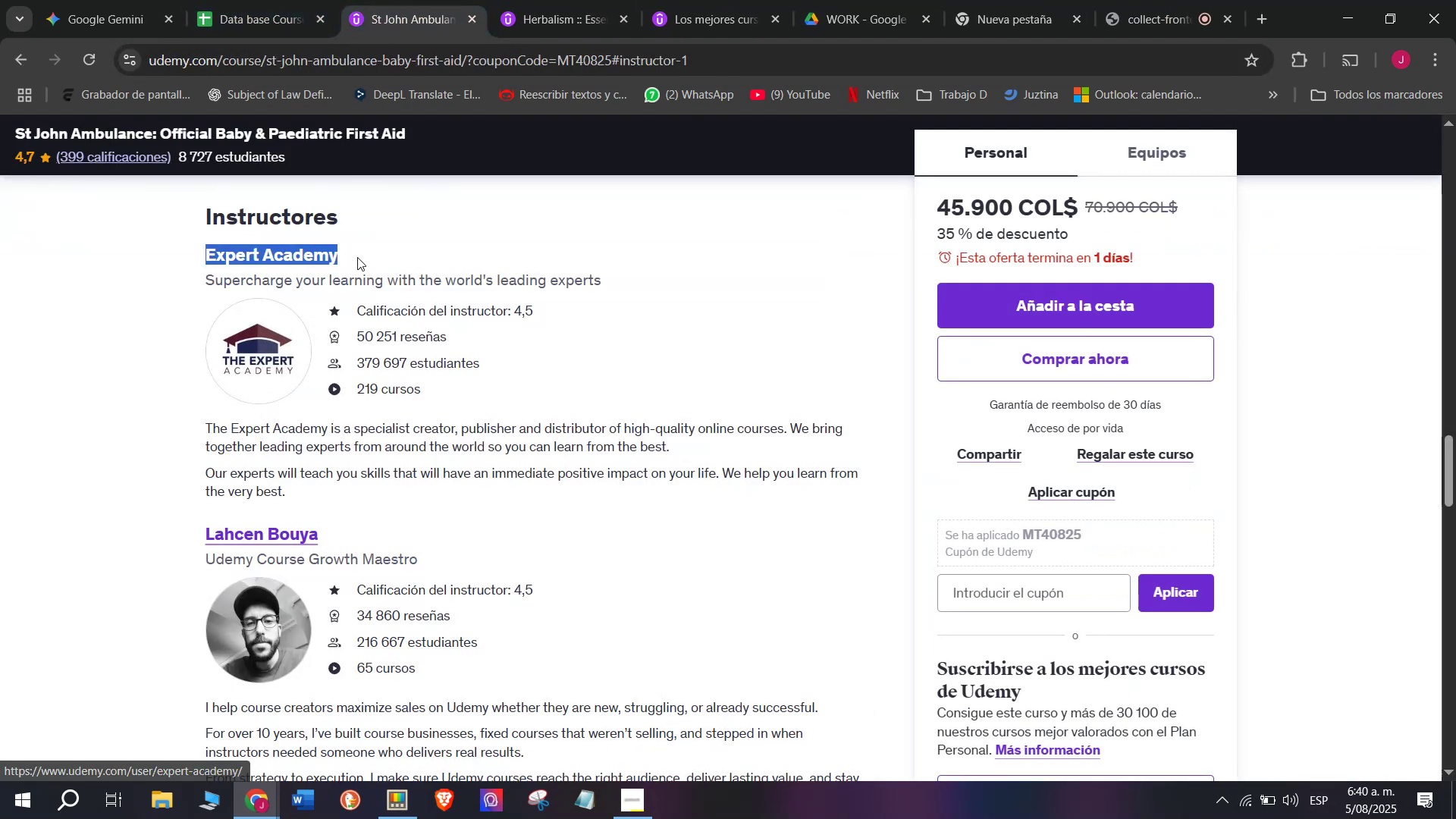 
key(Control+C)
 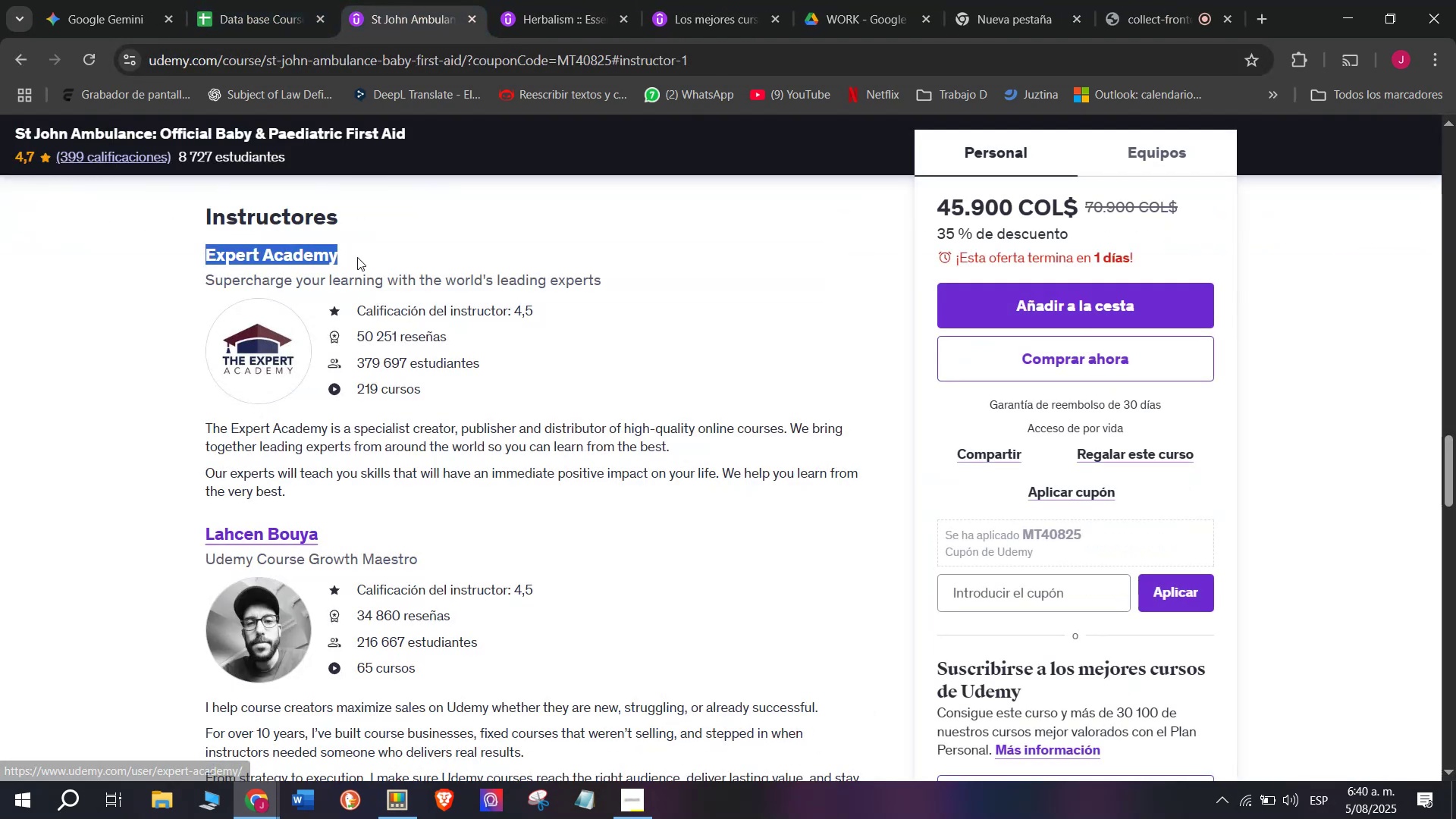 
key(Break)
 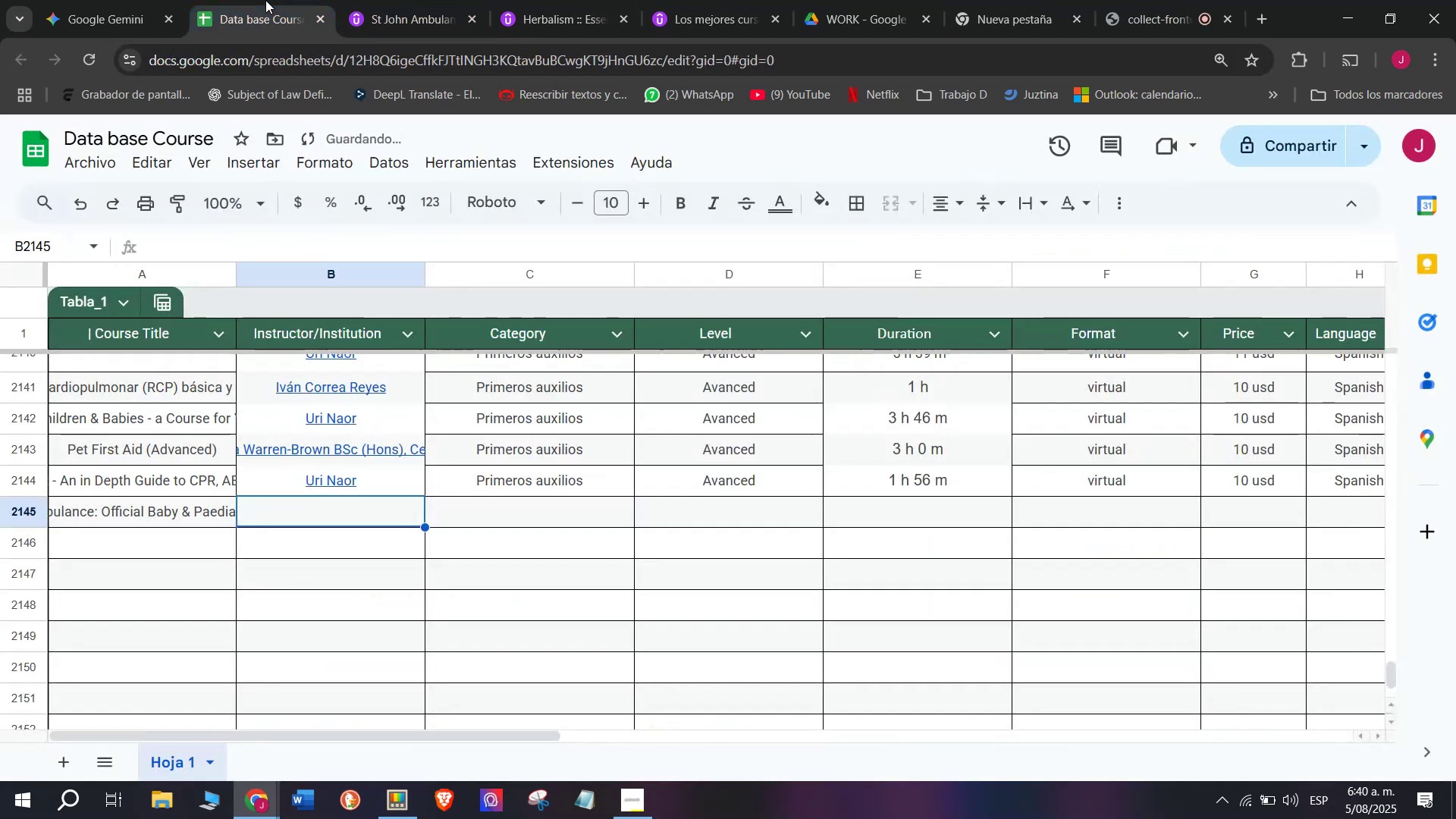 
key(Control+ControlLeft)
 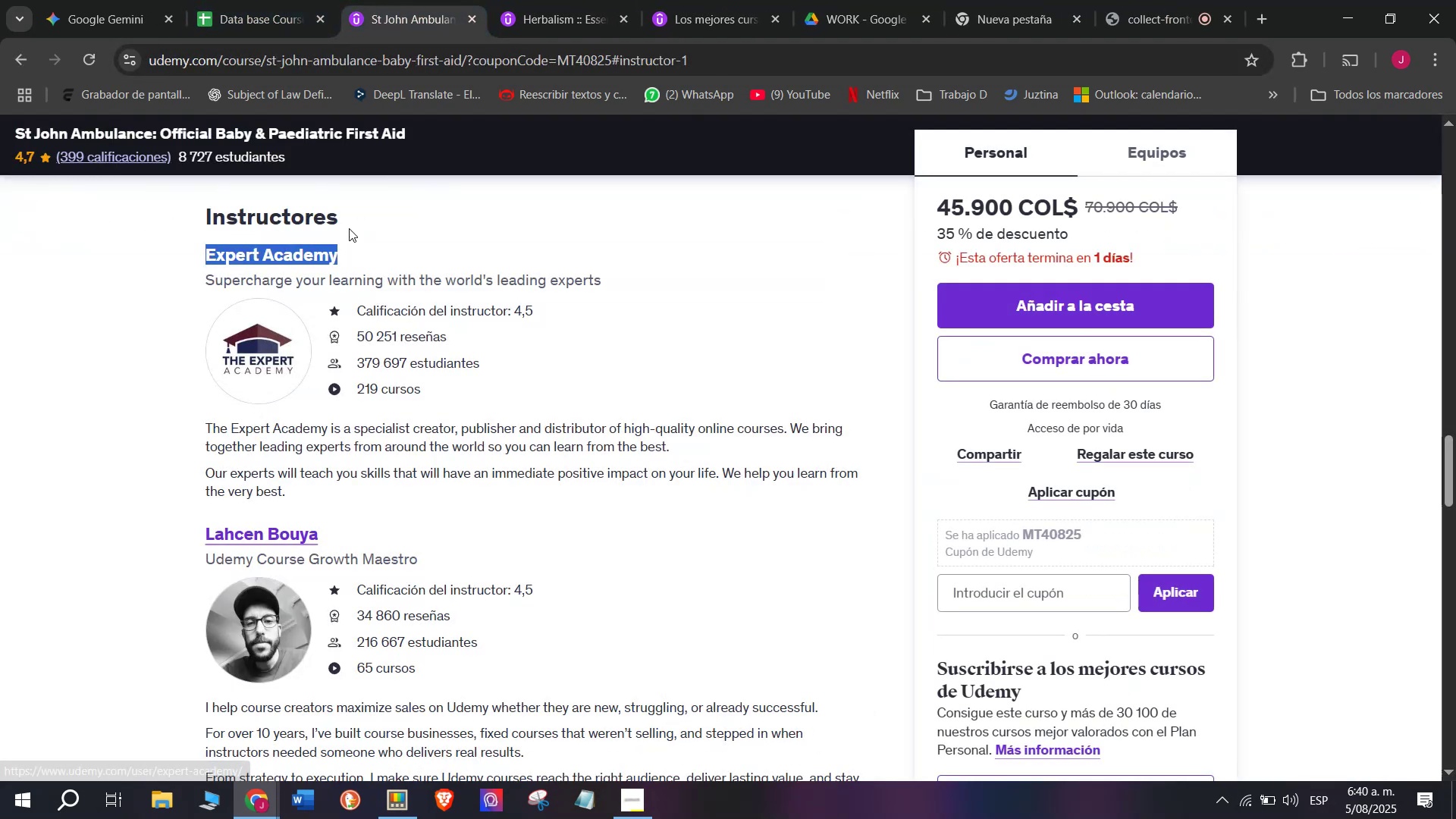 
key(Control+C)
 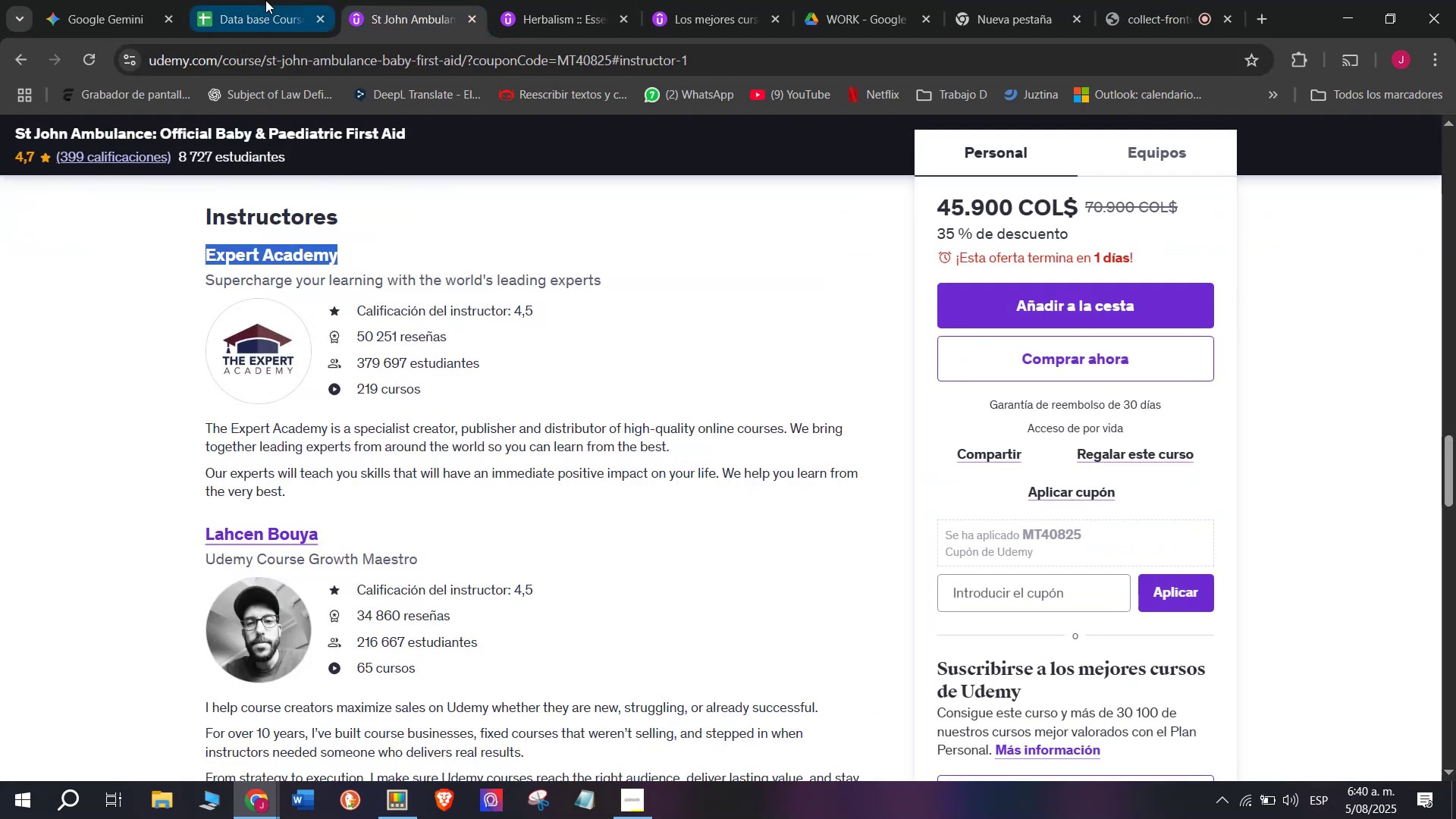 
left_click([265, 0])
 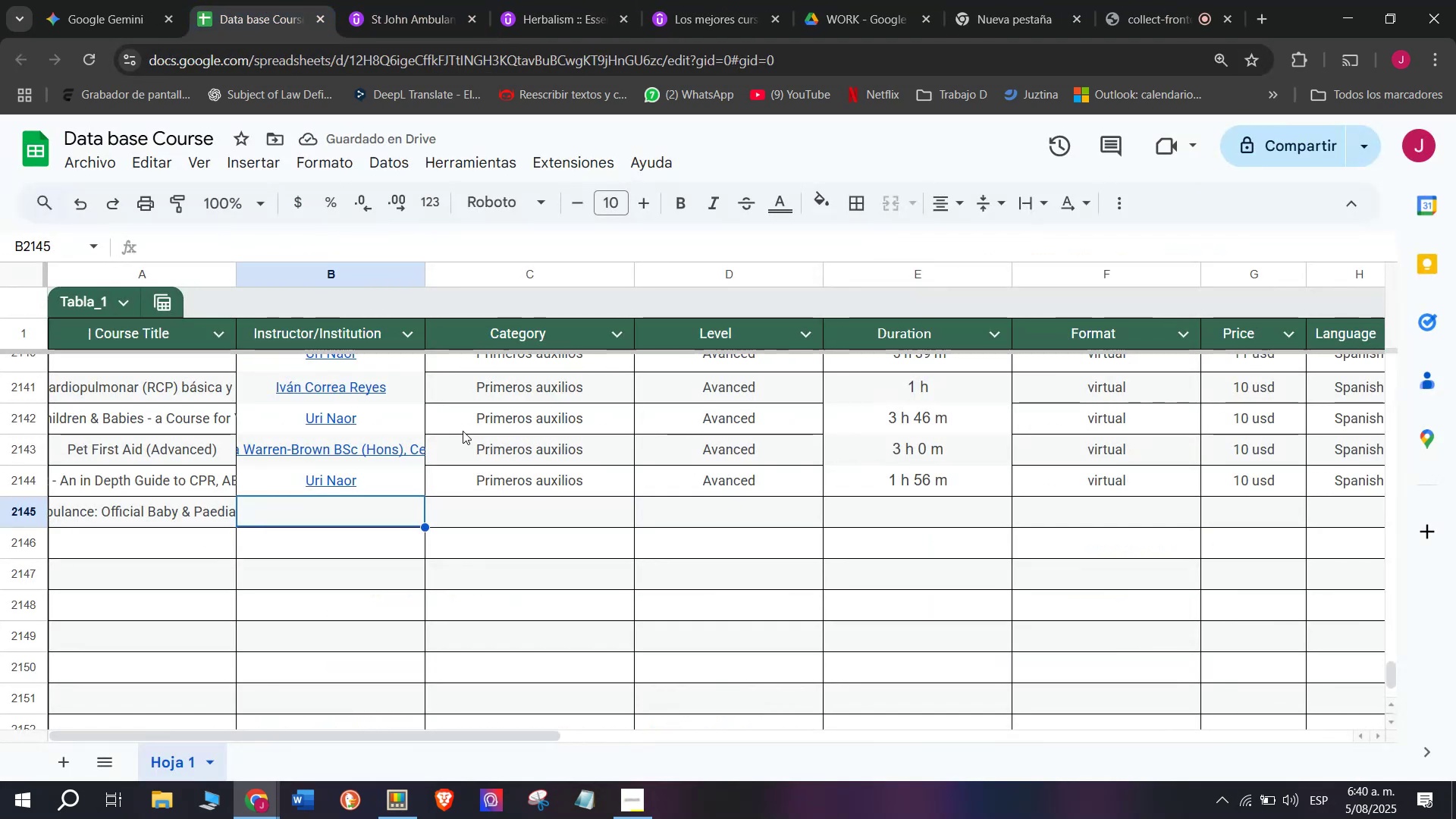 
key(Control+ControlLeft)
 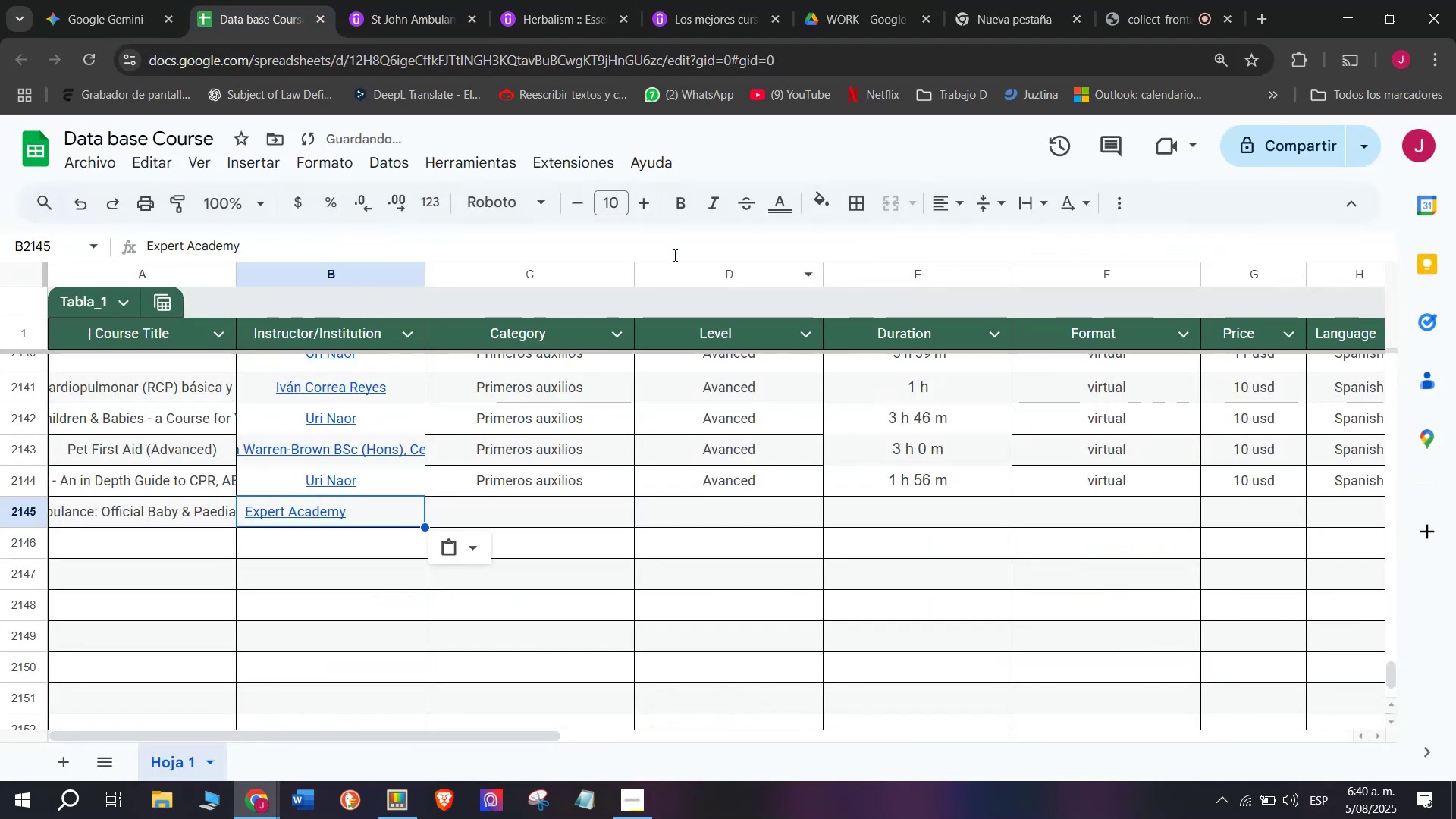 
key(Z)
 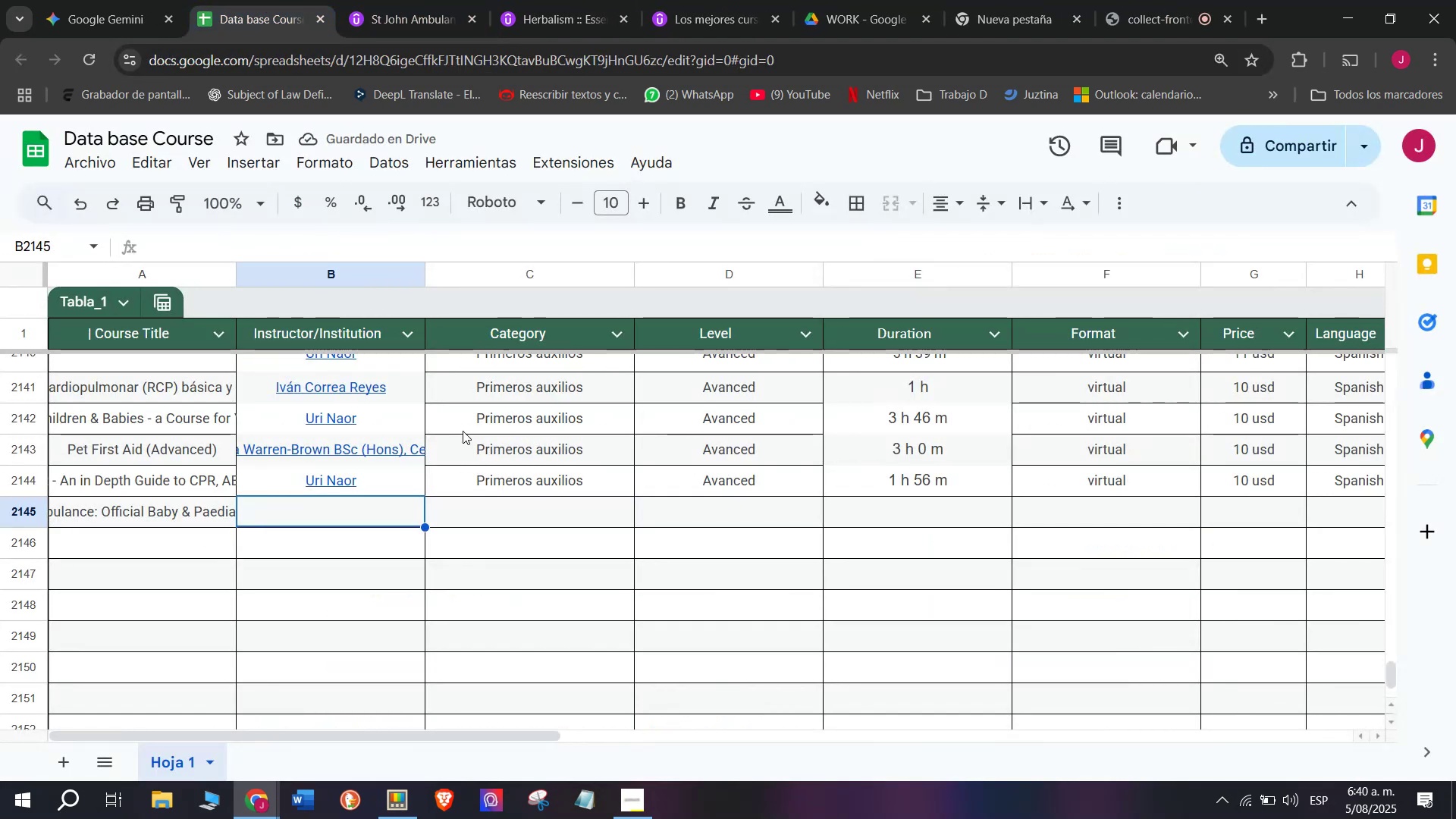 
key(Control+V)
 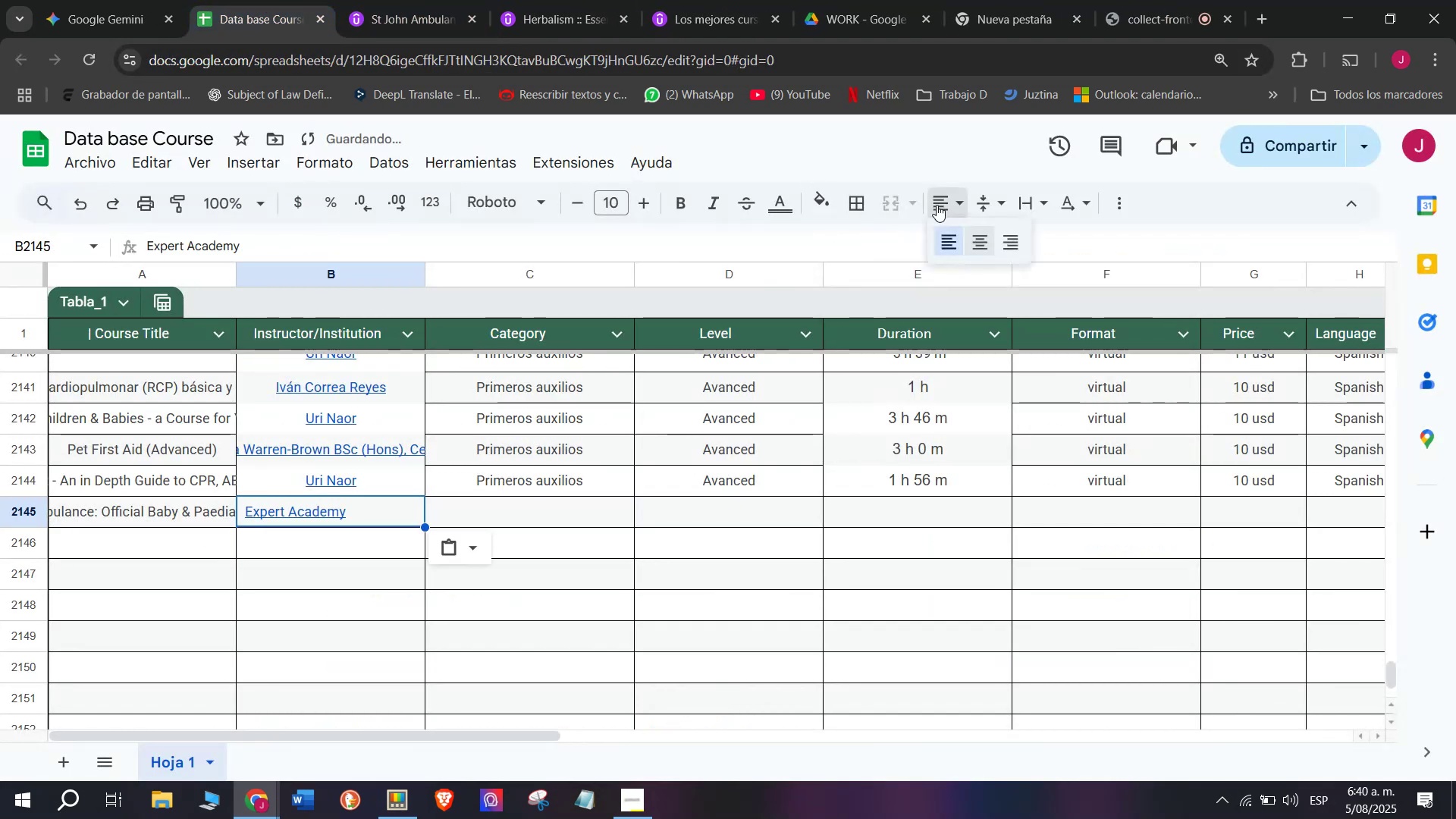 
double_click([989, 237])
 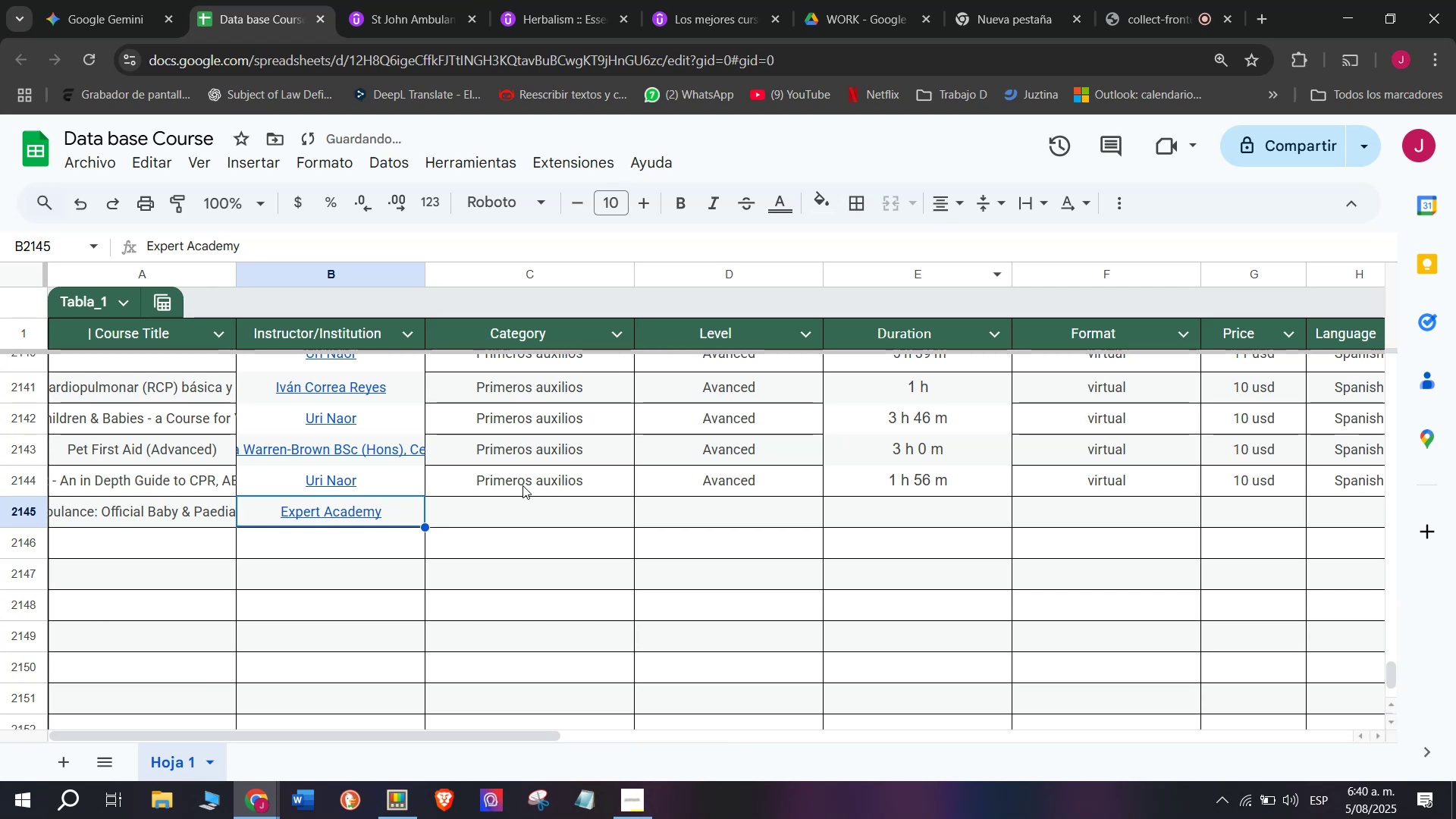 
key(Break)
 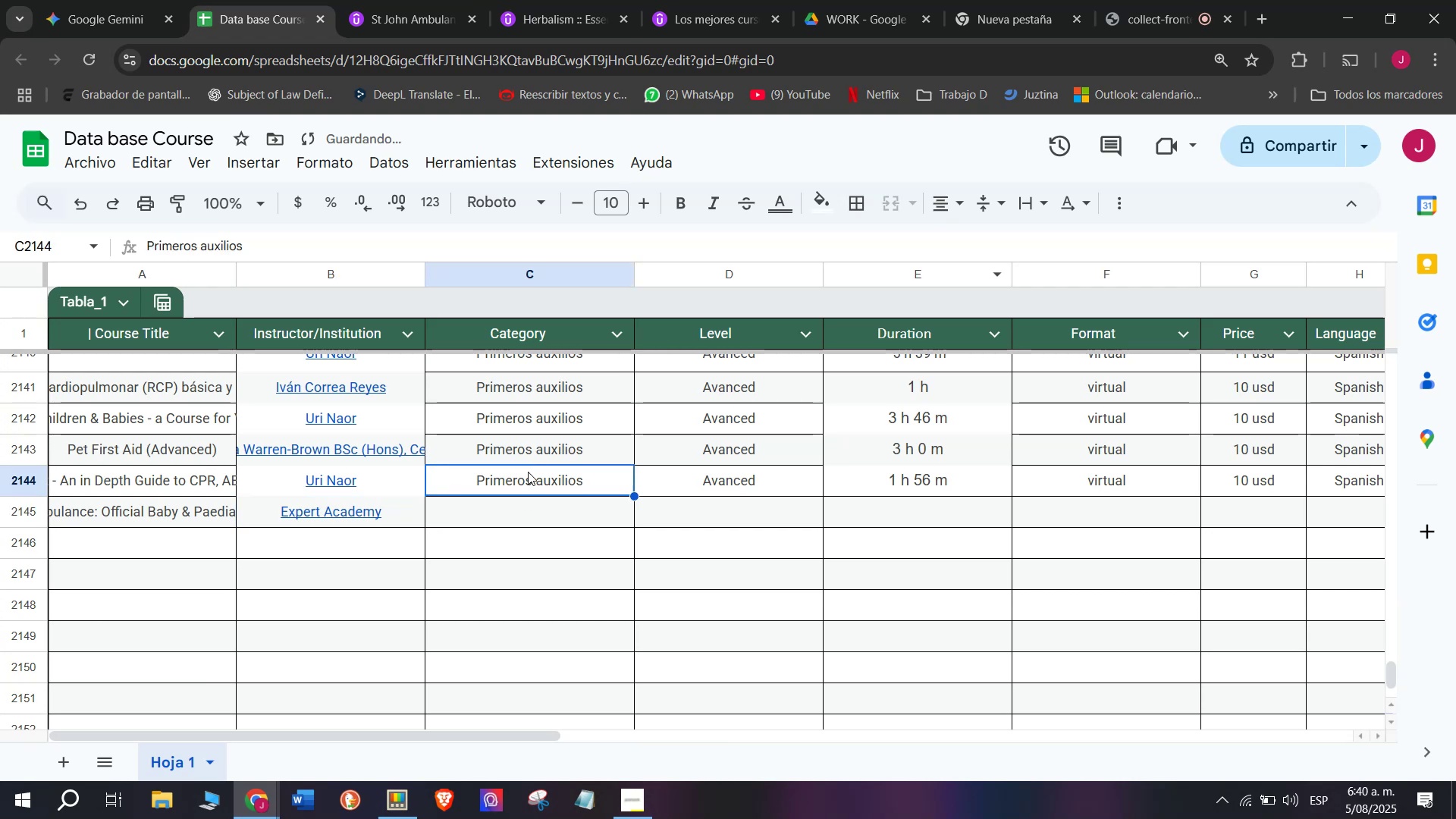 
key(Control+ControlLeft)
 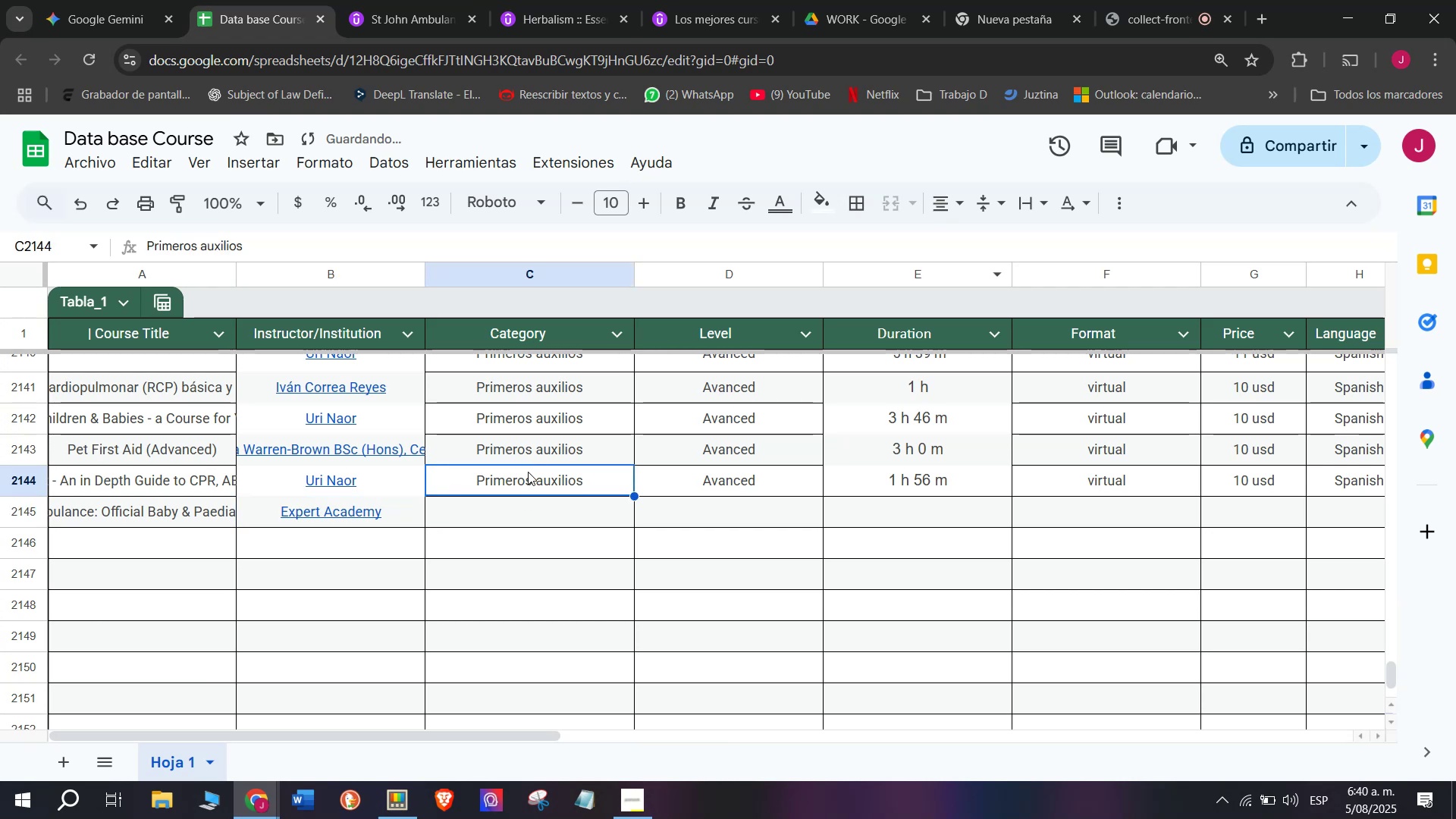 
key(Control+C)
 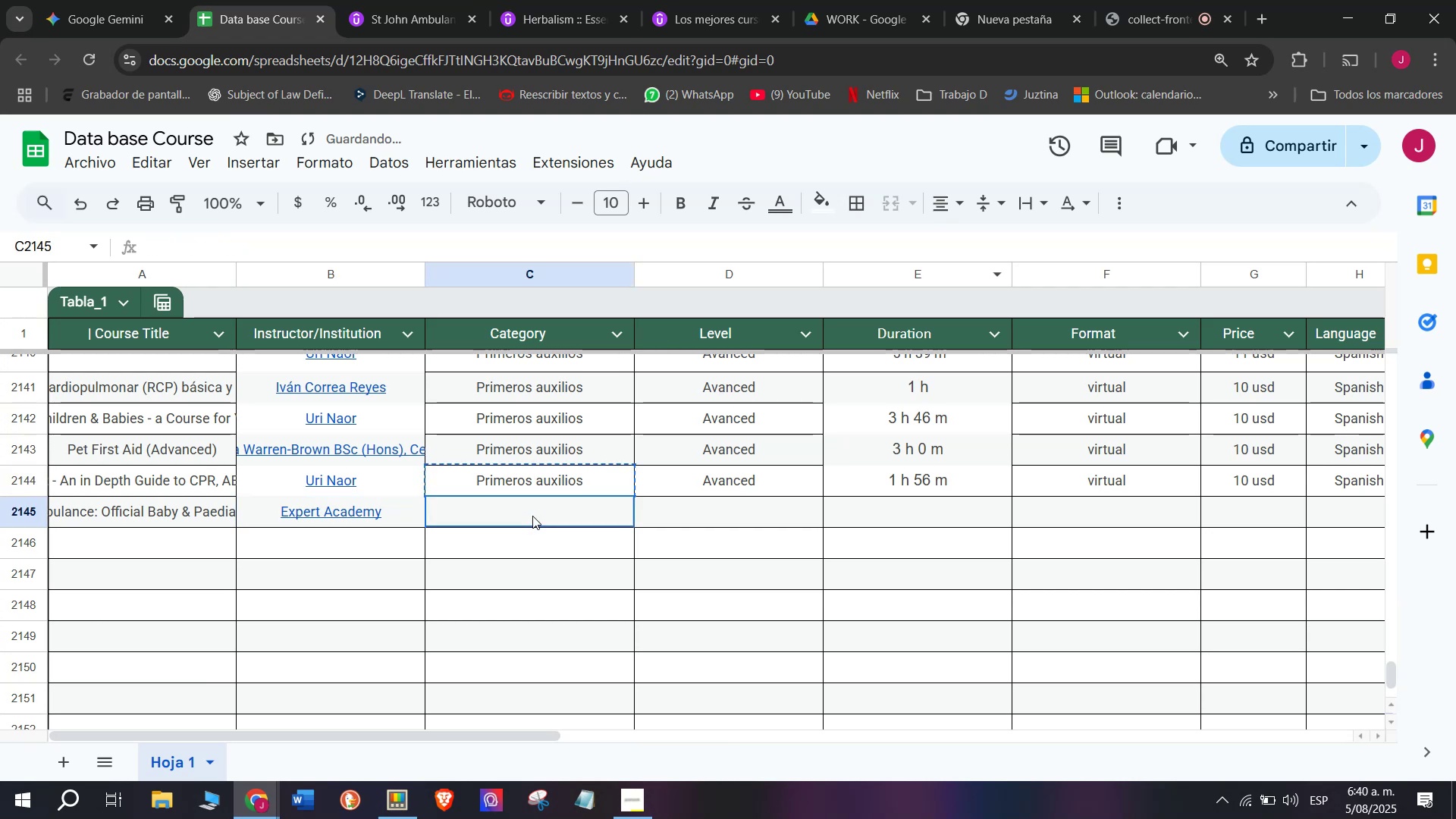 
double_click([532, 516])
 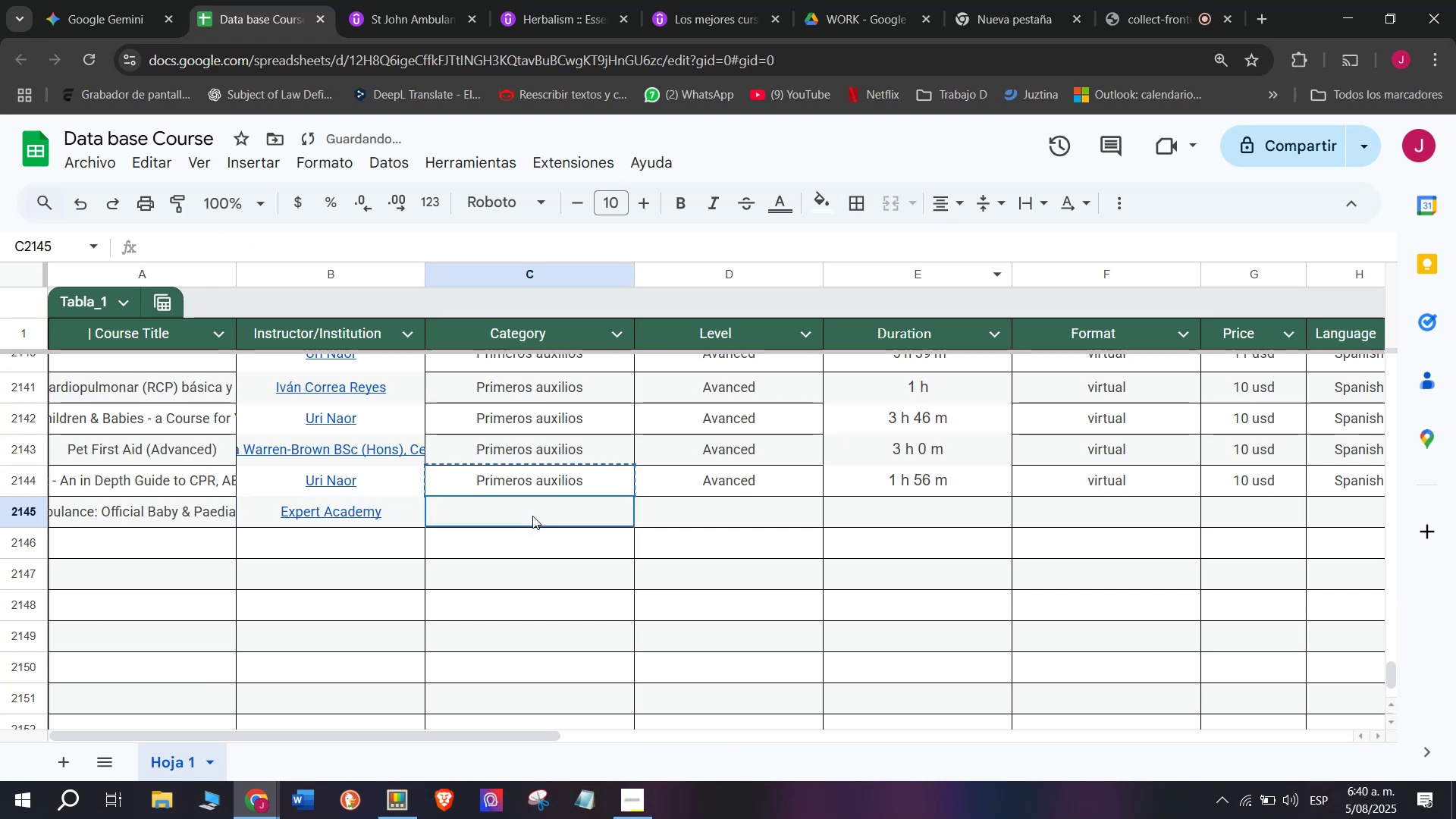 
key(Z)
 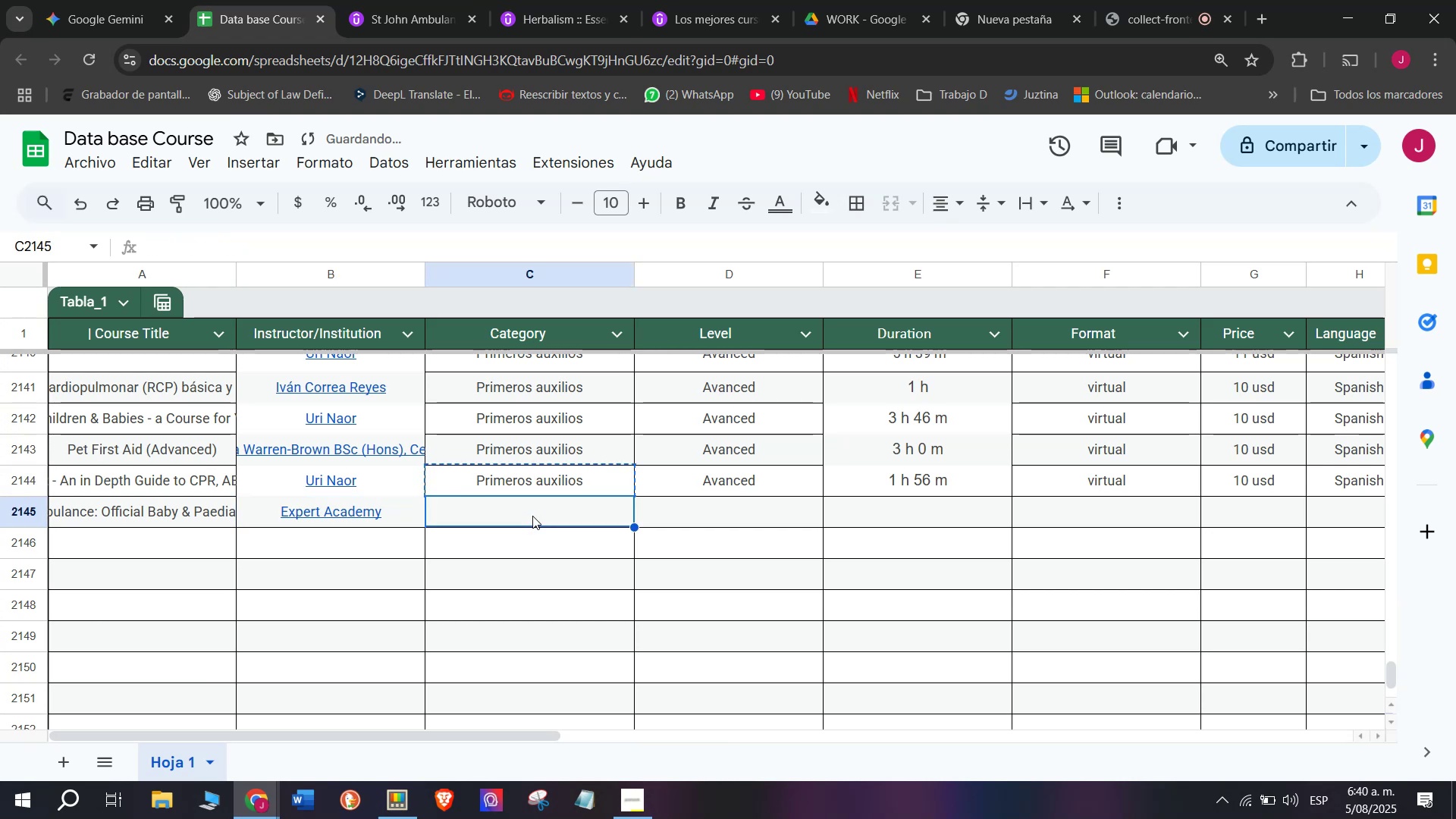 
key(Control+ControlLeft)
 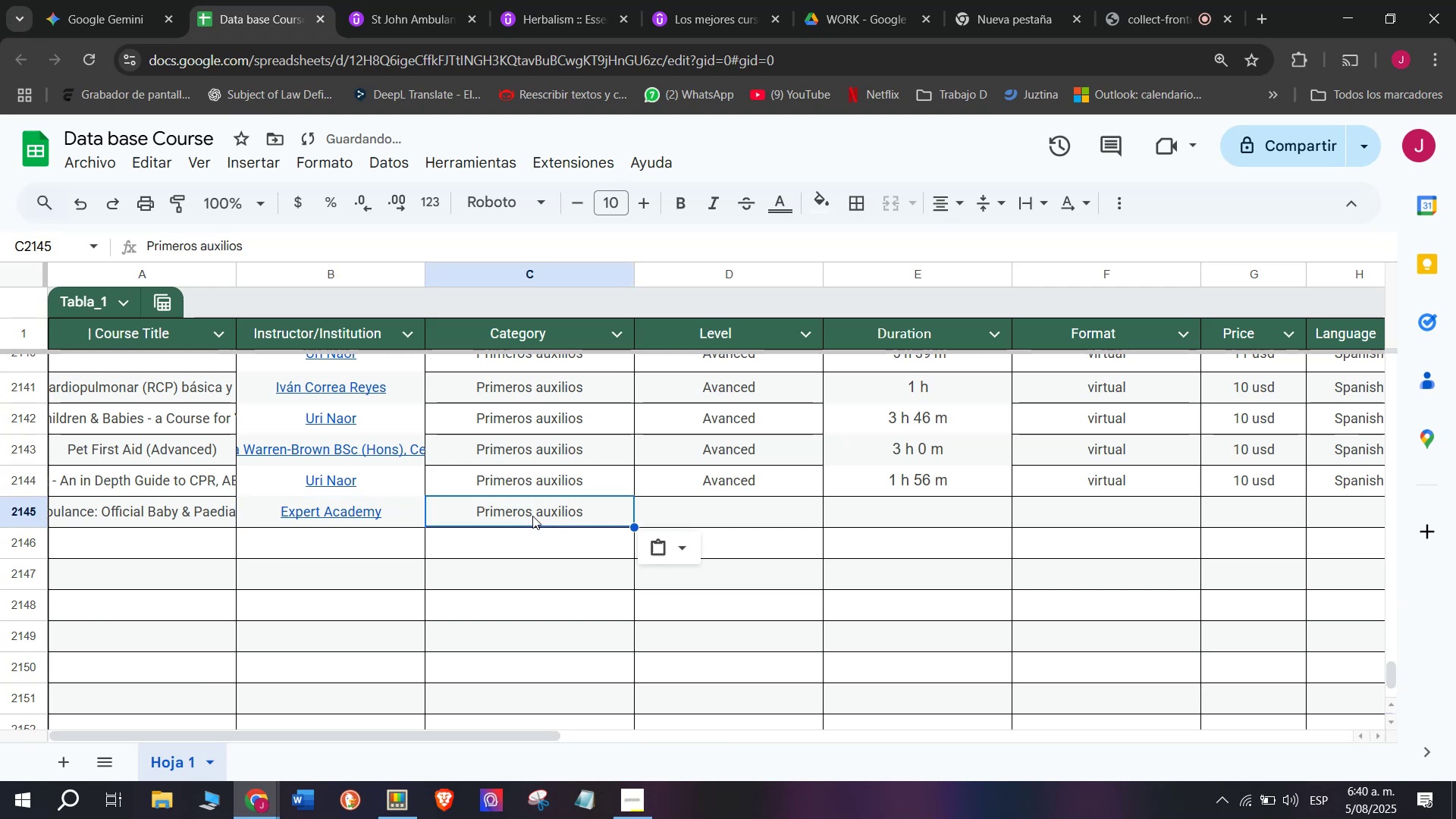 
key(Control+V)
 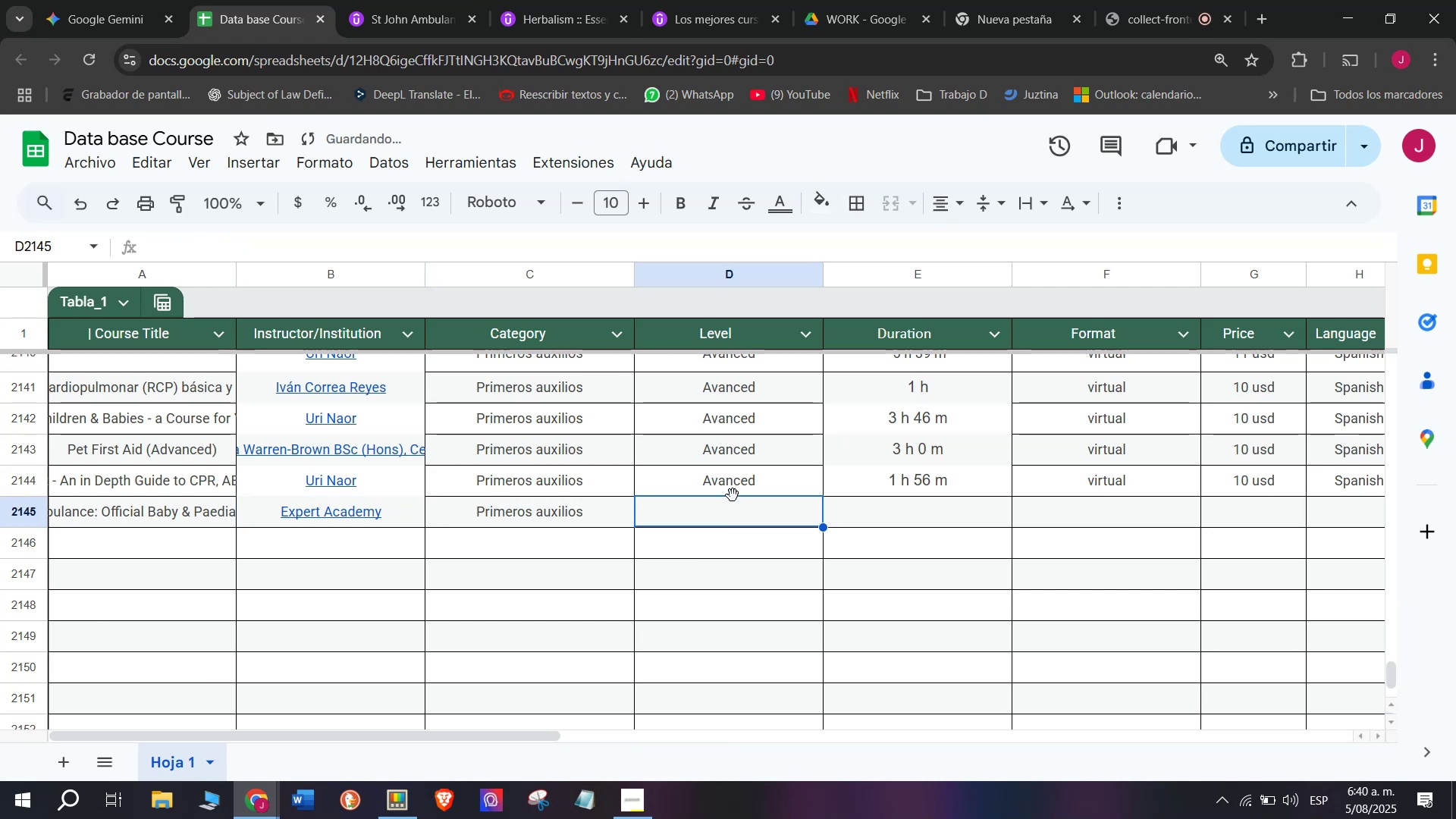 
double_click([733, 494])
 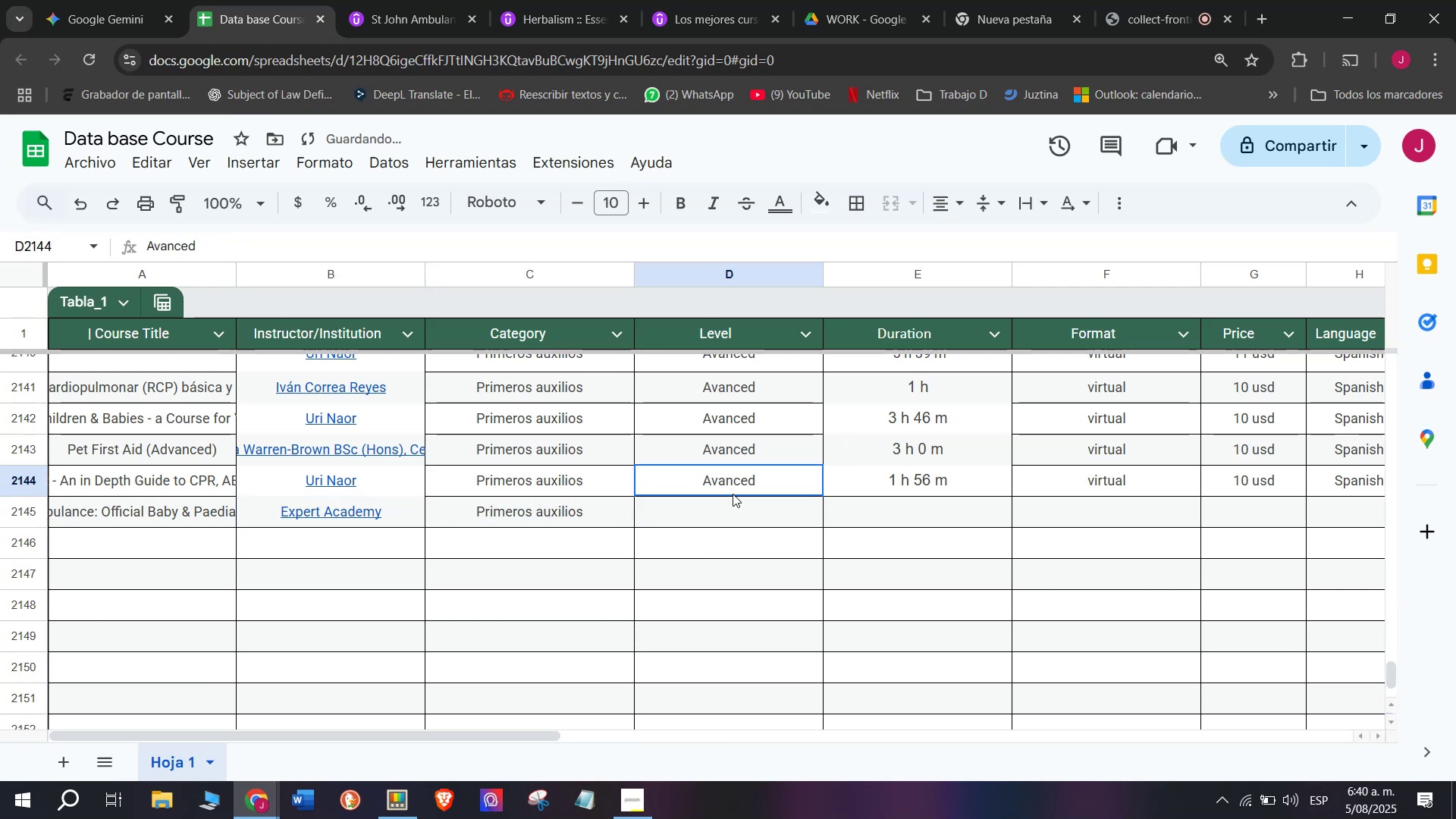 
key(Control+ControlLeft)
 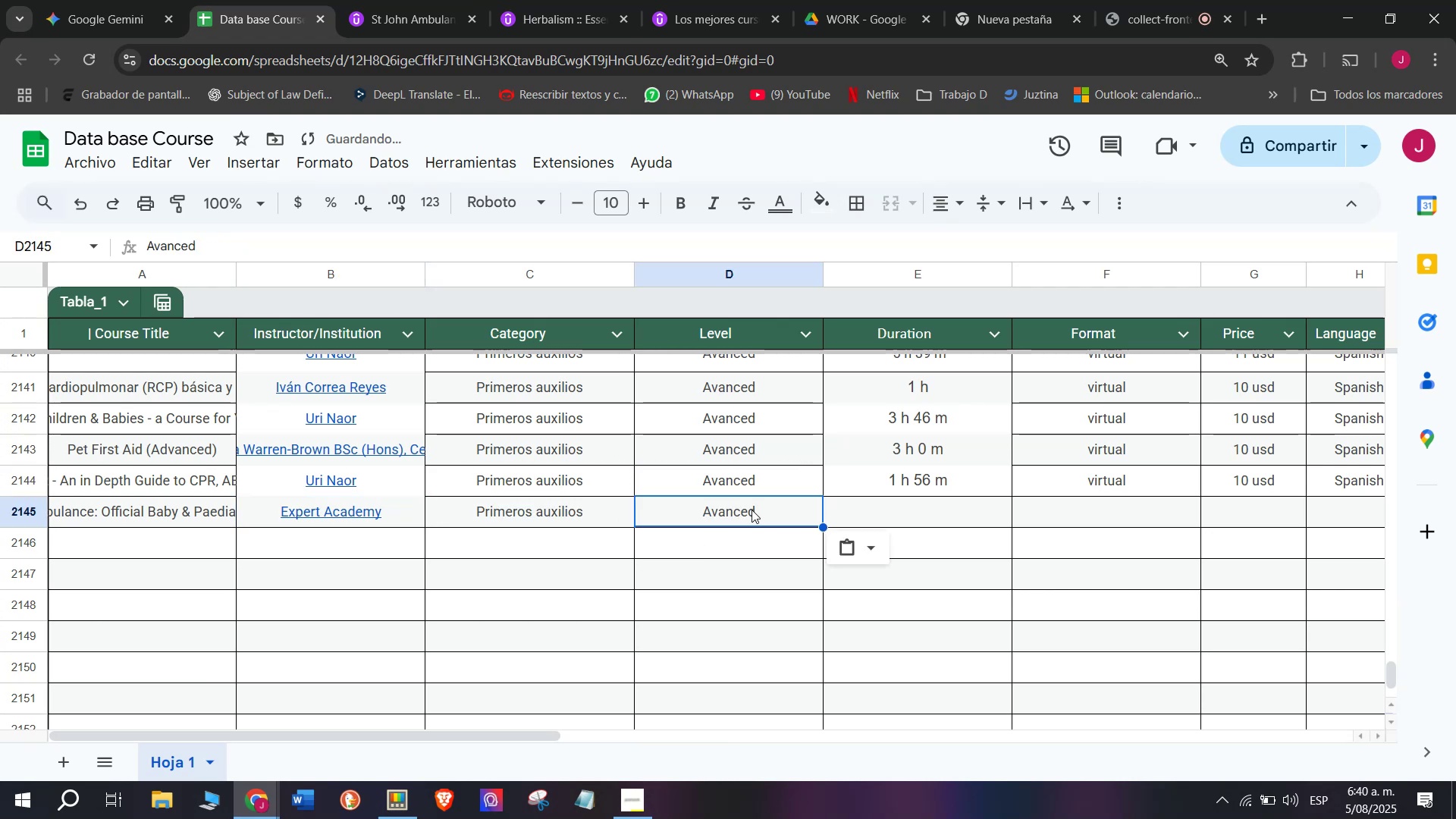 
key(Break)
 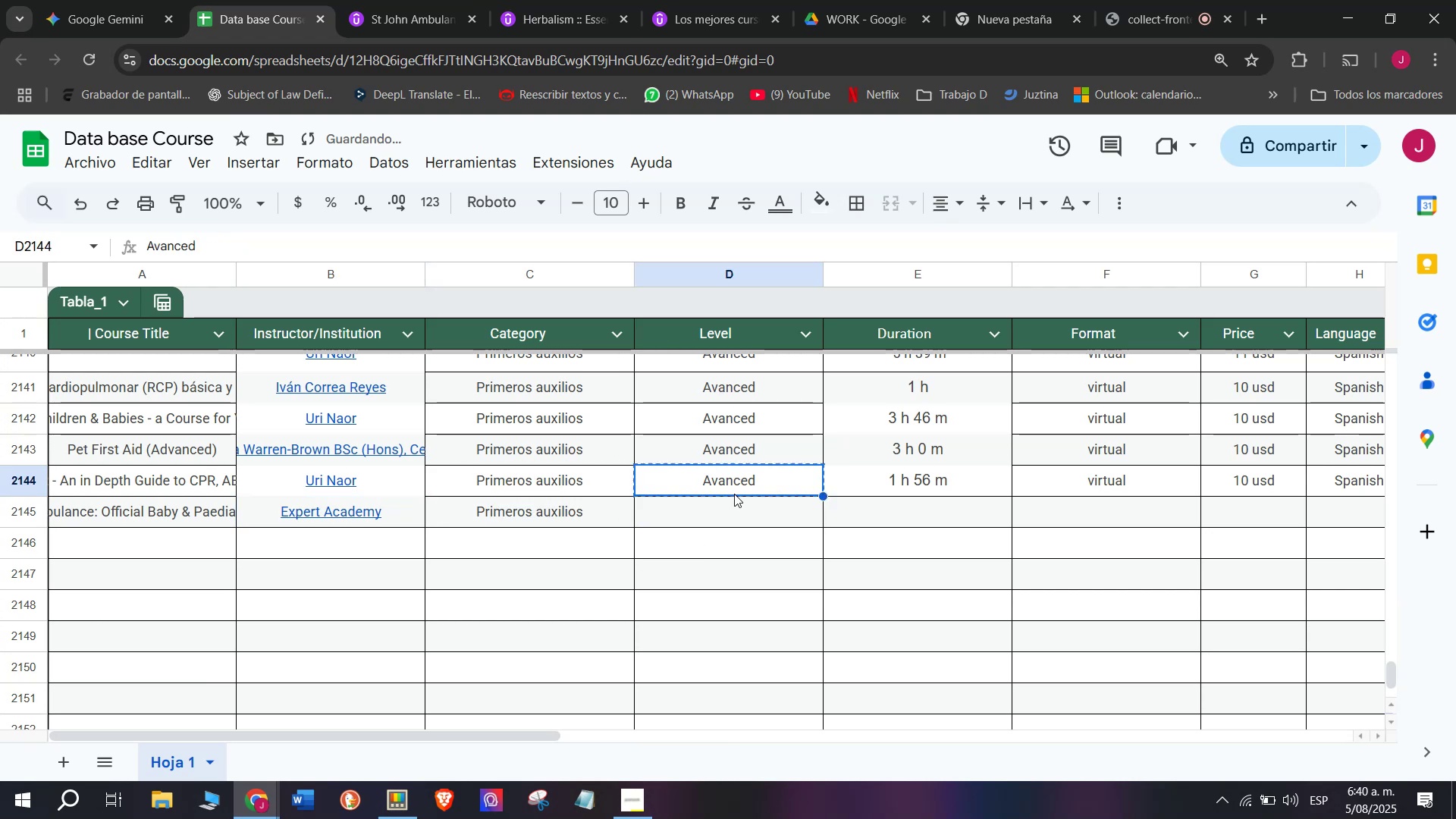 
key(Control+C)
 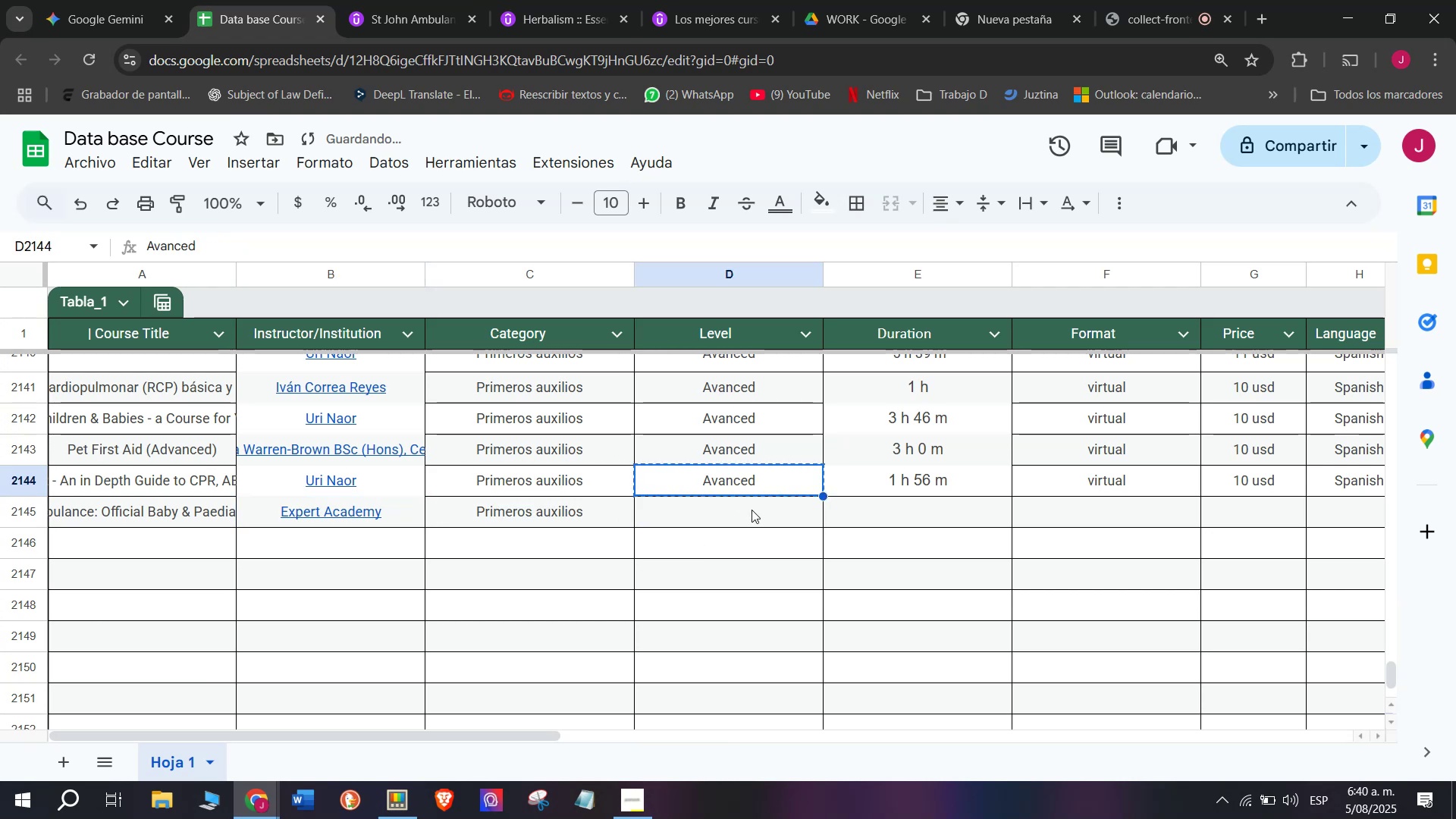 
triple_click([752, 510])
 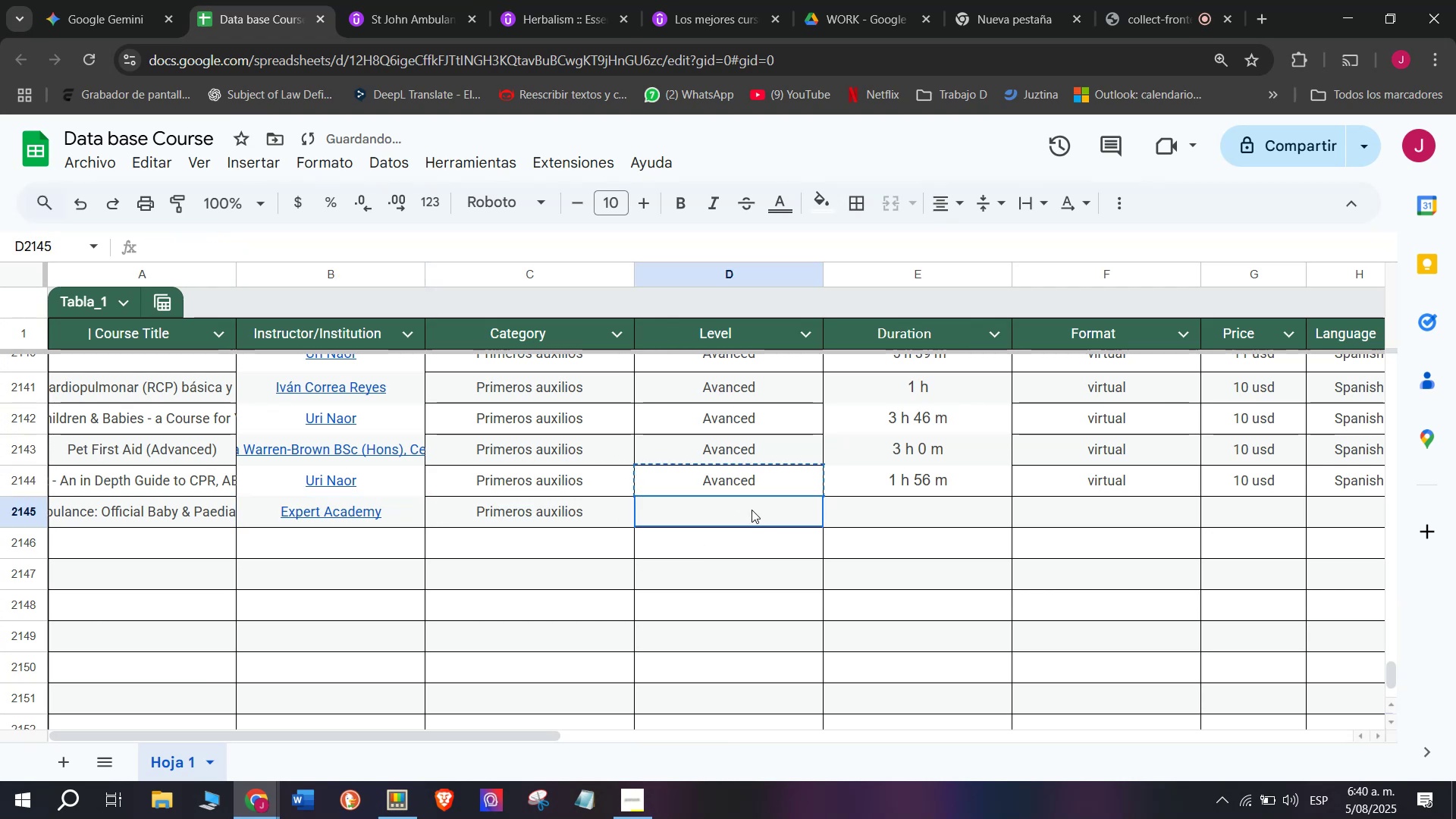 
key(Control+ControlLeft)
 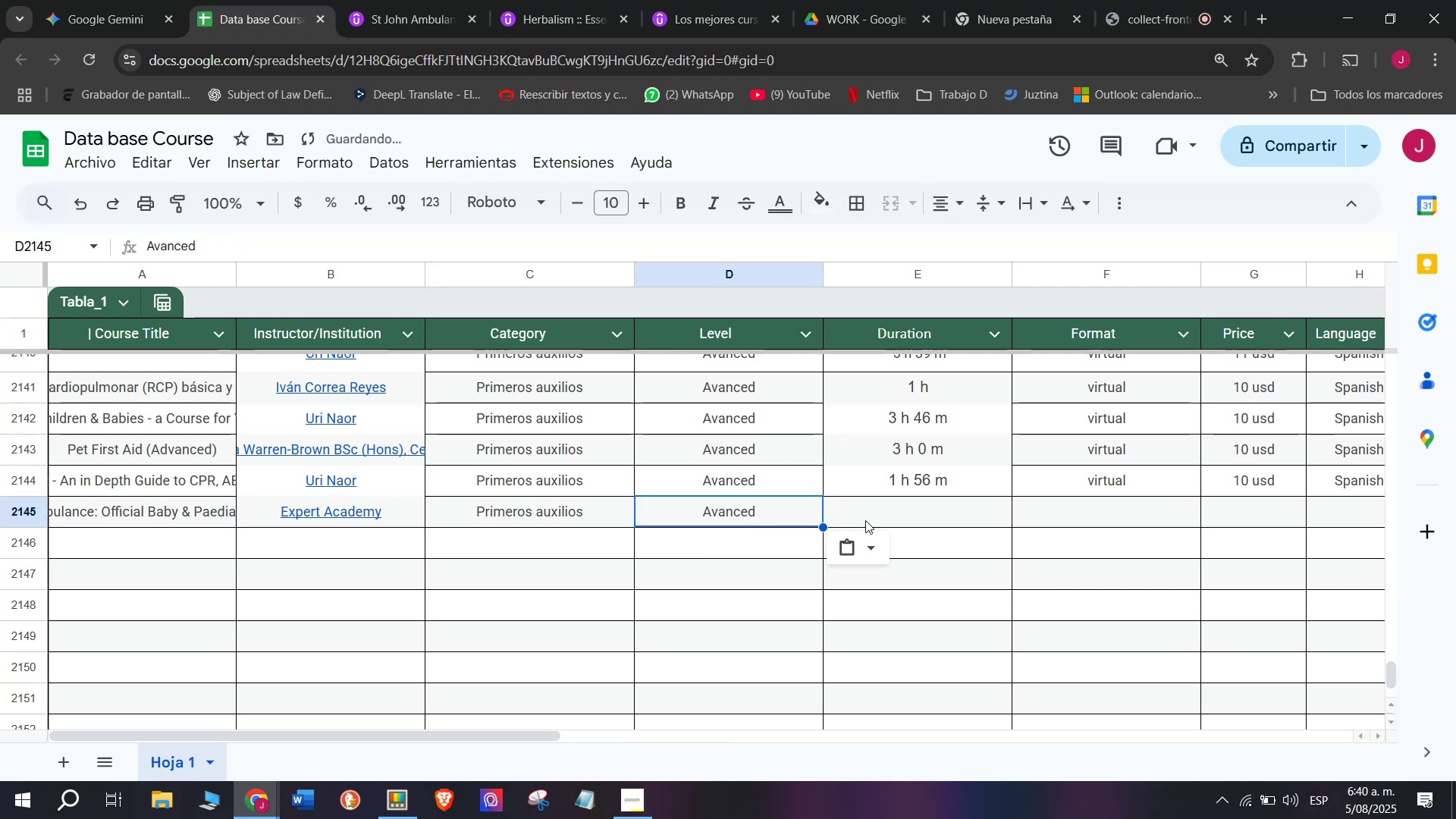 
key(Z)
 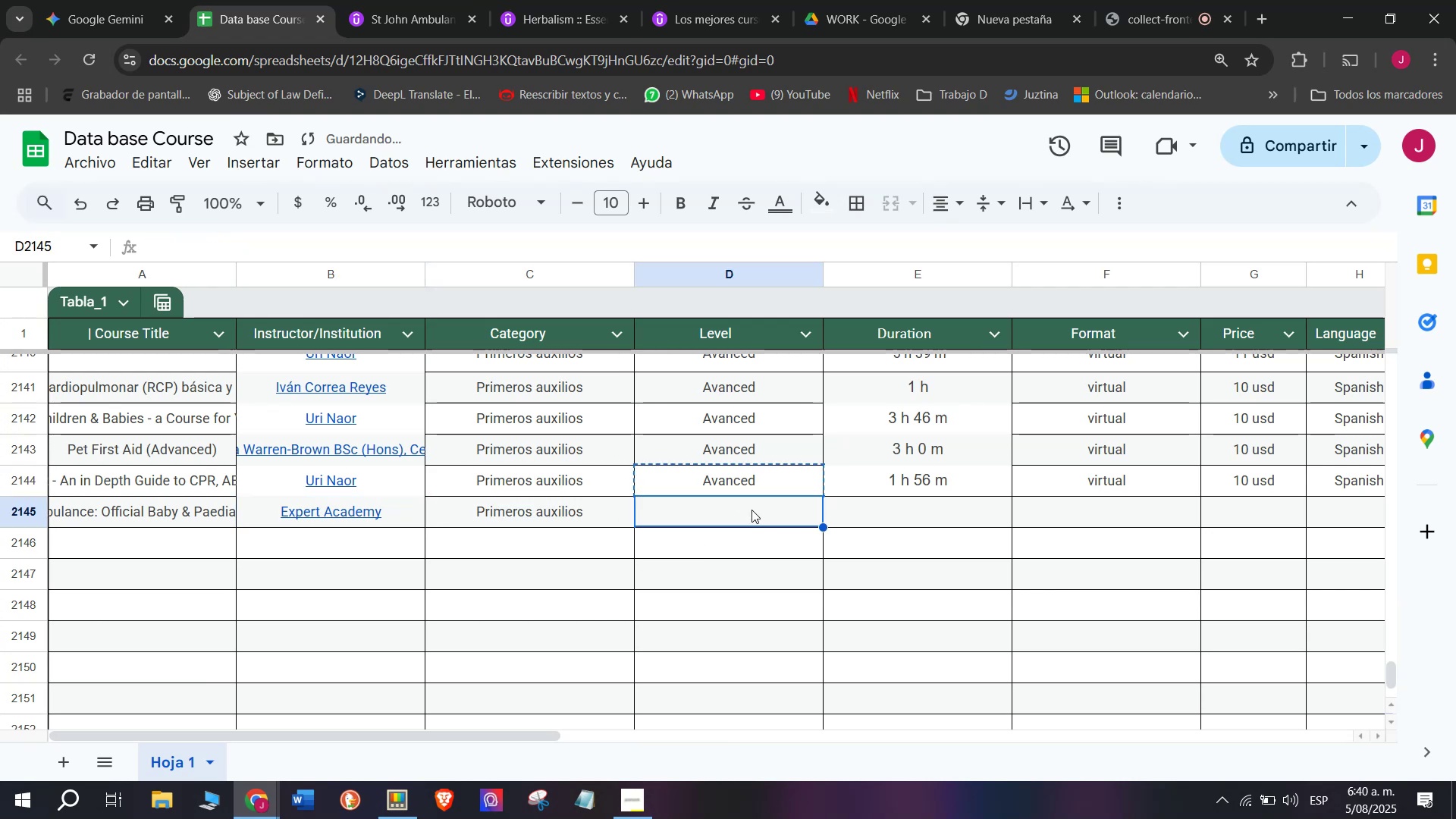 
key(Control+V)
 